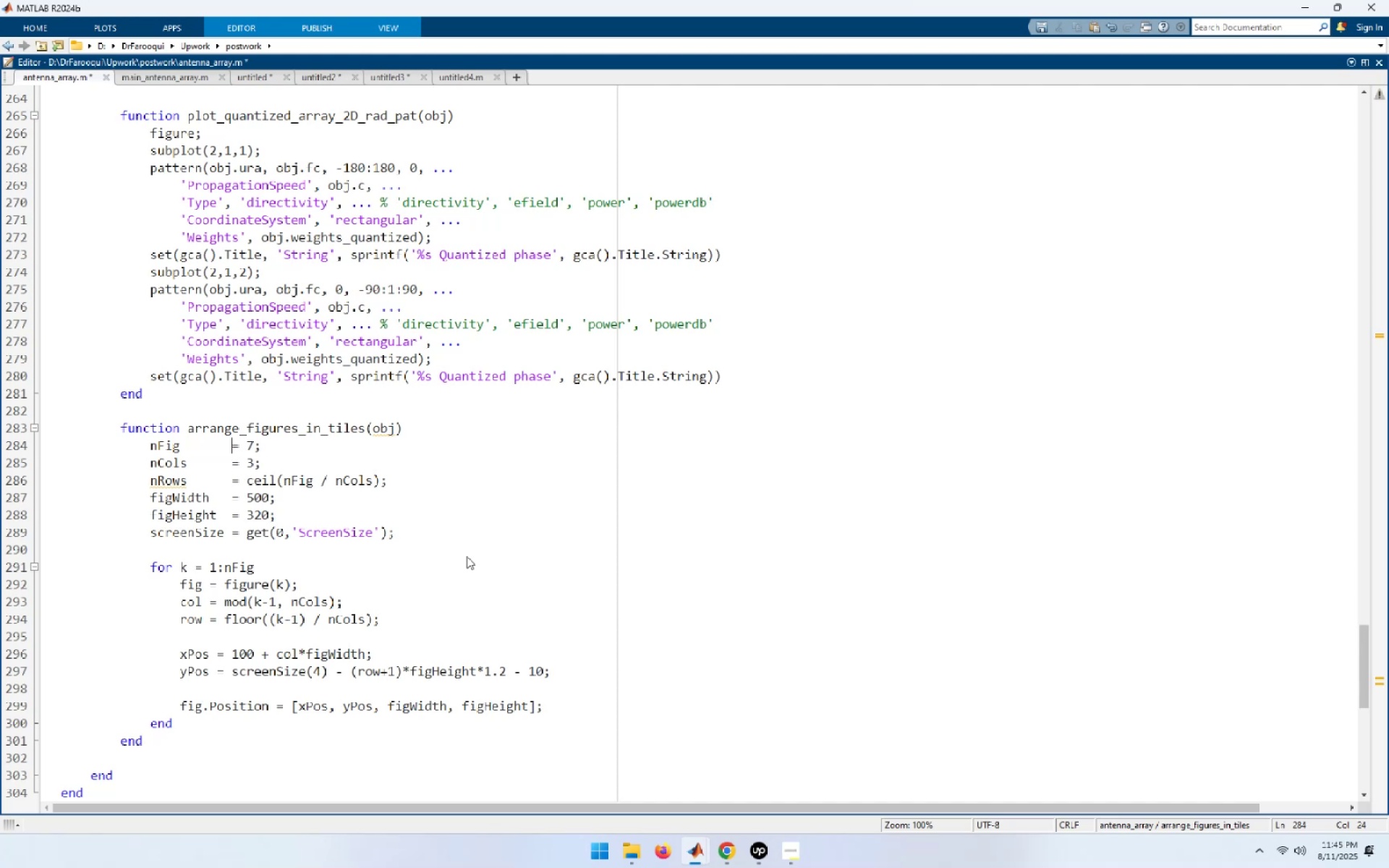 
key(ArrowDown)
 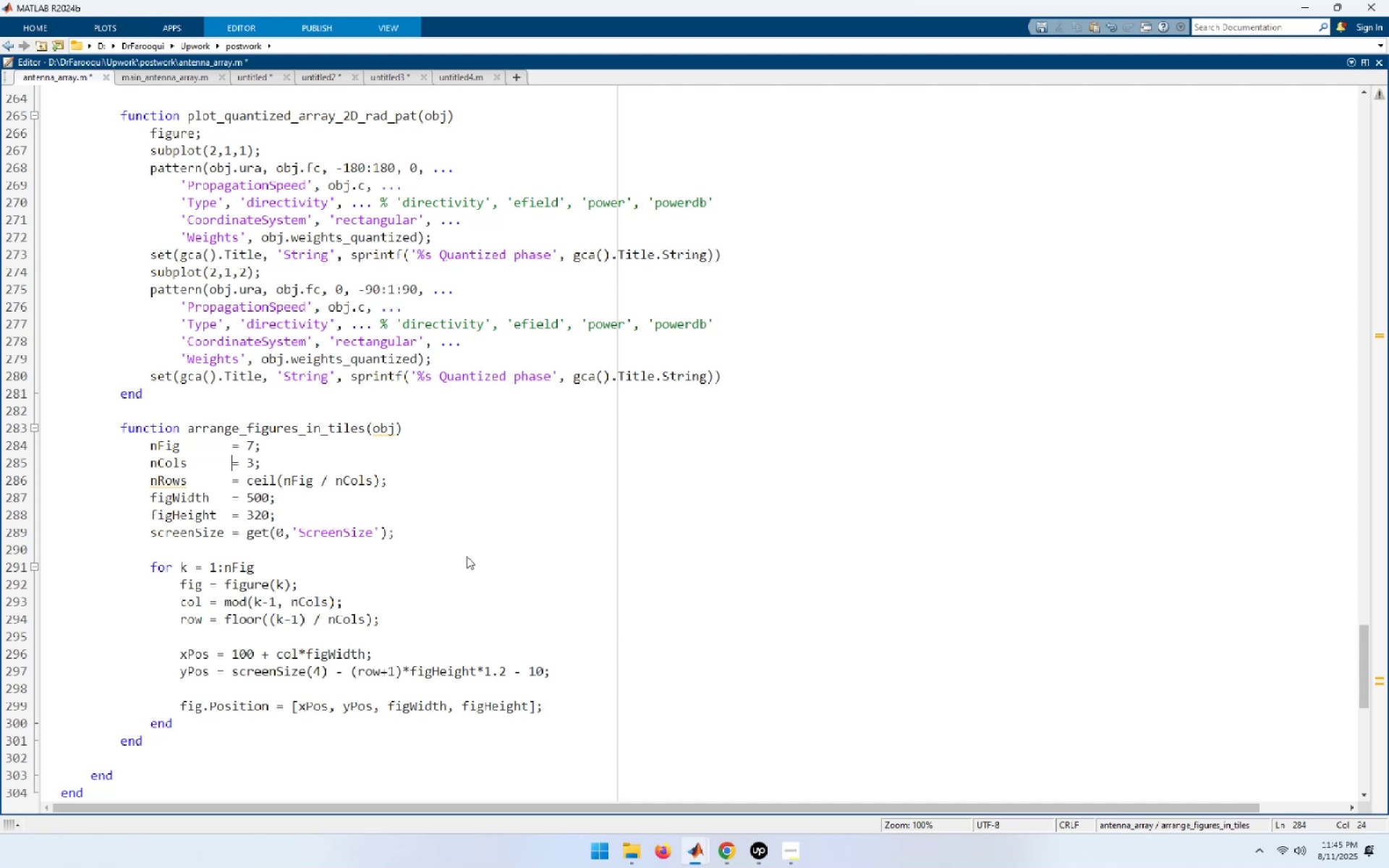 
key(ArrowDown)
 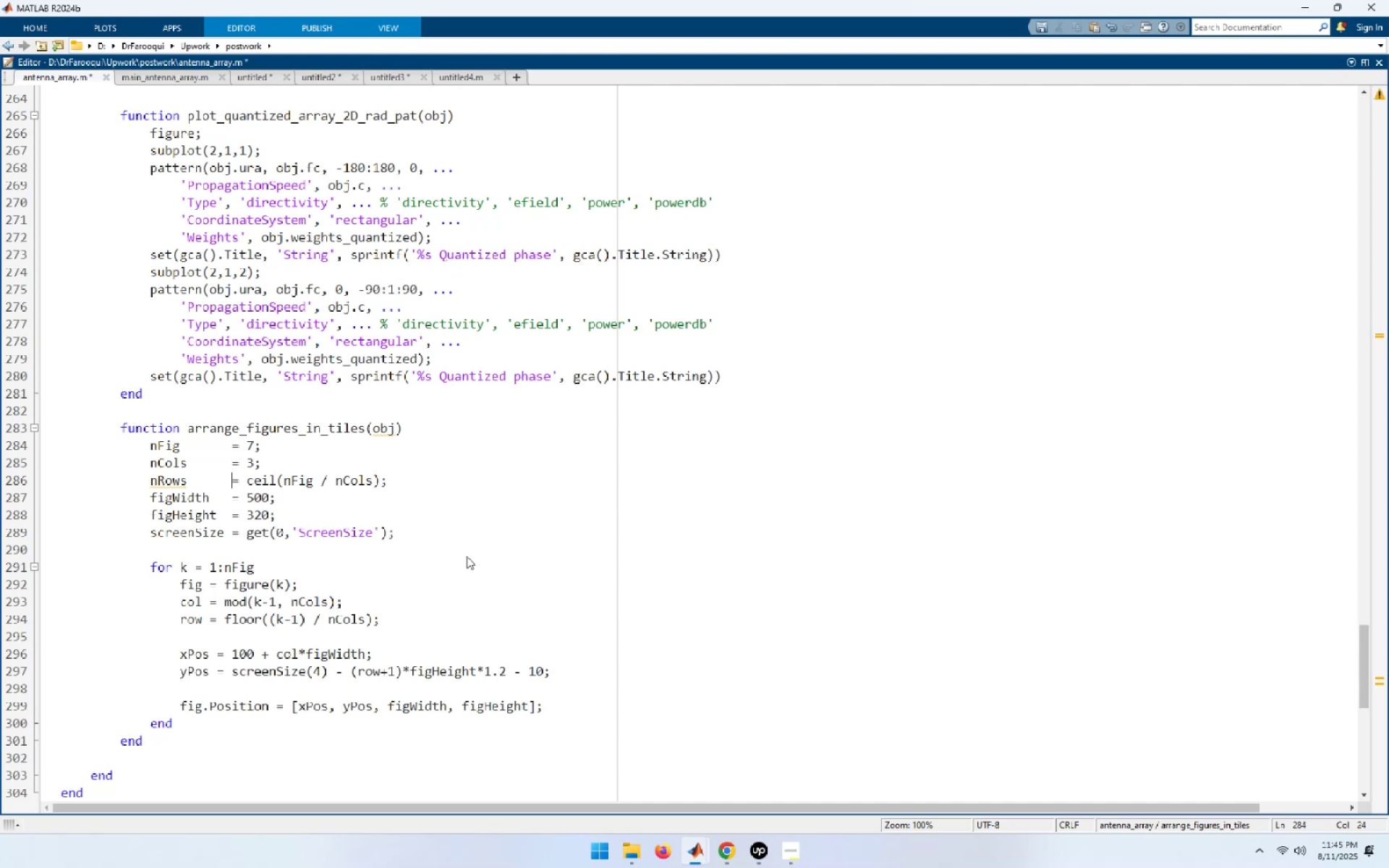 
key(ArrowDown)
 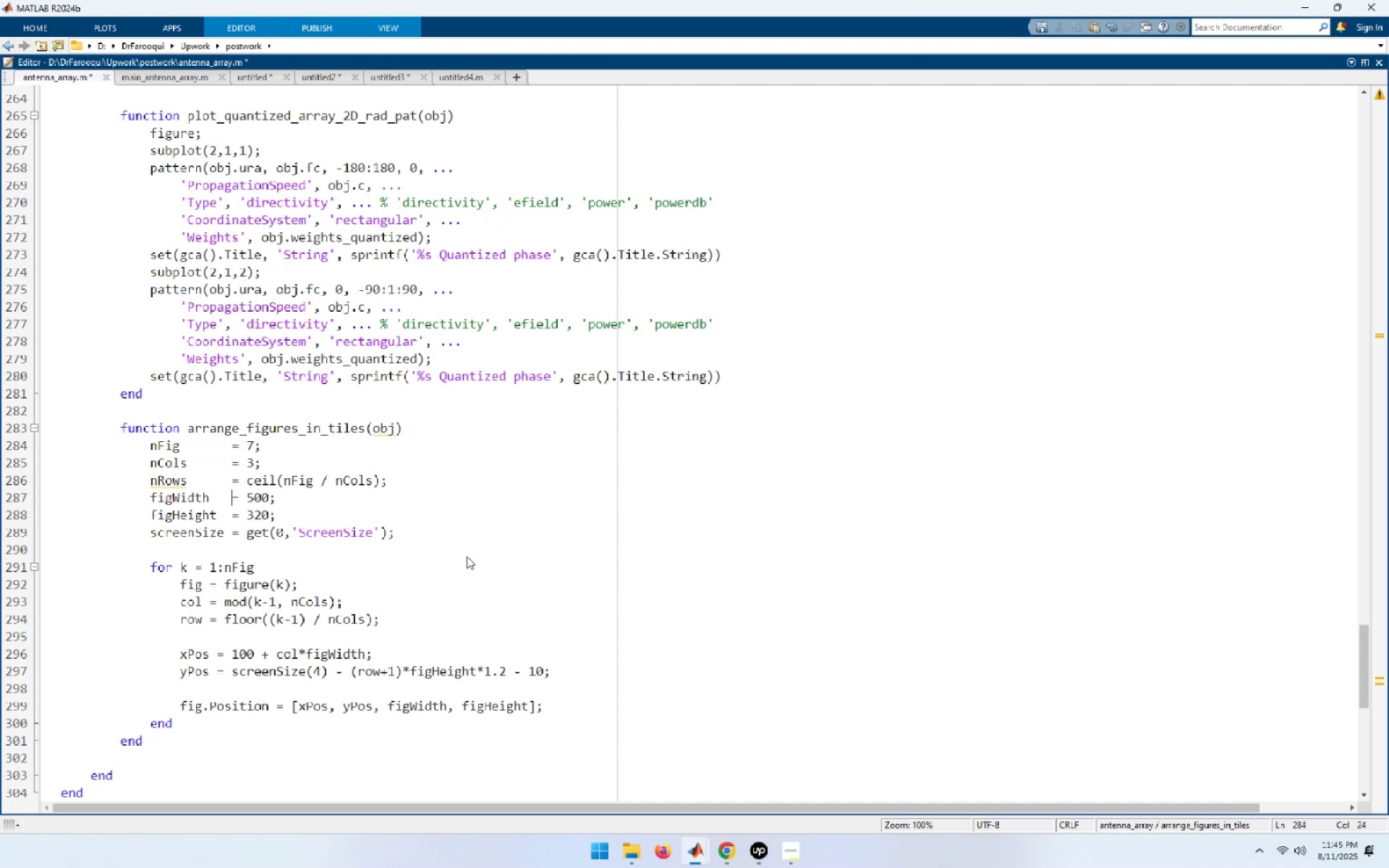 
key(ArrowDown)
 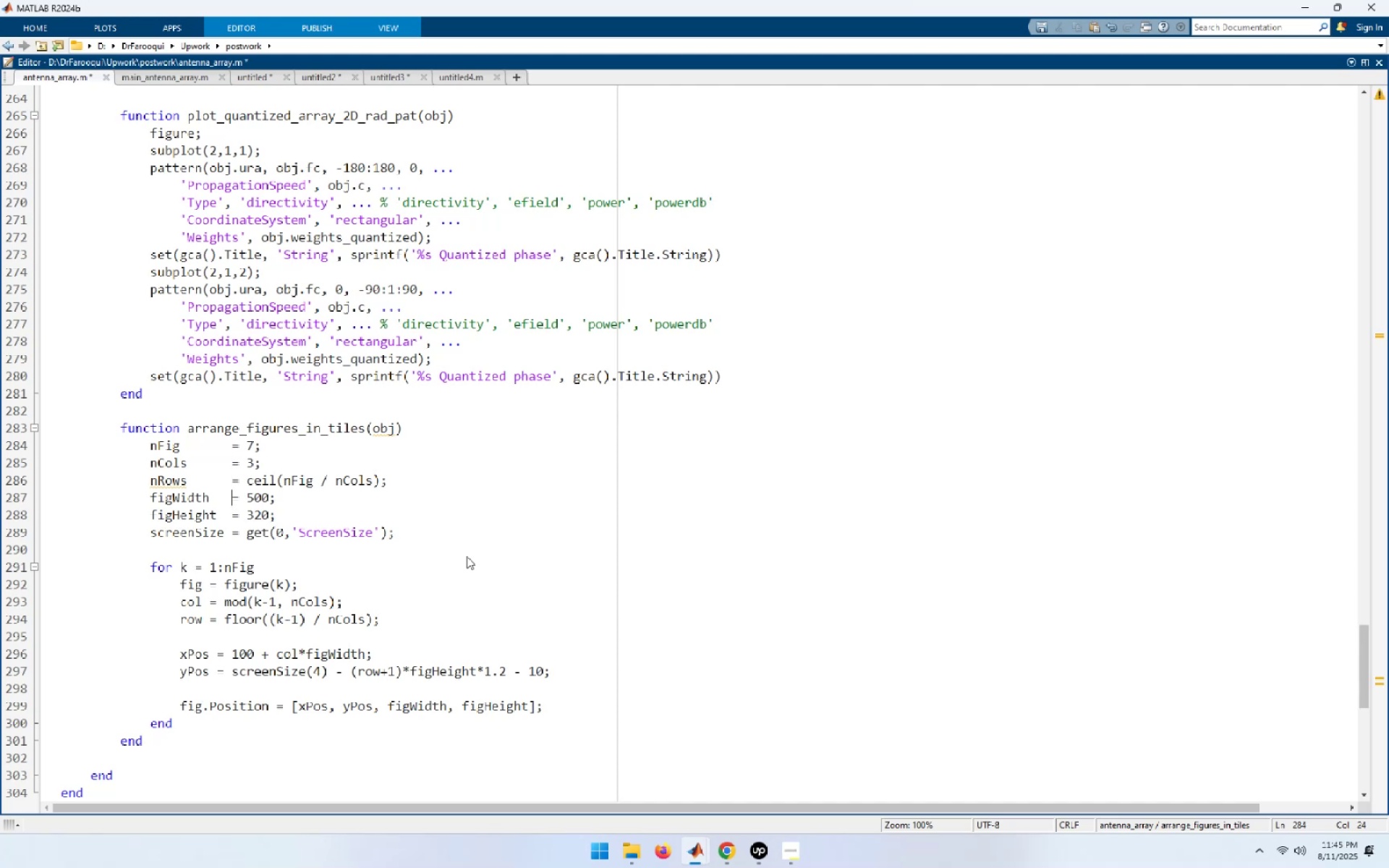 
key(ArrowDown)
 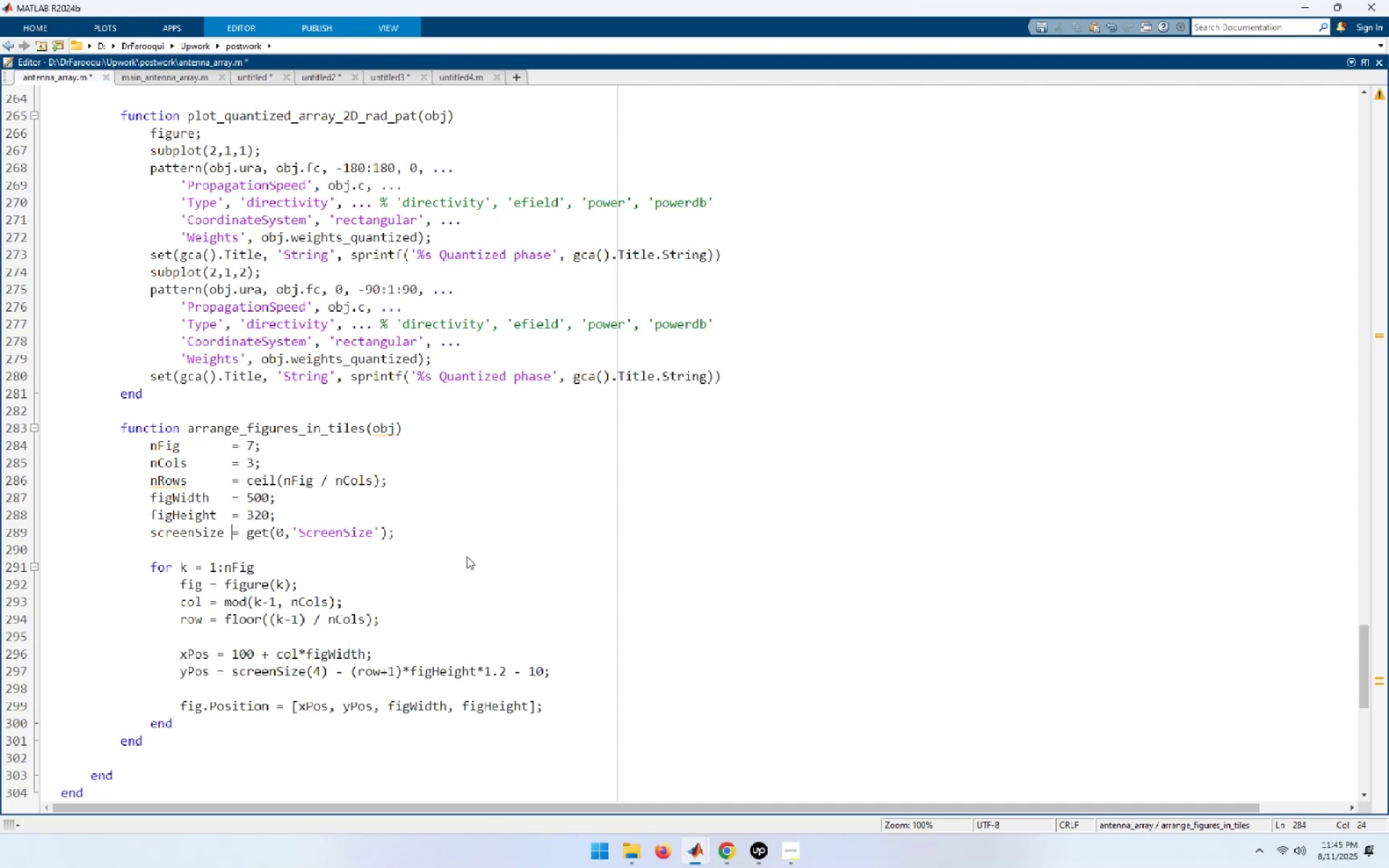 
key(ArrowDown)
 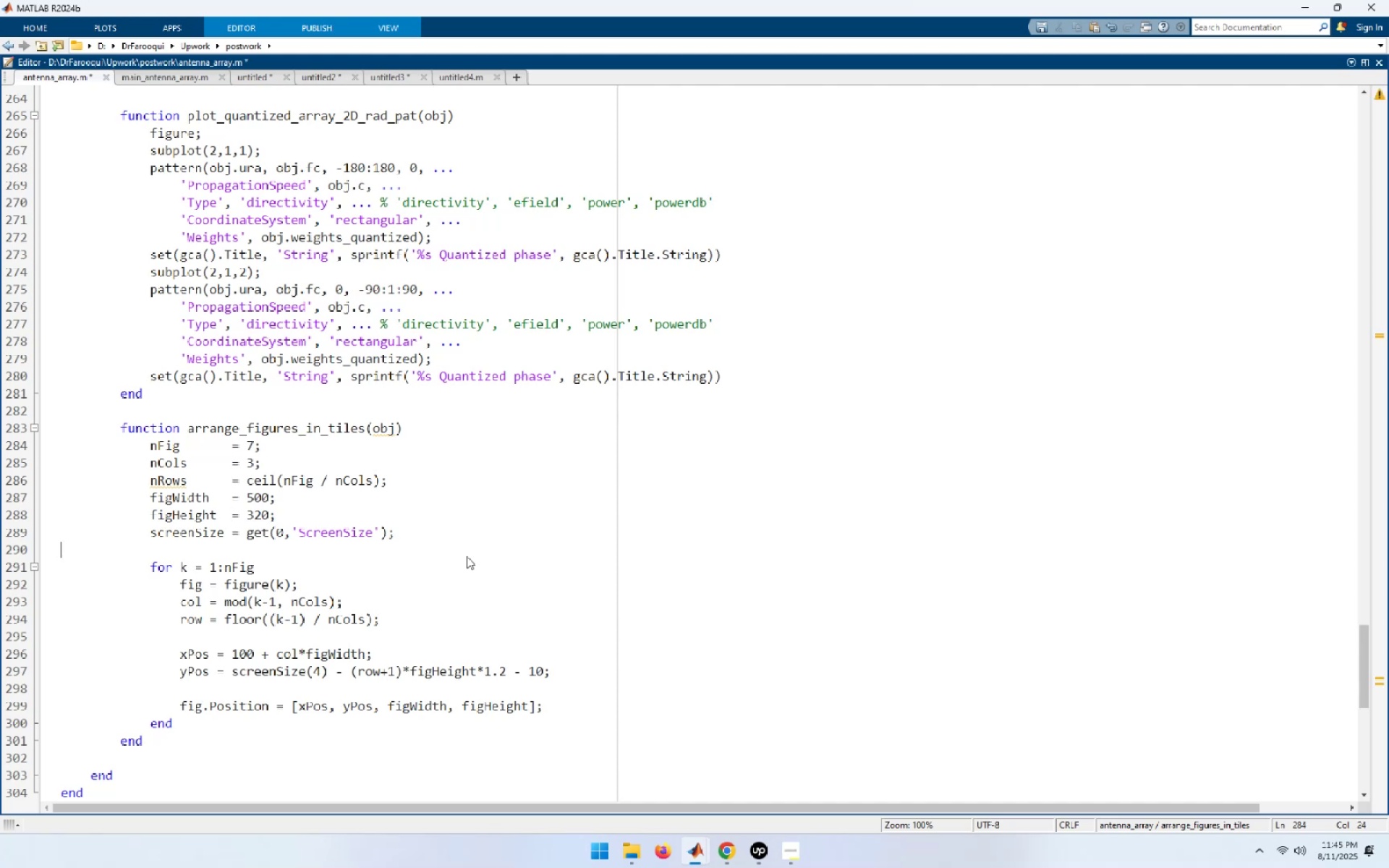 
key(ArrowDown)
 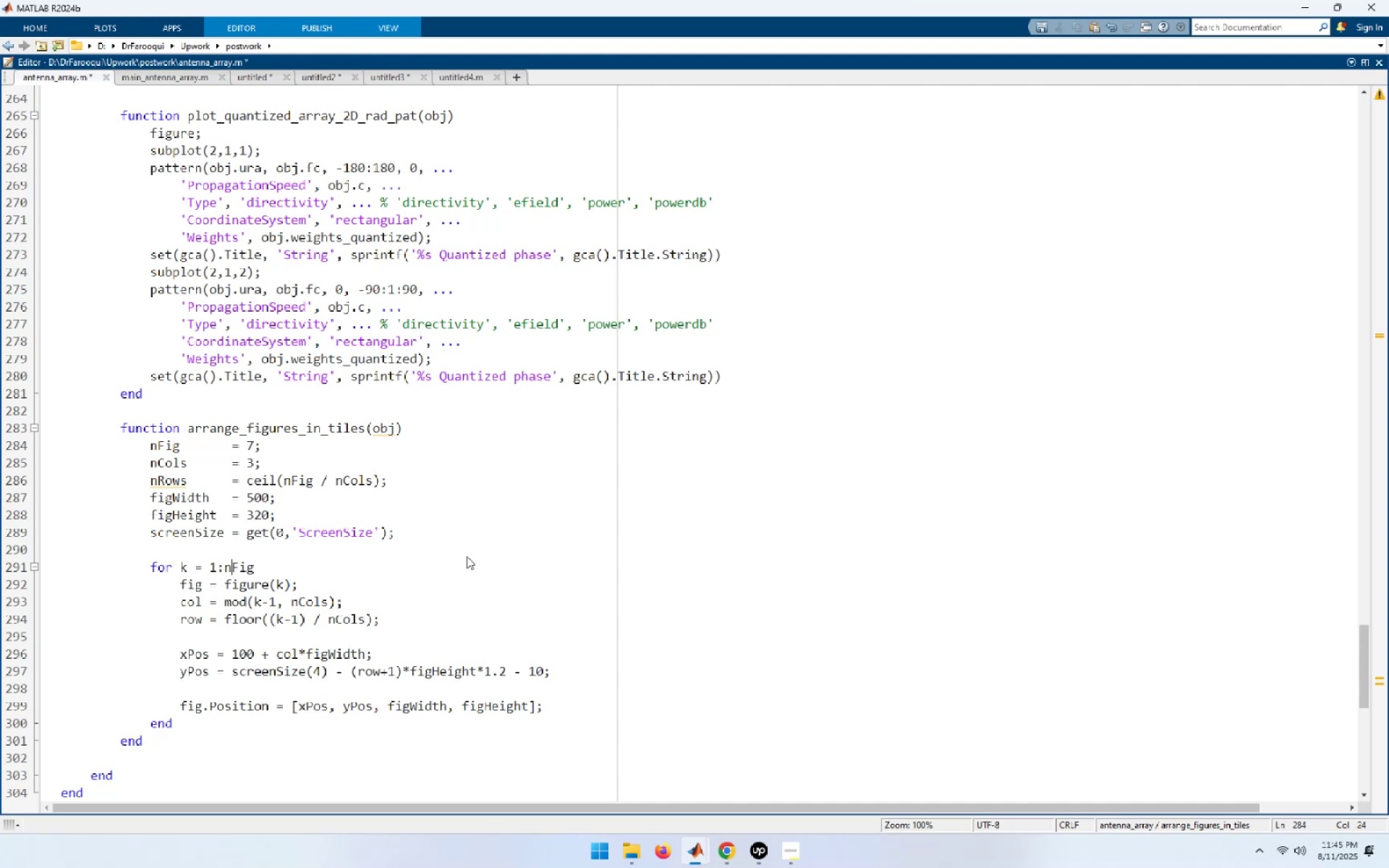 
key(ArrowDown)
 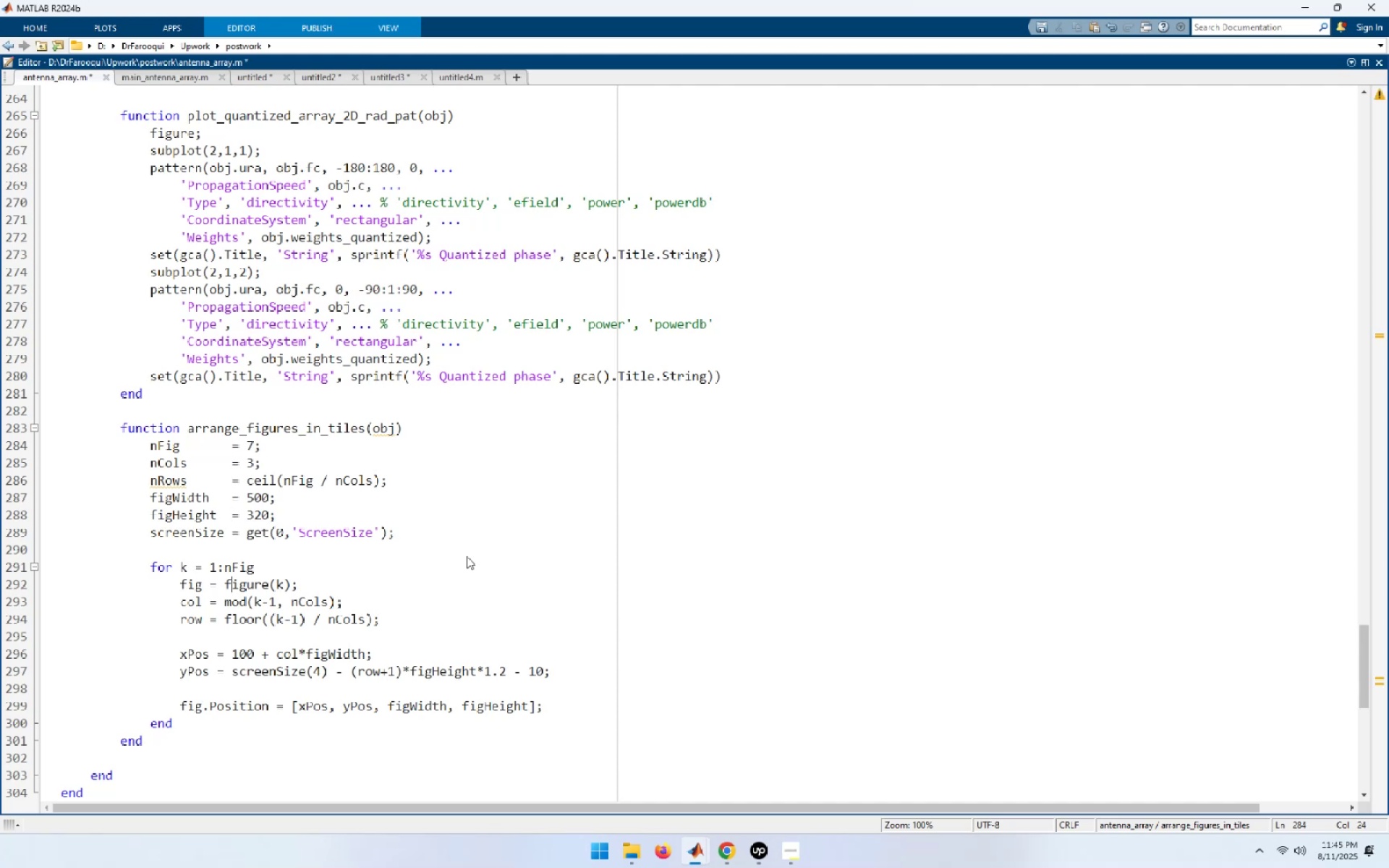 
key(ArrowDown)
 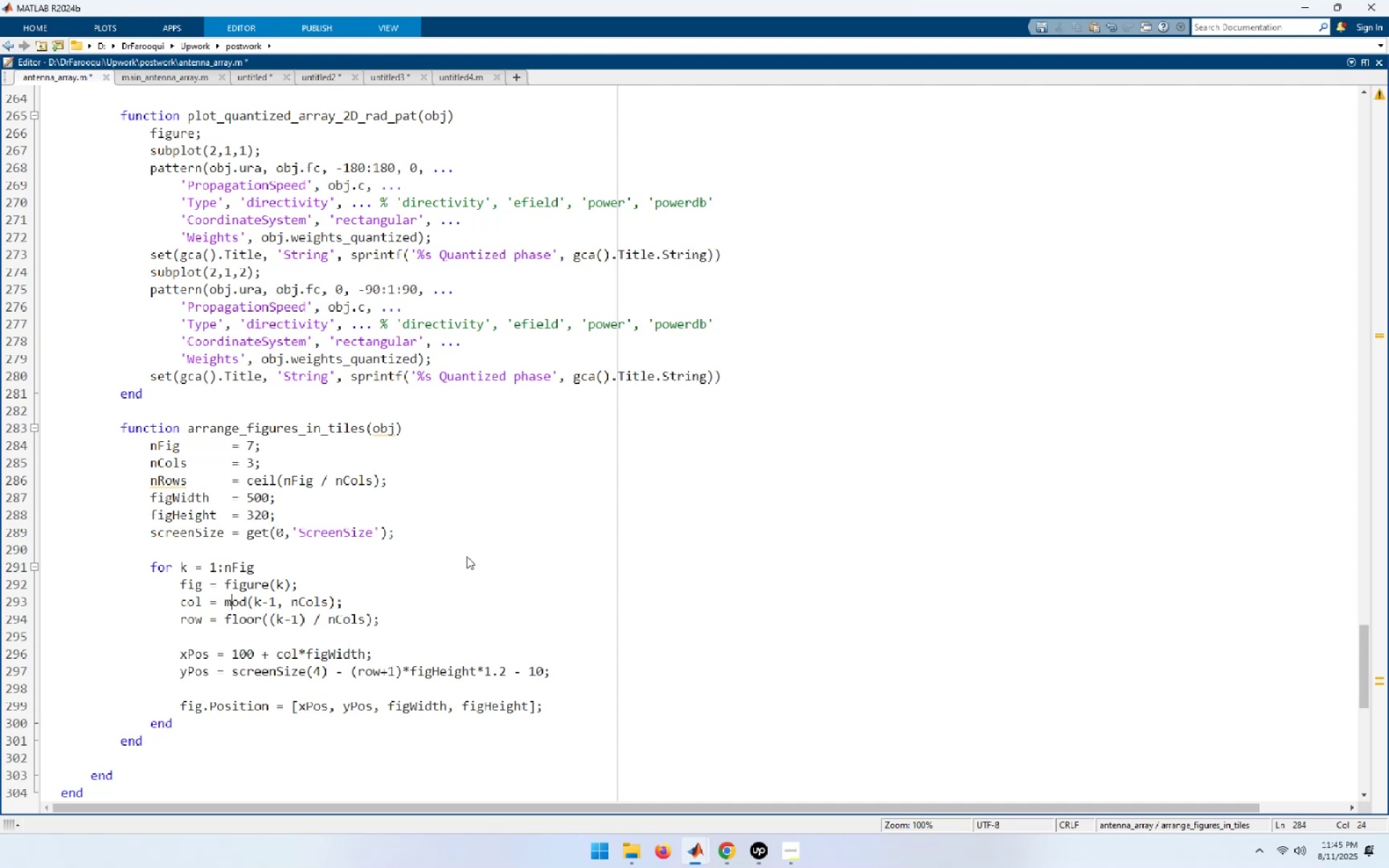 
key(ArrowDown)
 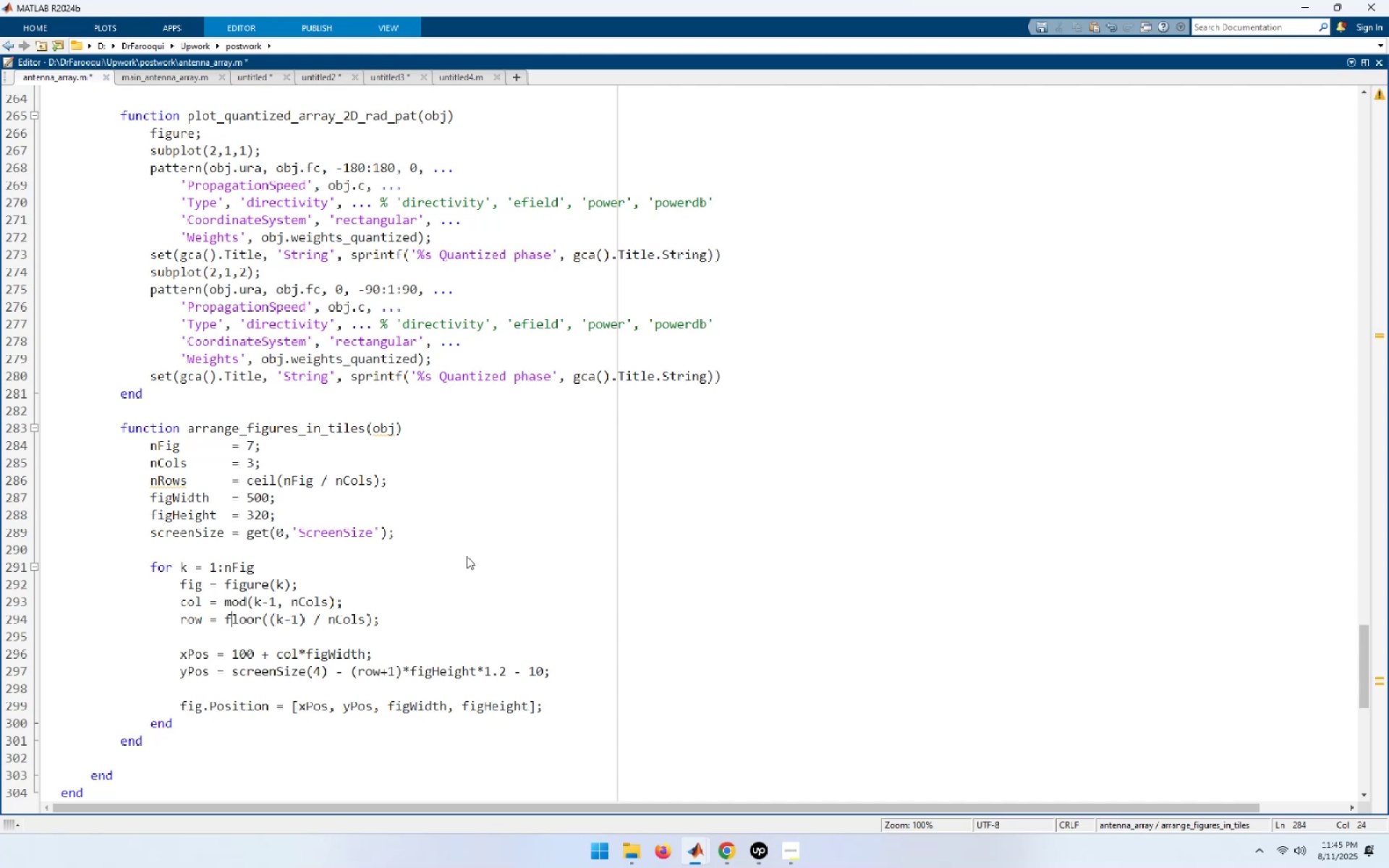 
key(ArrowDown)
 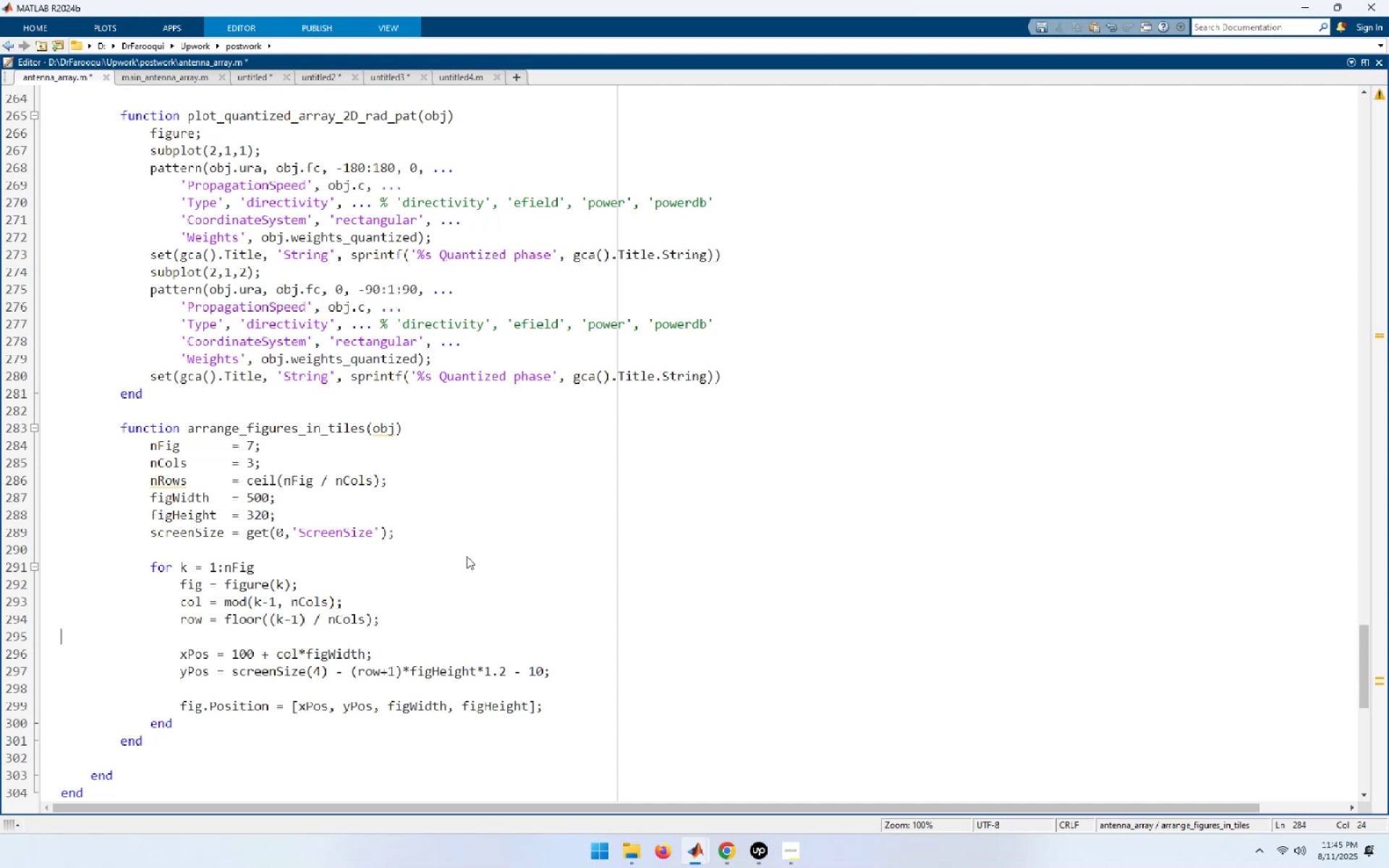 
key(ArrowDown)
 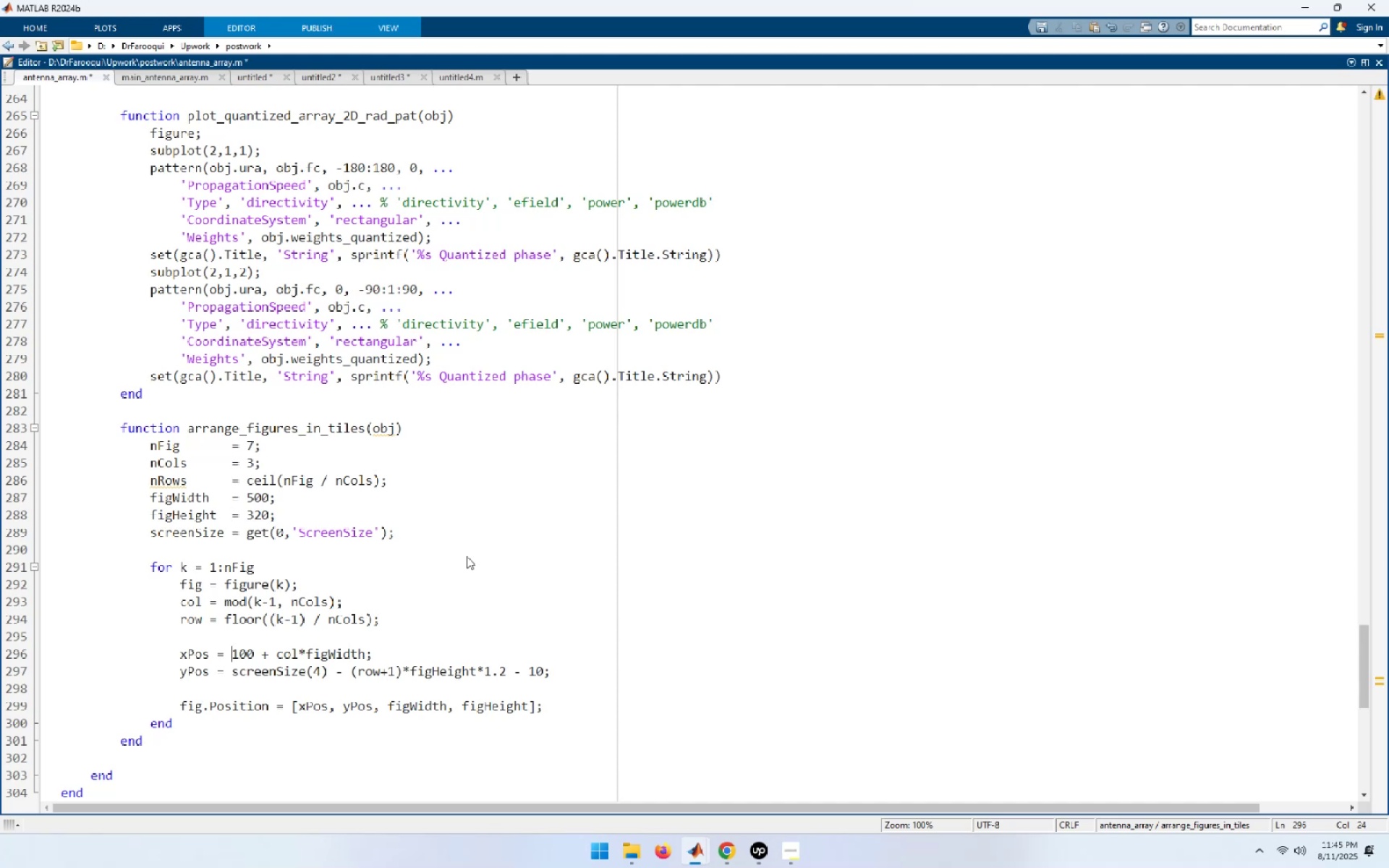 
key(ArrowDown)
 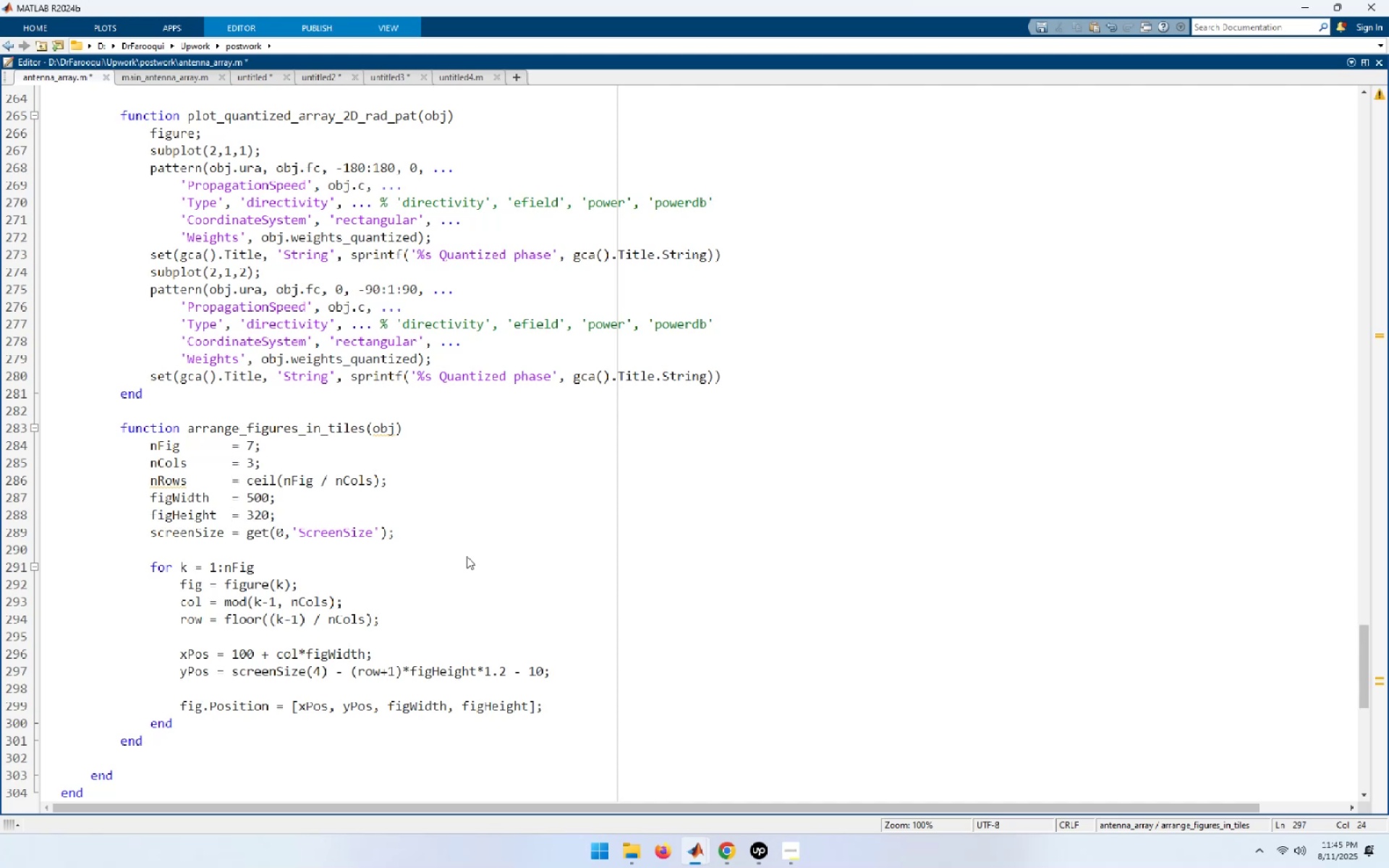 
key(ArrowUp)
 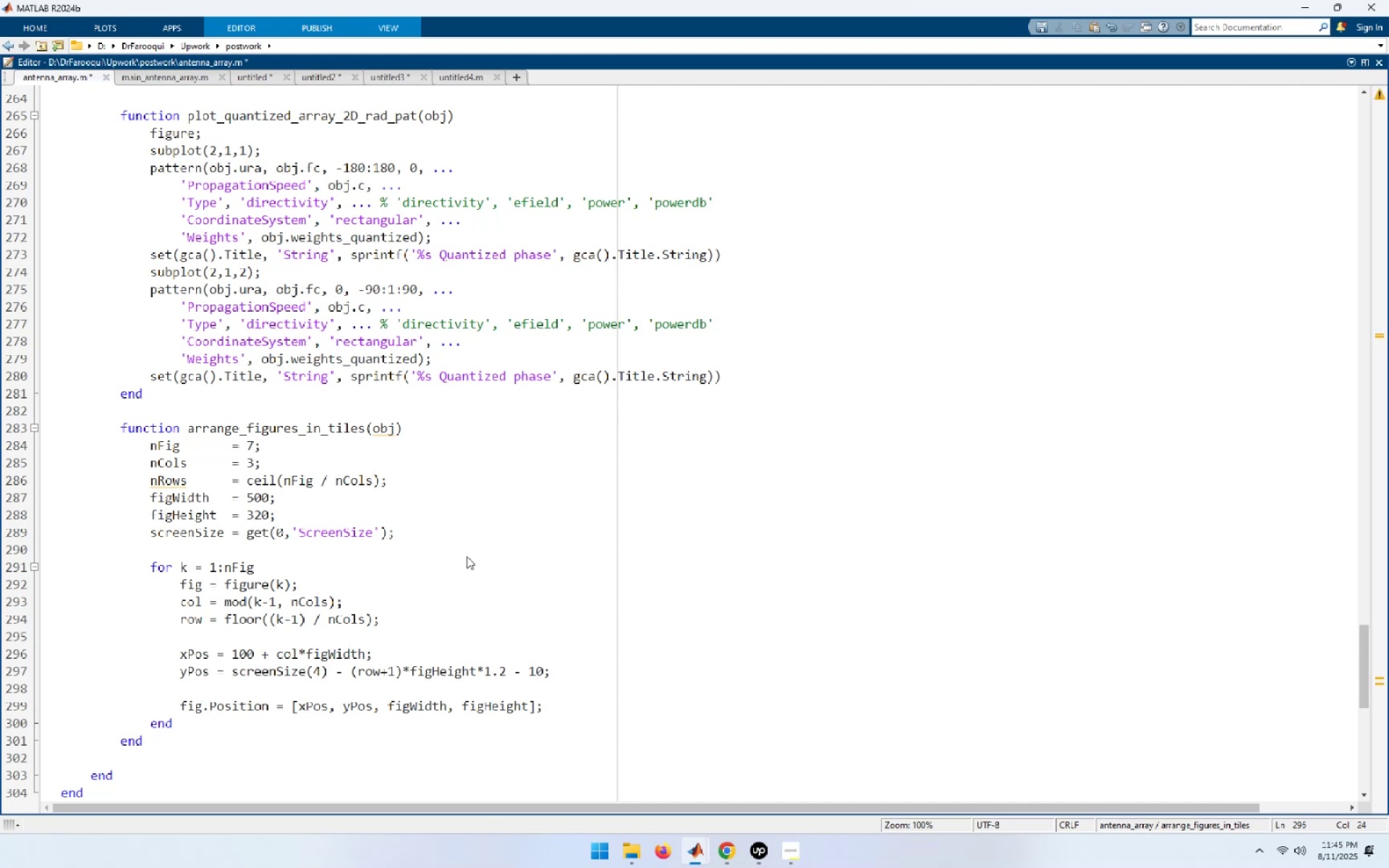 
key(Control+A)
 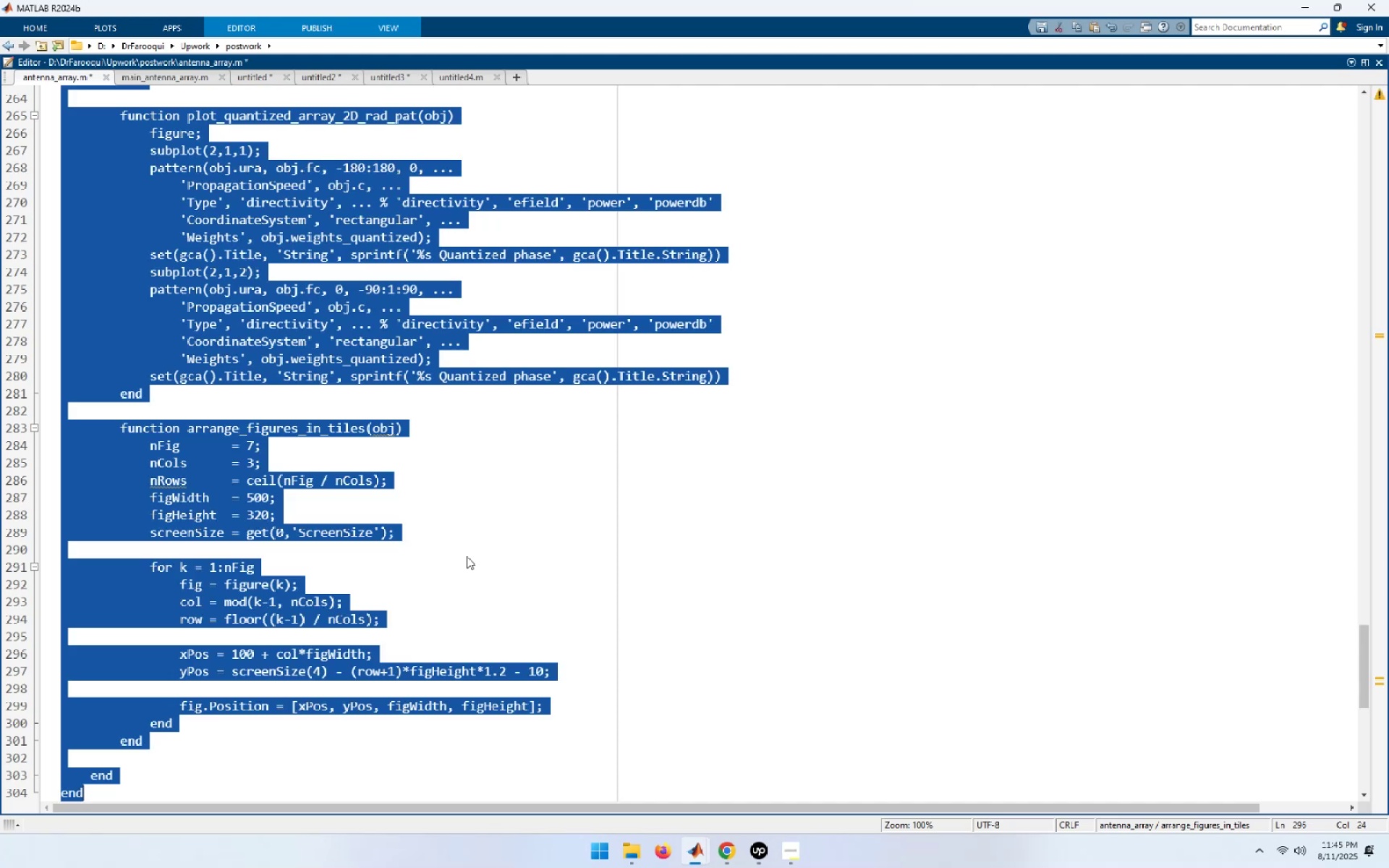 
key(Control+I)
 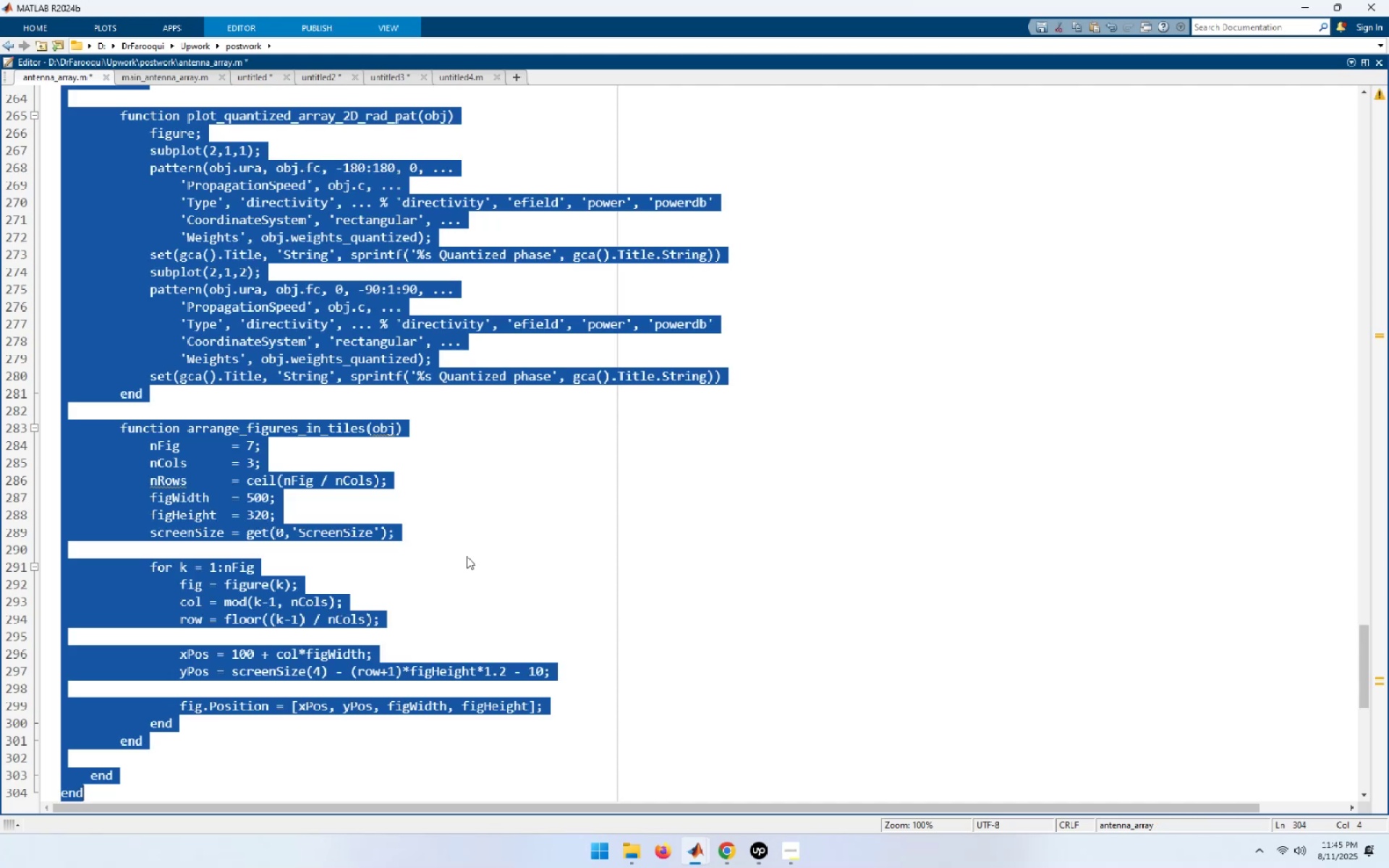 
key(Control+End)
 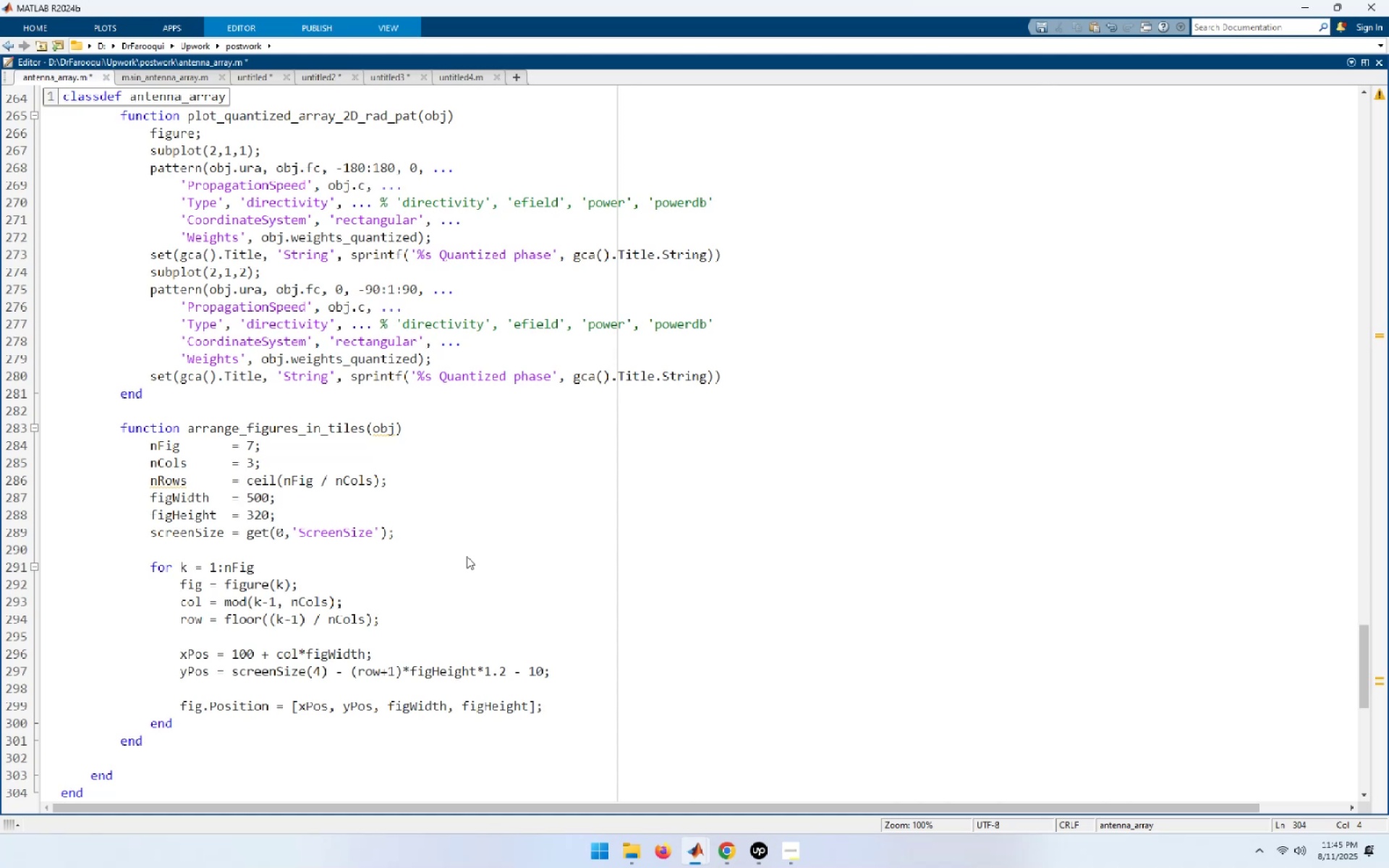 
key(Control+S)
 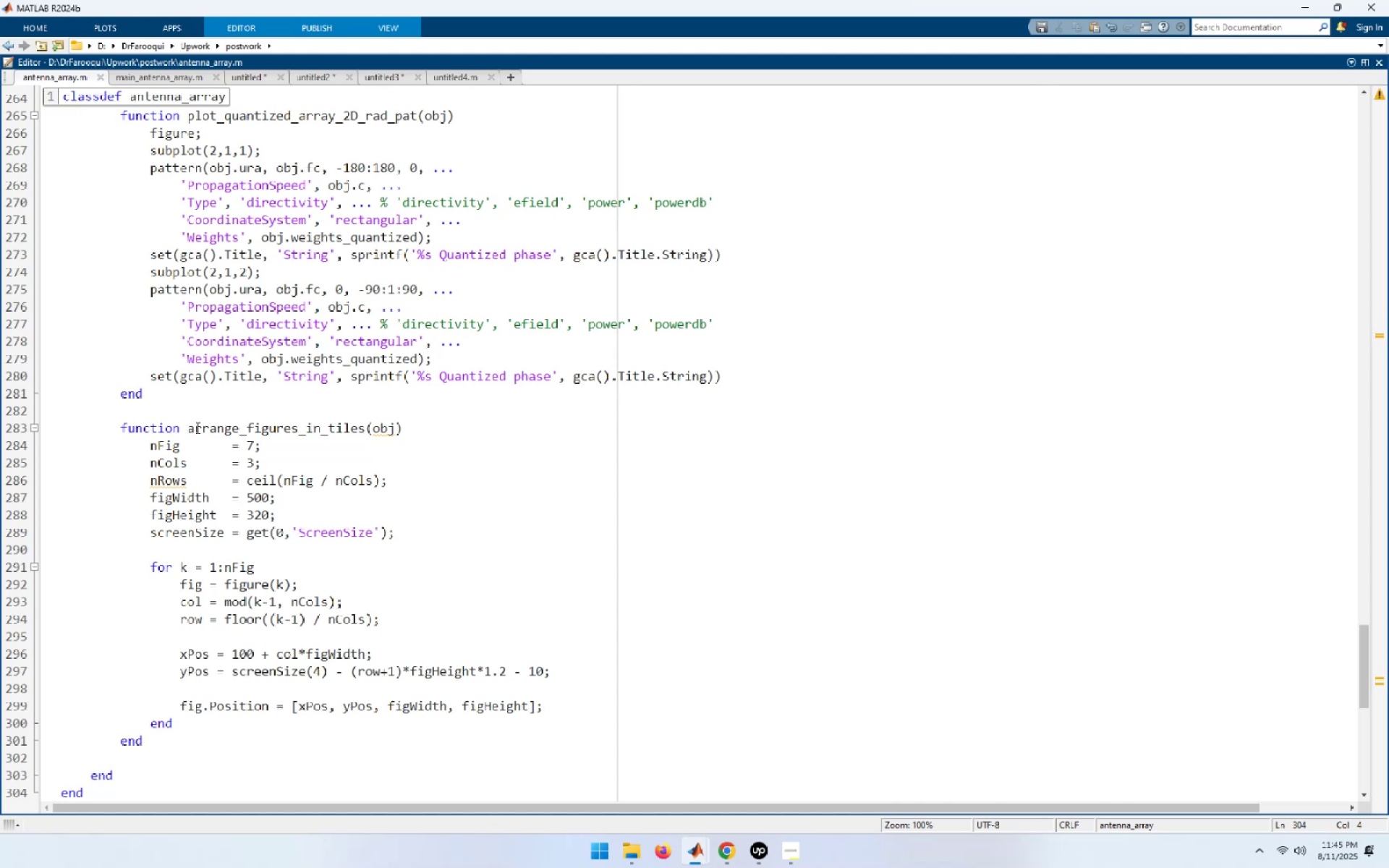 
left_click_drag(start_coordinate=[188, 427], to_coordinate=[427, 431])
 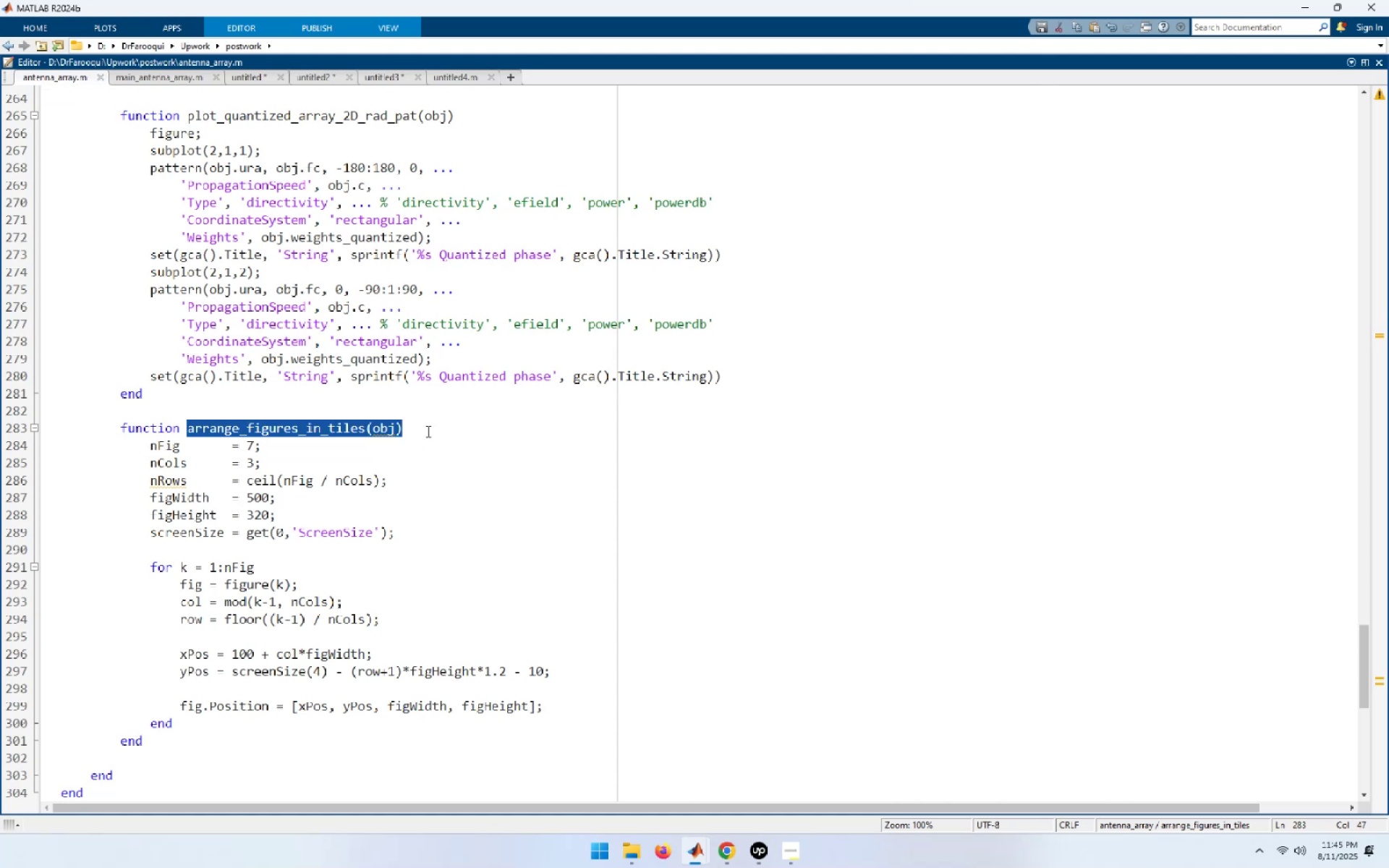 
key(Control+C)
 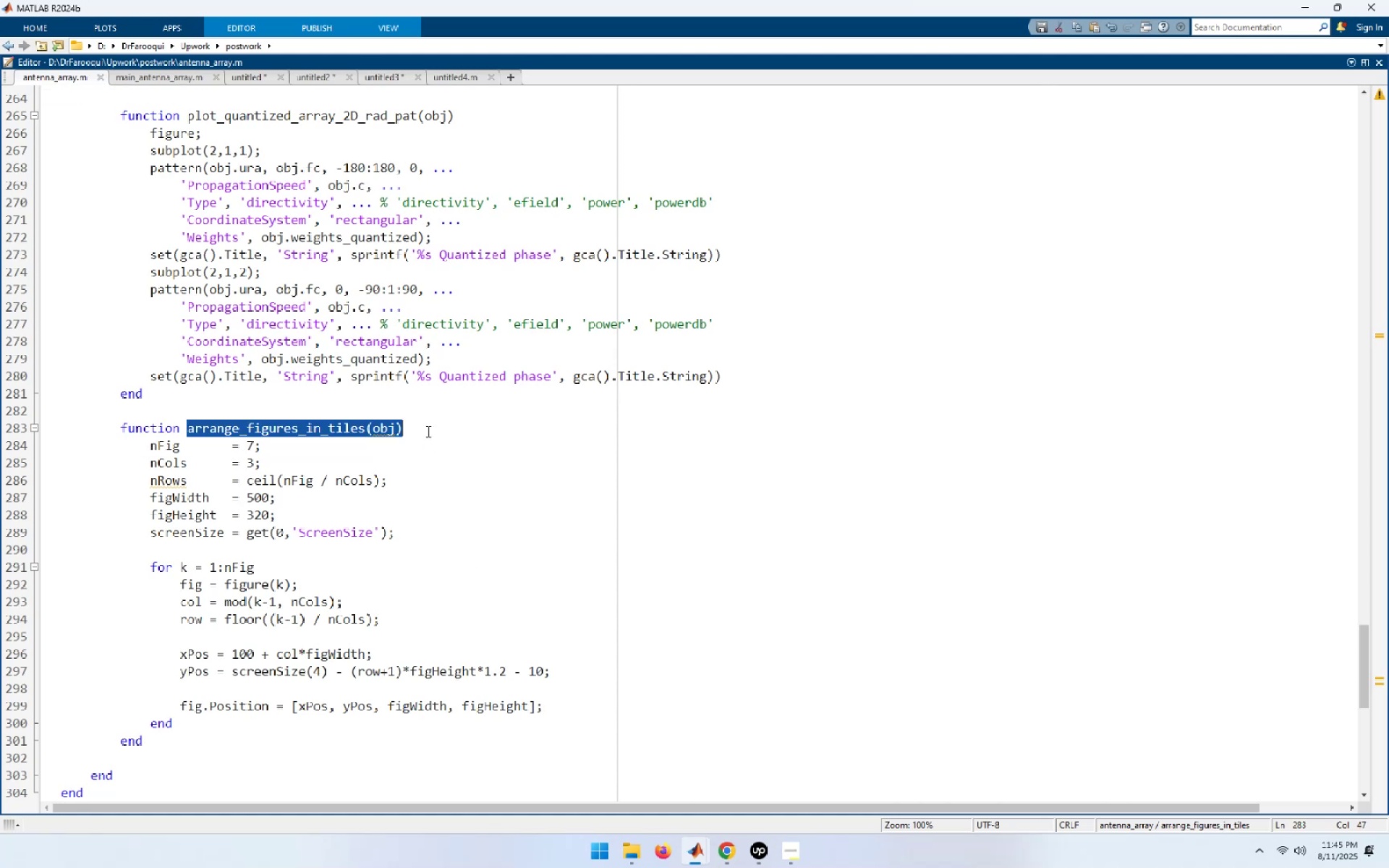 
key(Control+S)
 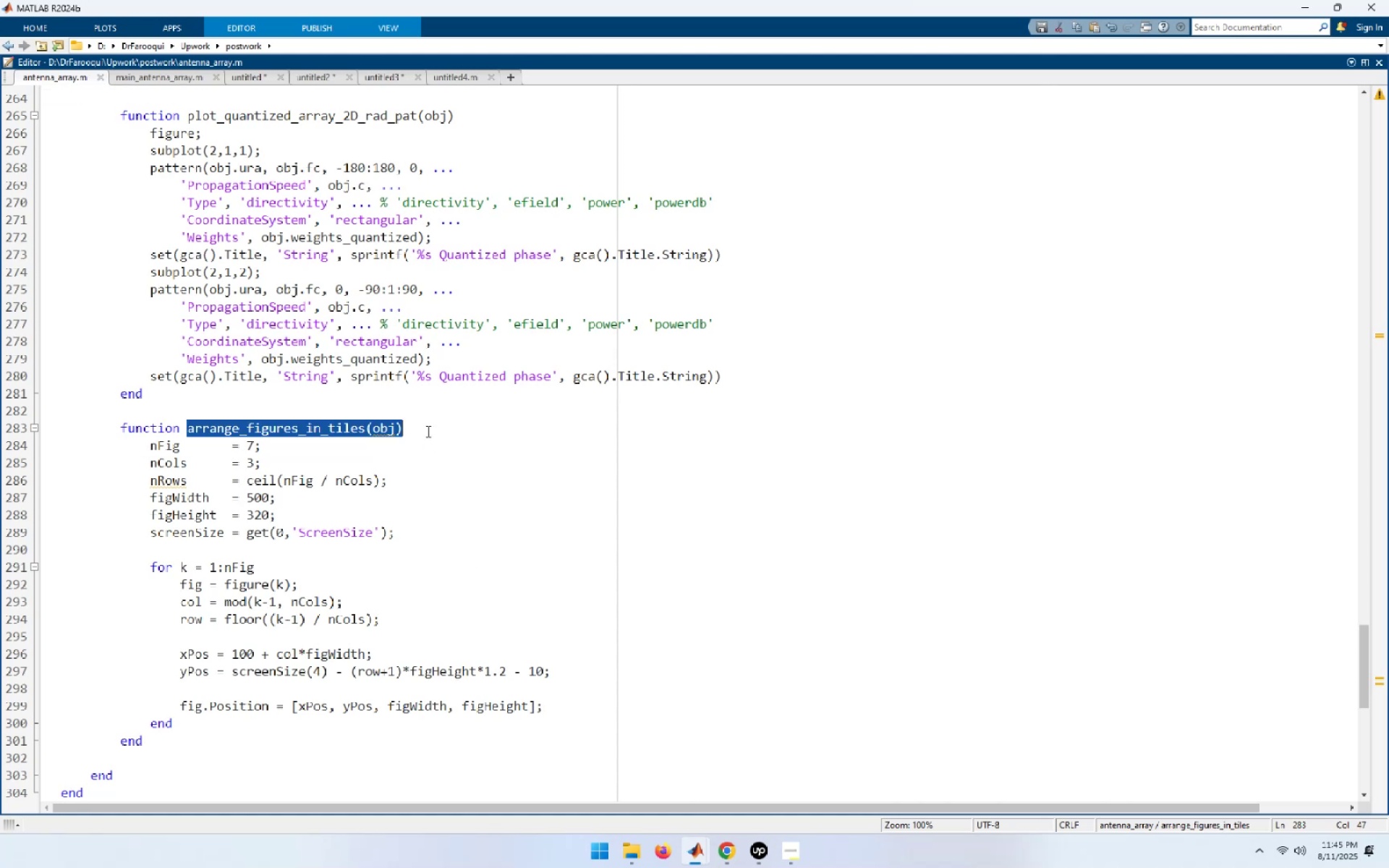 
left_click([427, 431])
 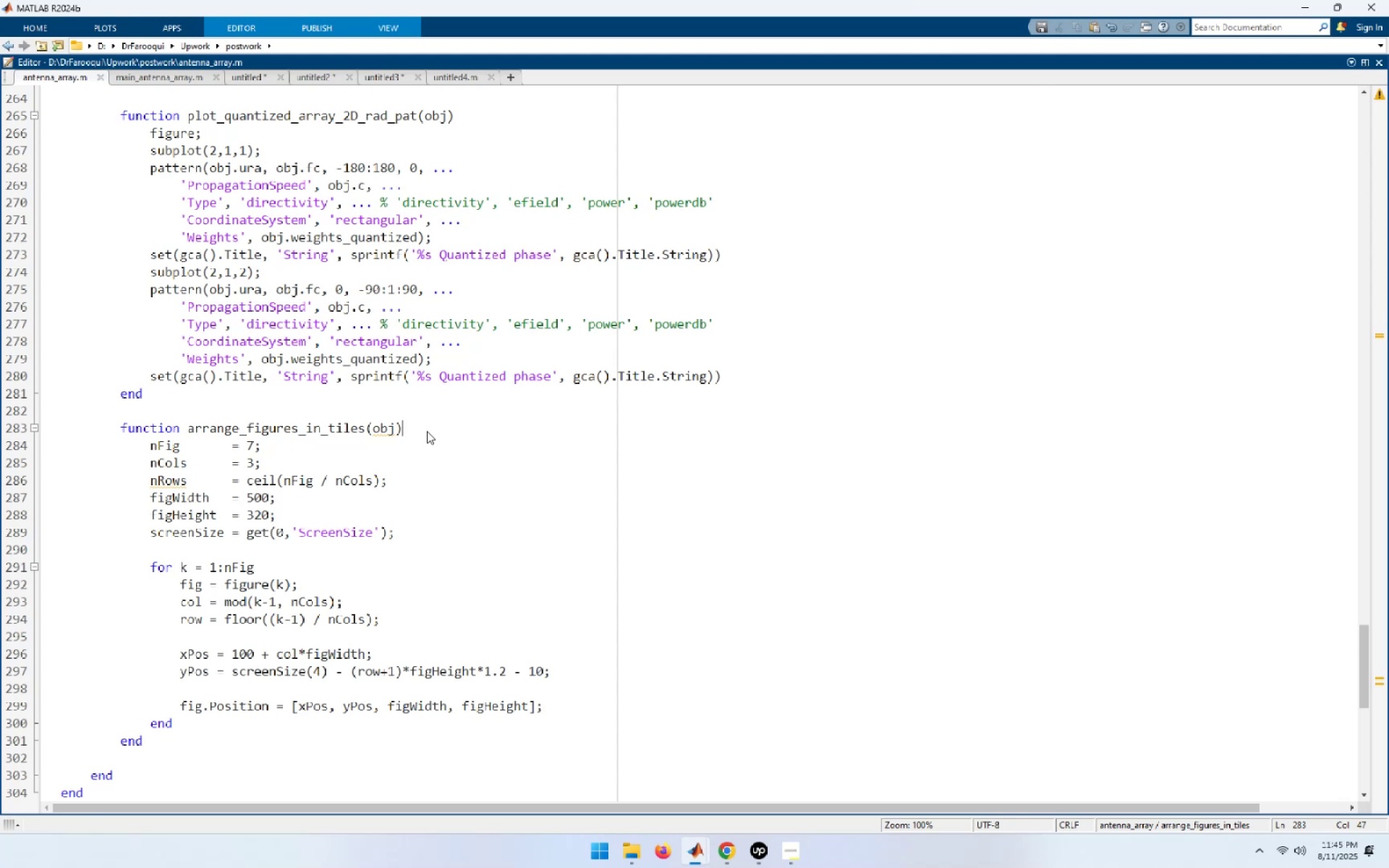 
wait(7.71)
 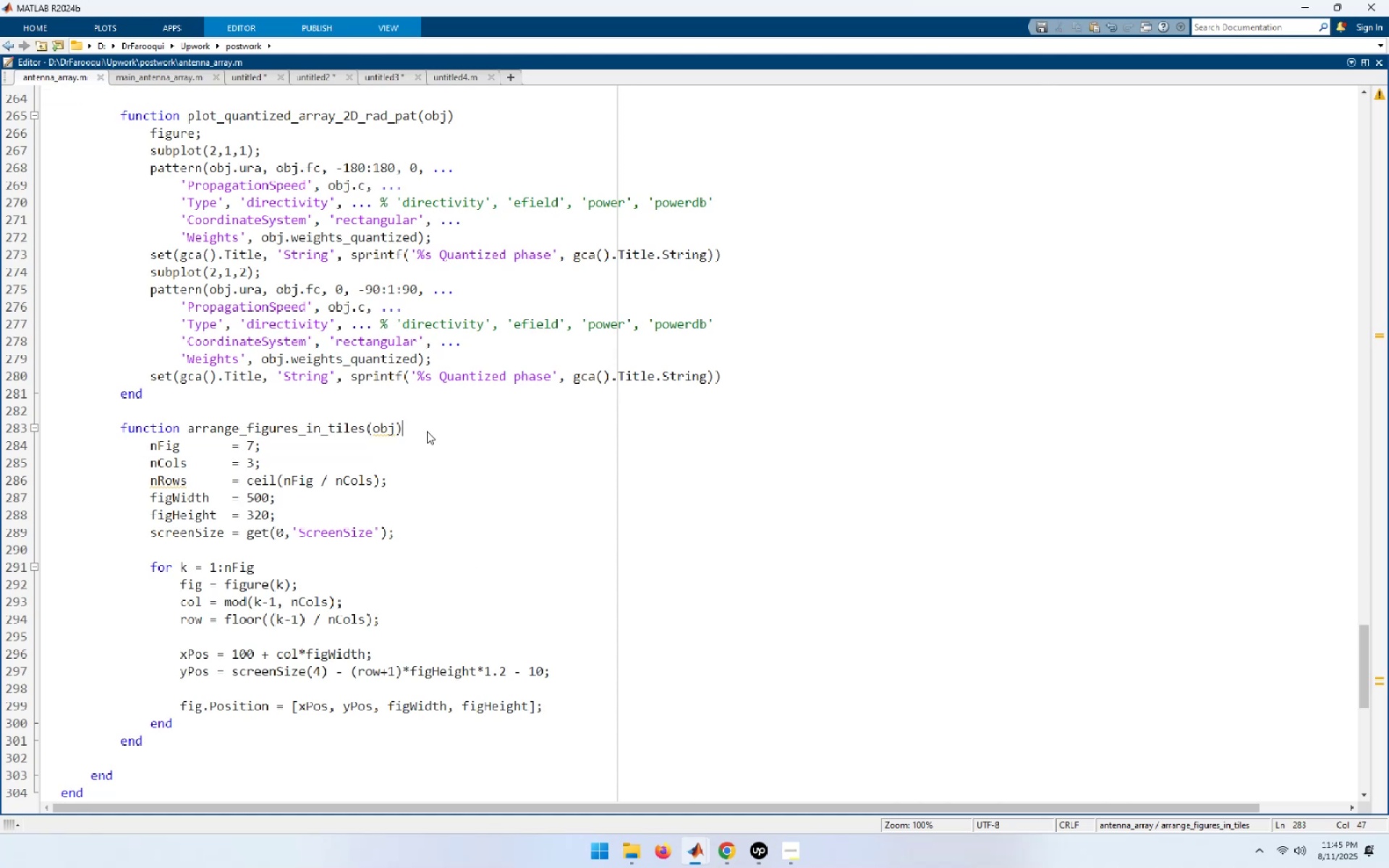 
key(Control+S)
 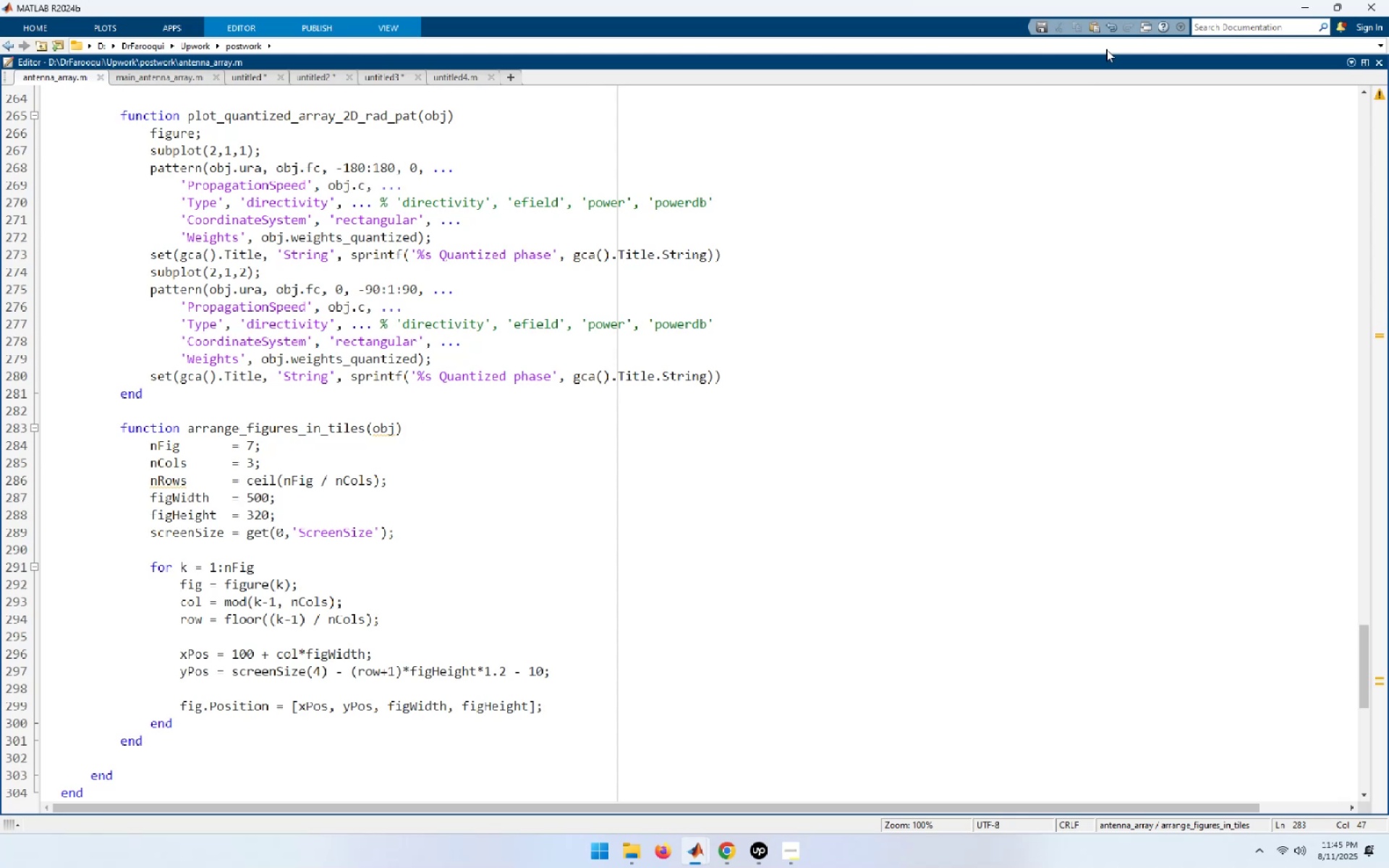 
left_click([1157, 354])
 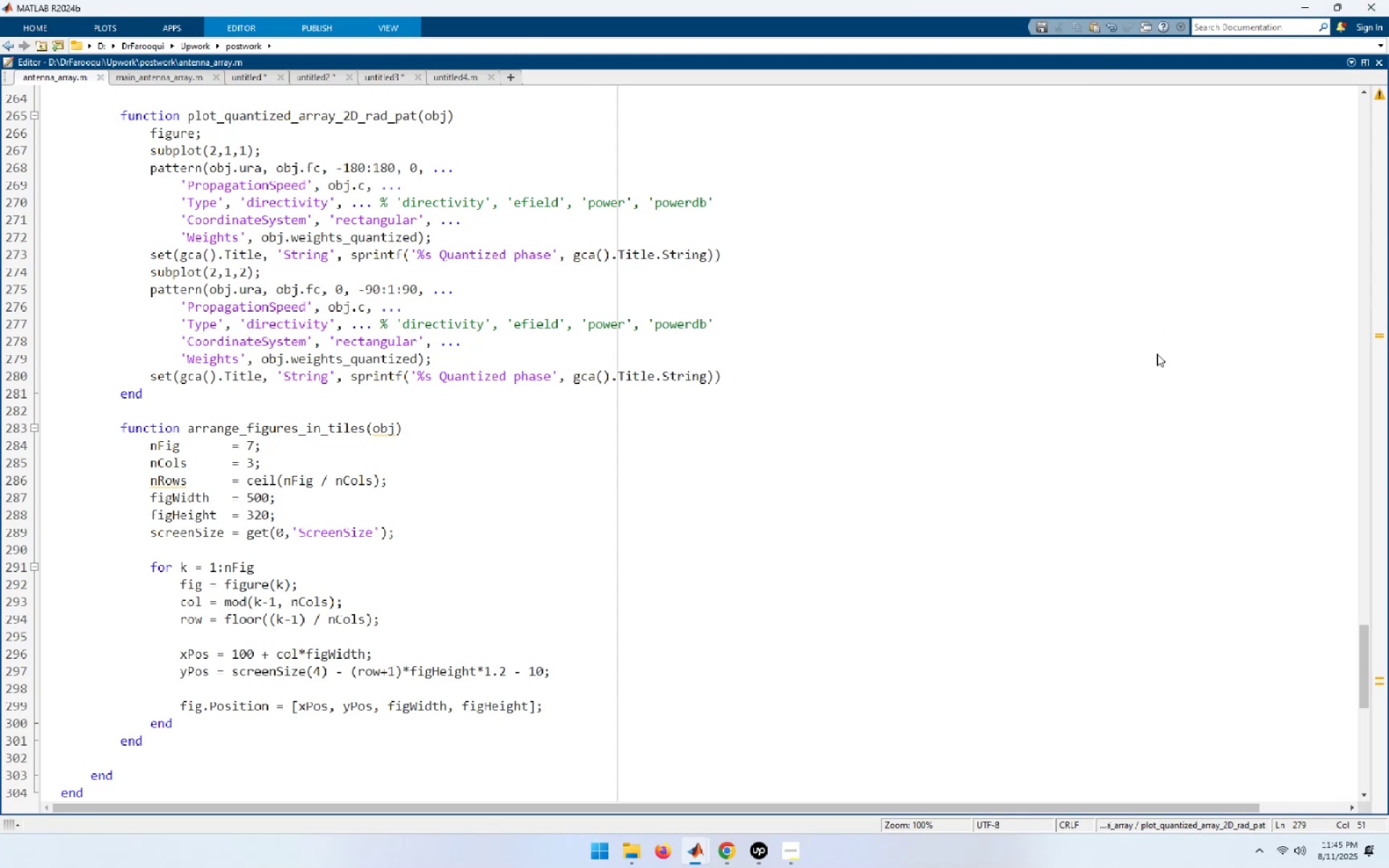 
key(Meta+ArrowRight)
 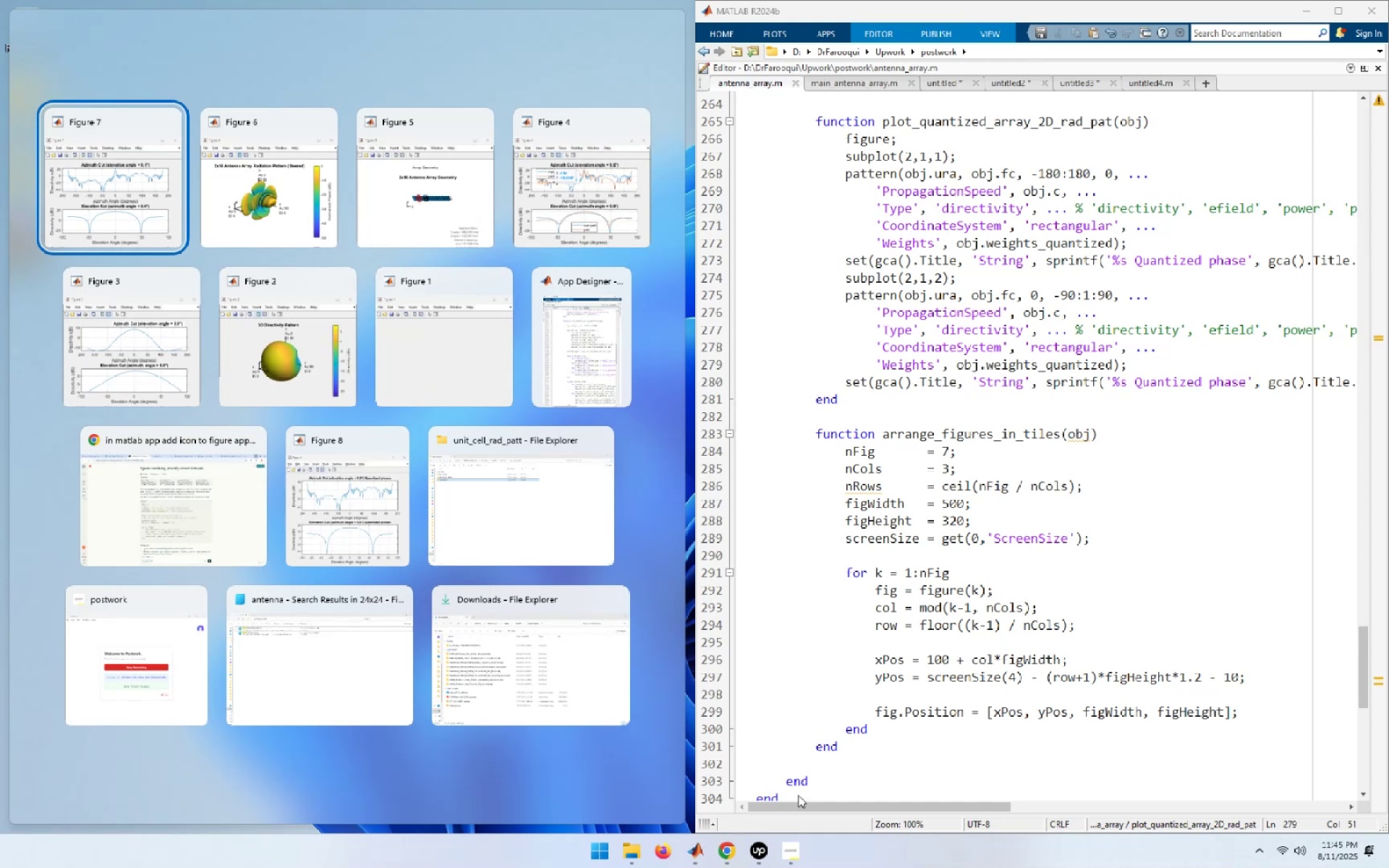 
left_click([700, 843])
 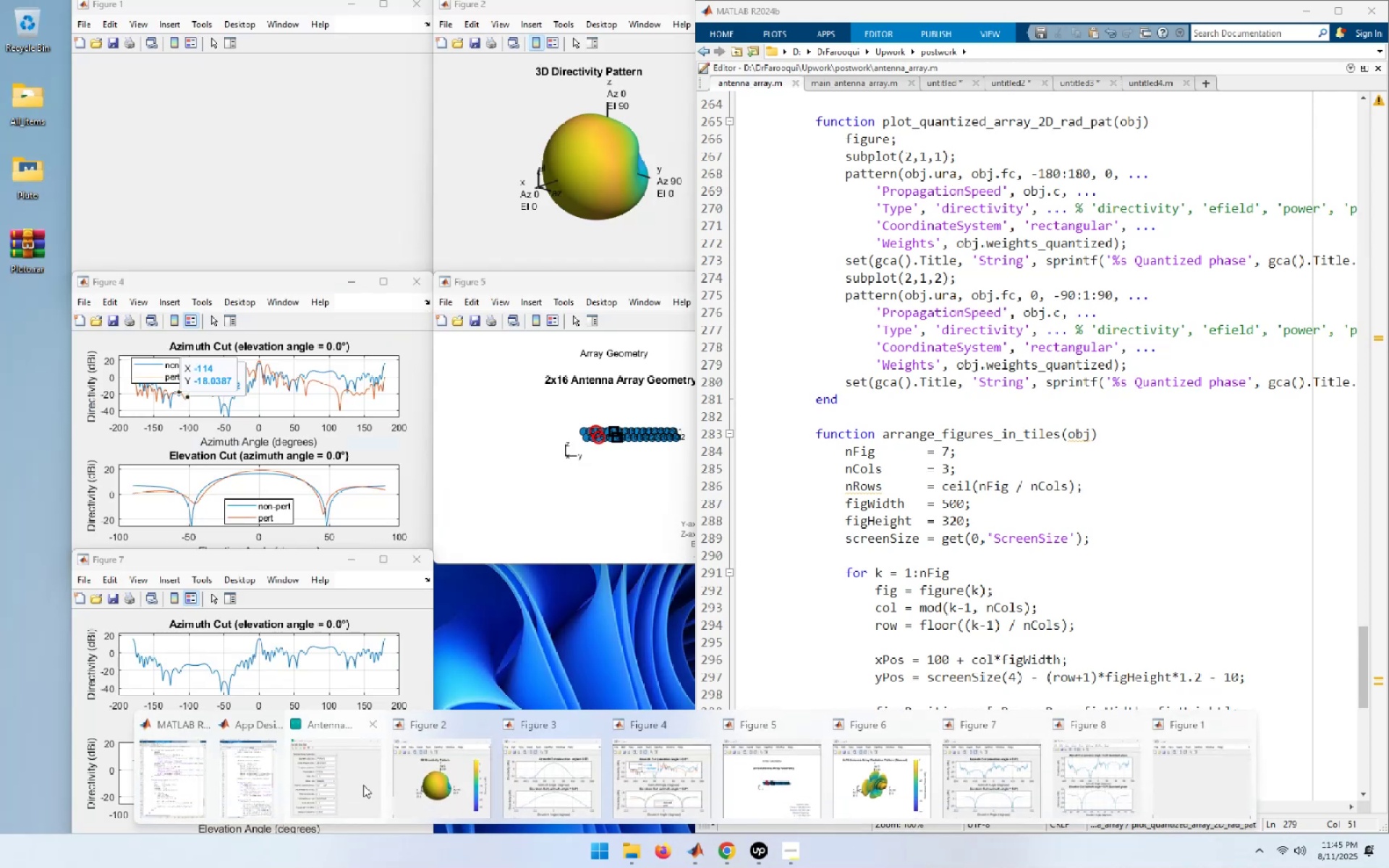 
left_click([252, 775])
 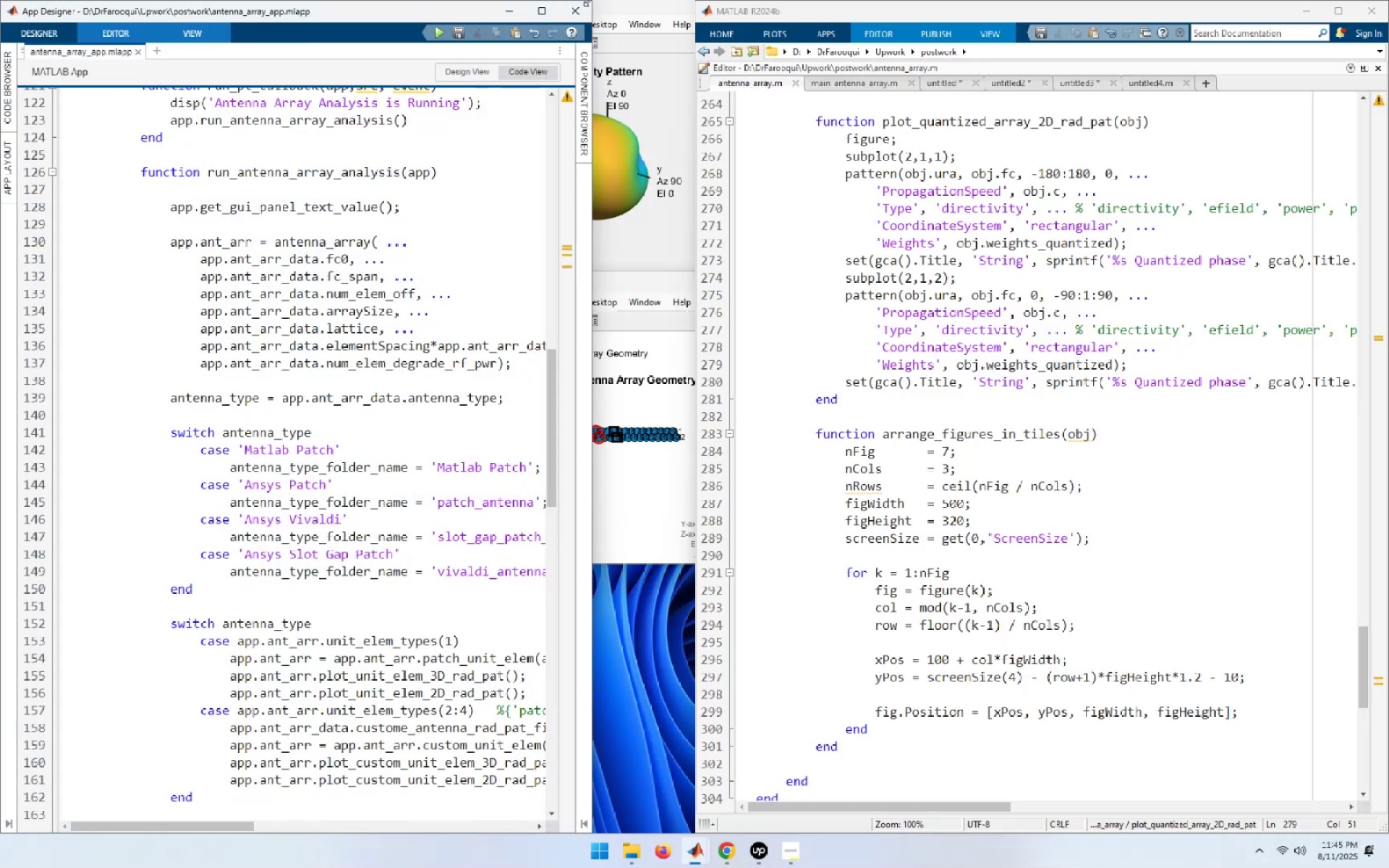 
scroll: coordinate [399, 520], scroll_direction: down, amount: 8.0
 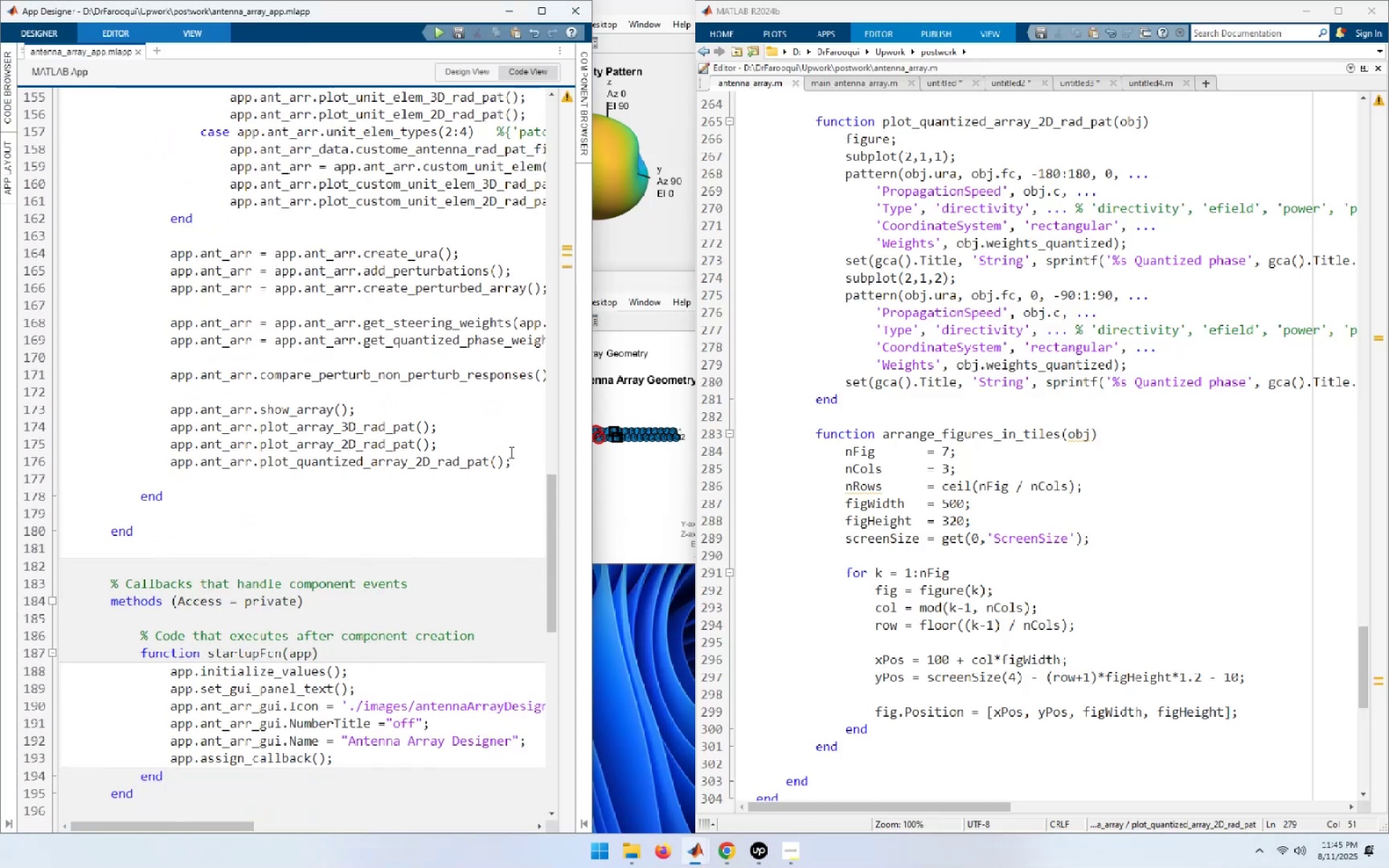 
left_click([516, 464])
 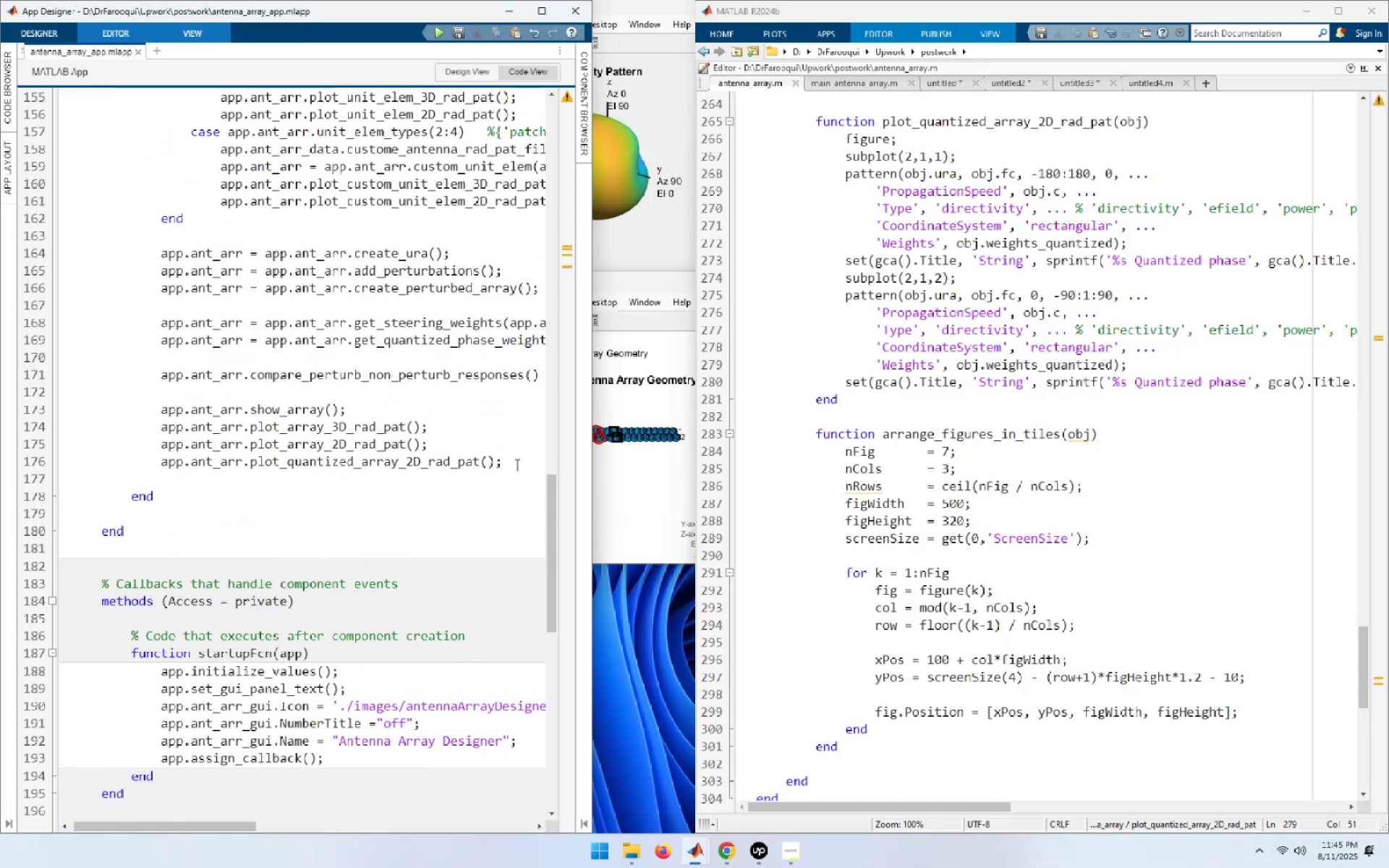 
key(NumpadEnter)
 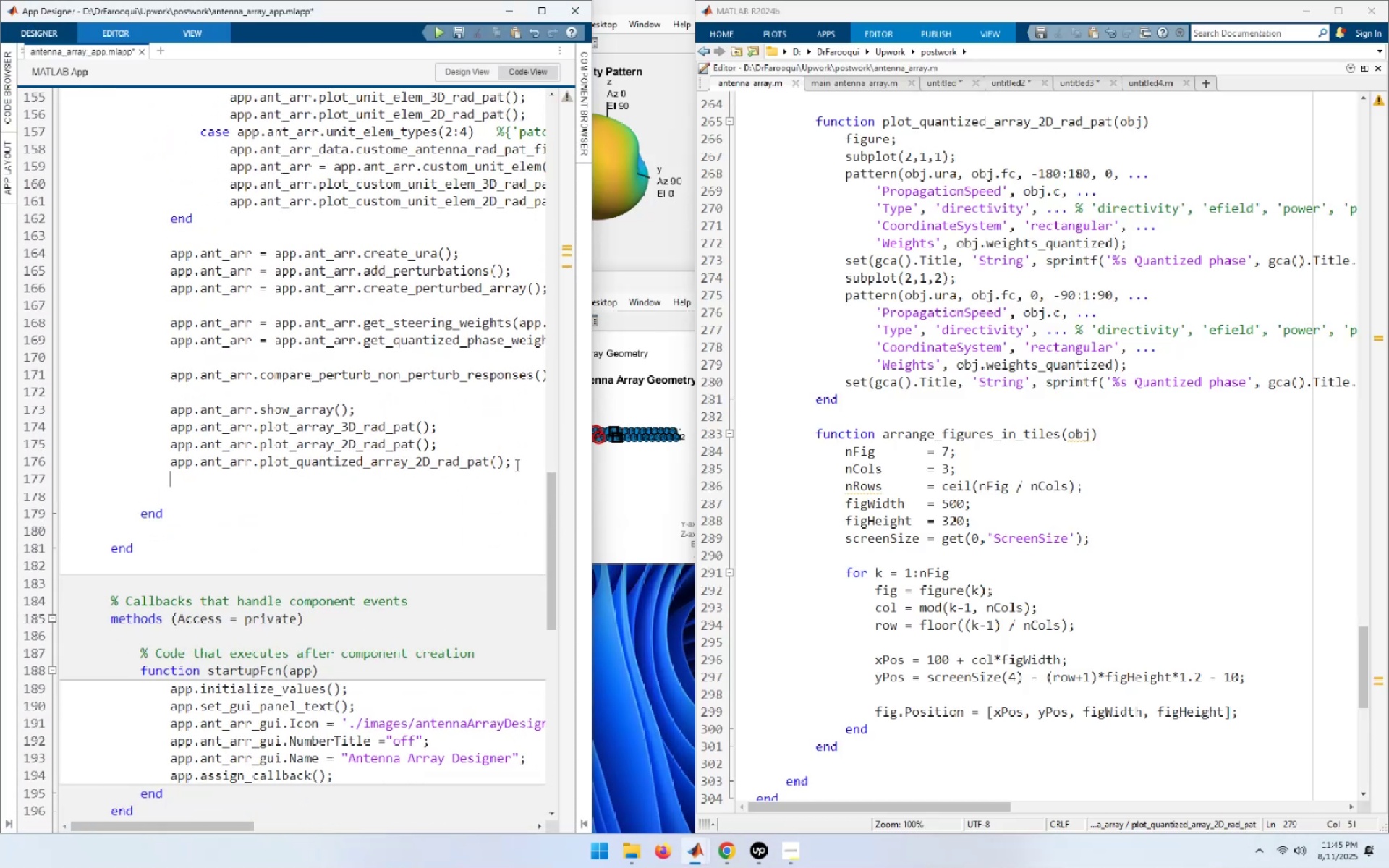 
key(Control+ControlLeft)
 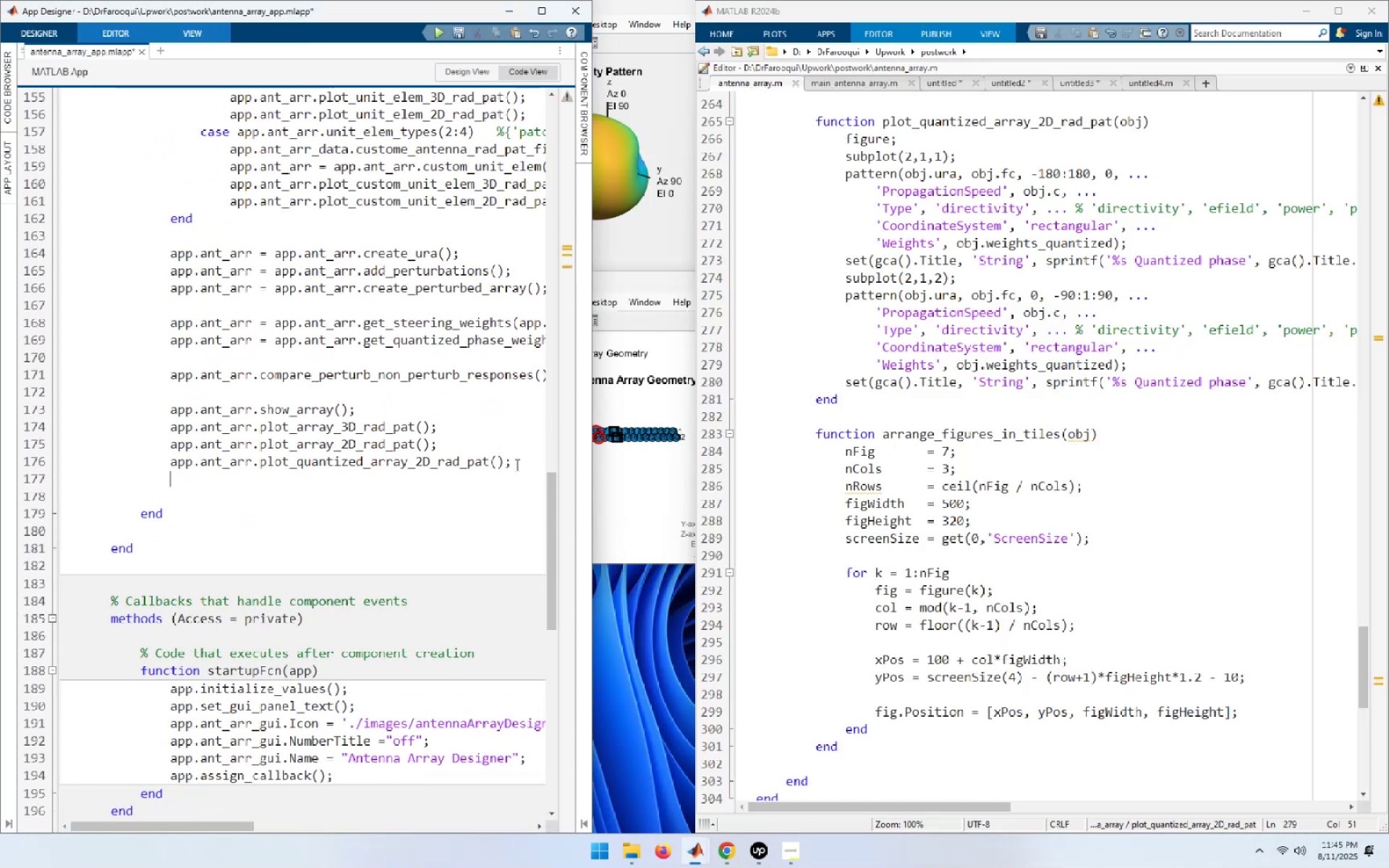 
key(Control+V)
 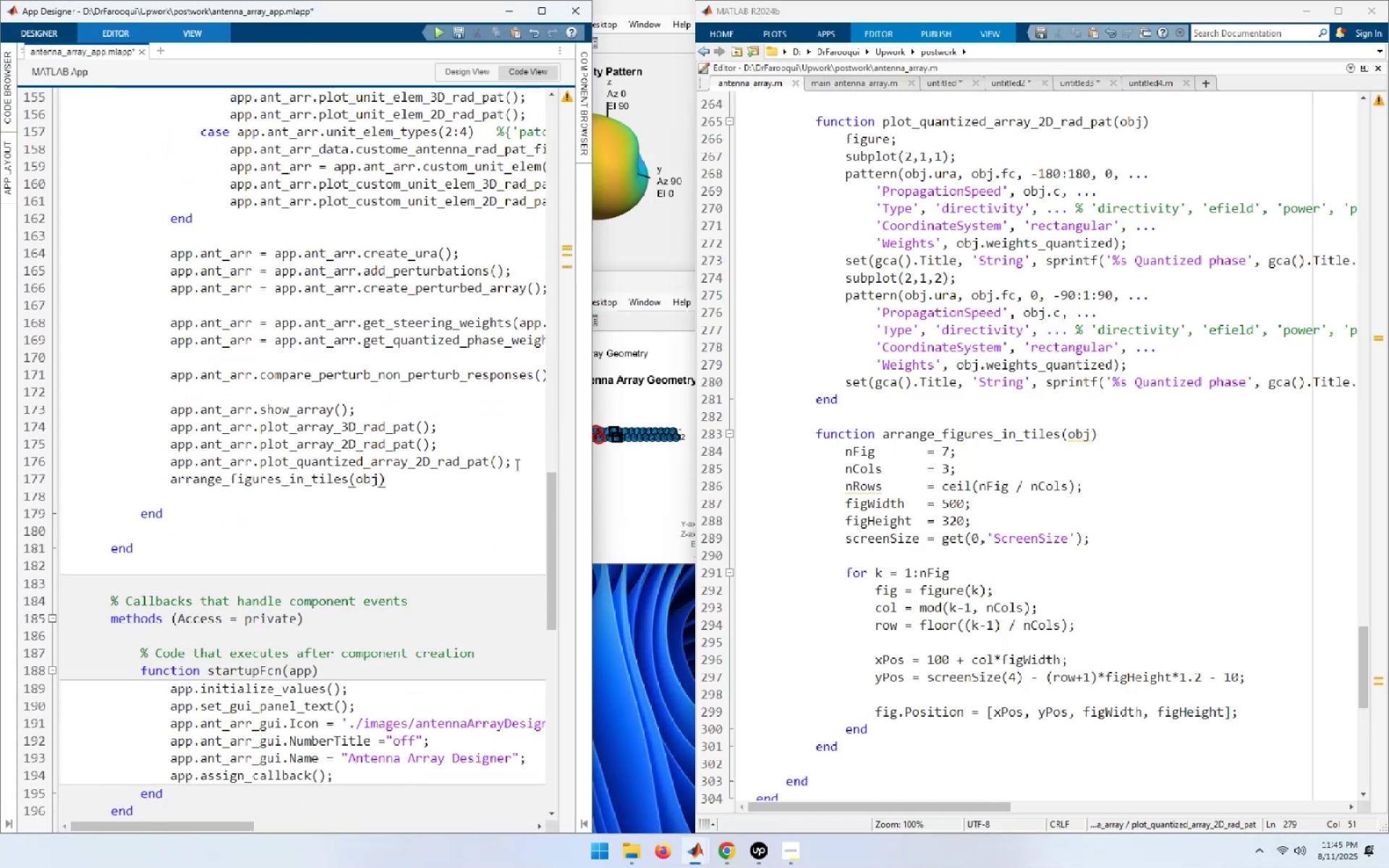 
key(ArrowLeft)
 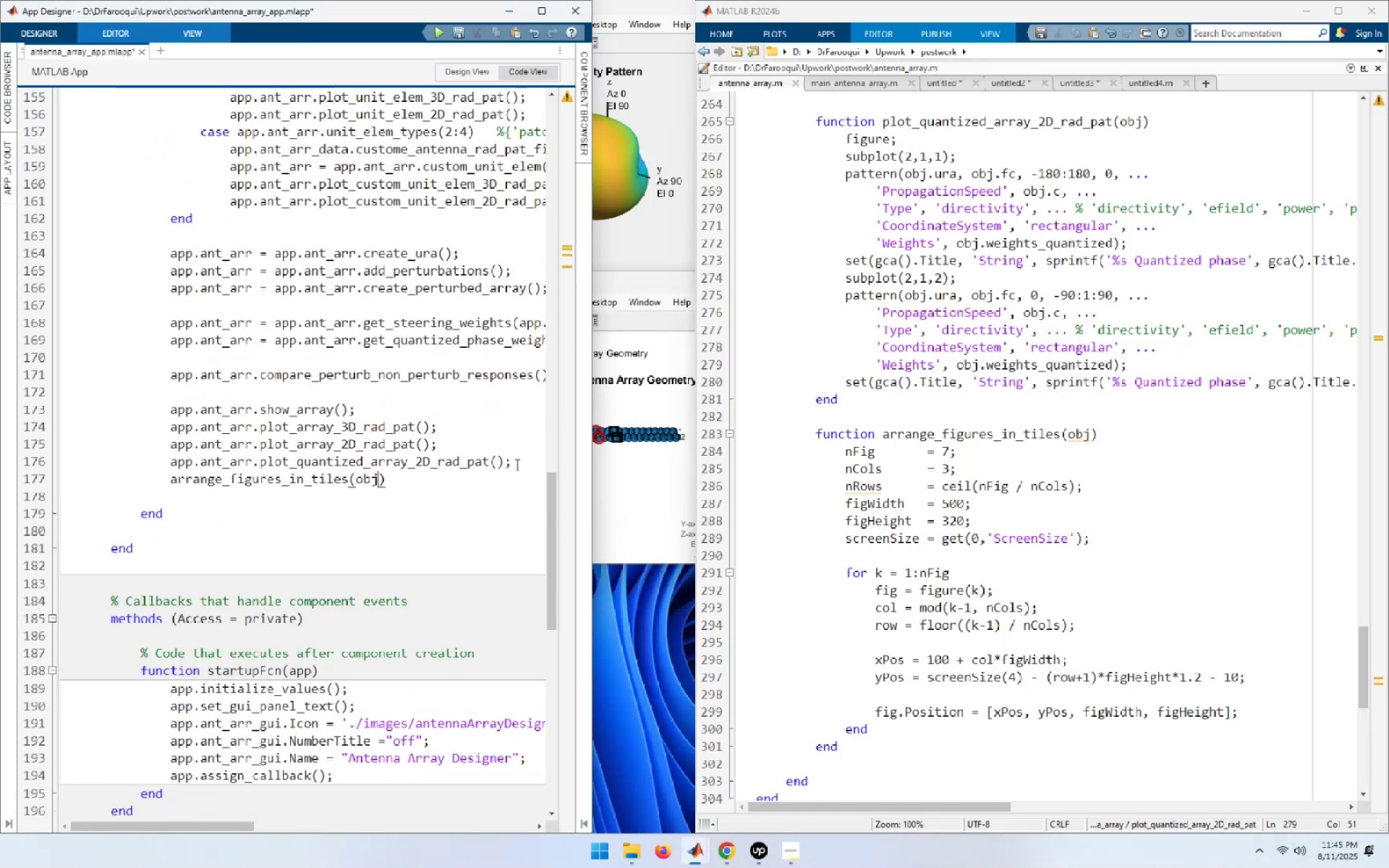 
key(Backspace)
 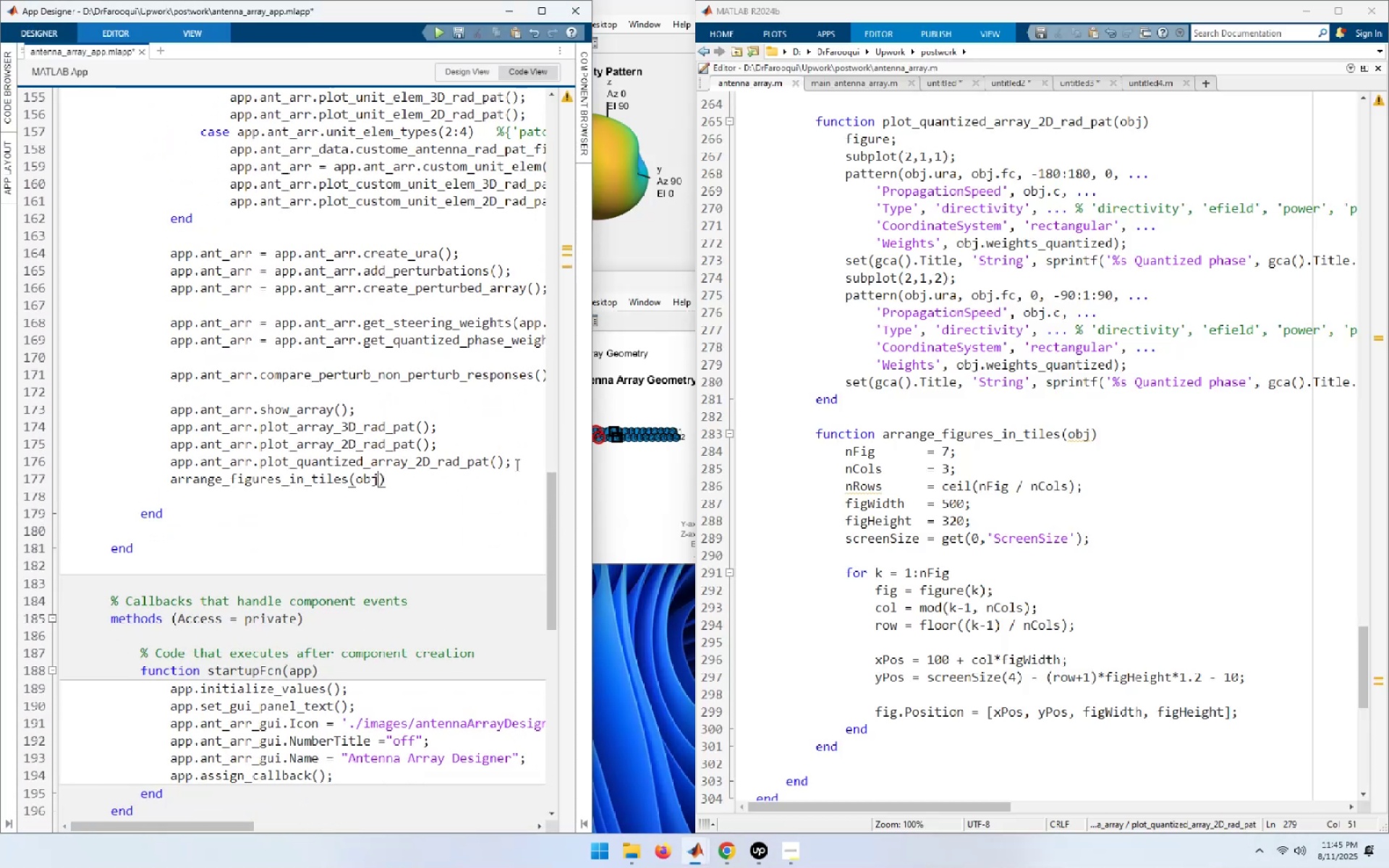 
key(Backspace)
 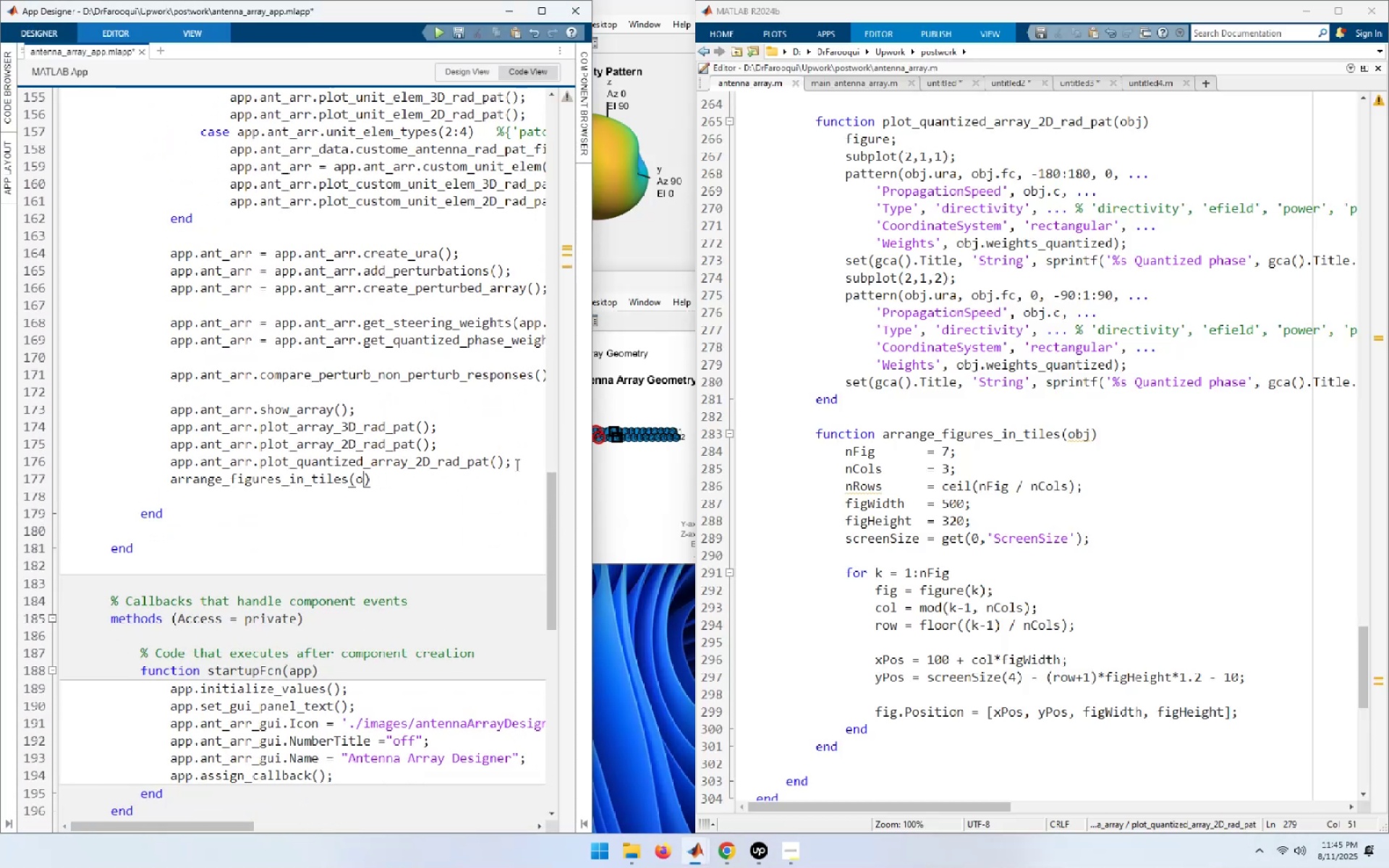 
key(Backspace)
 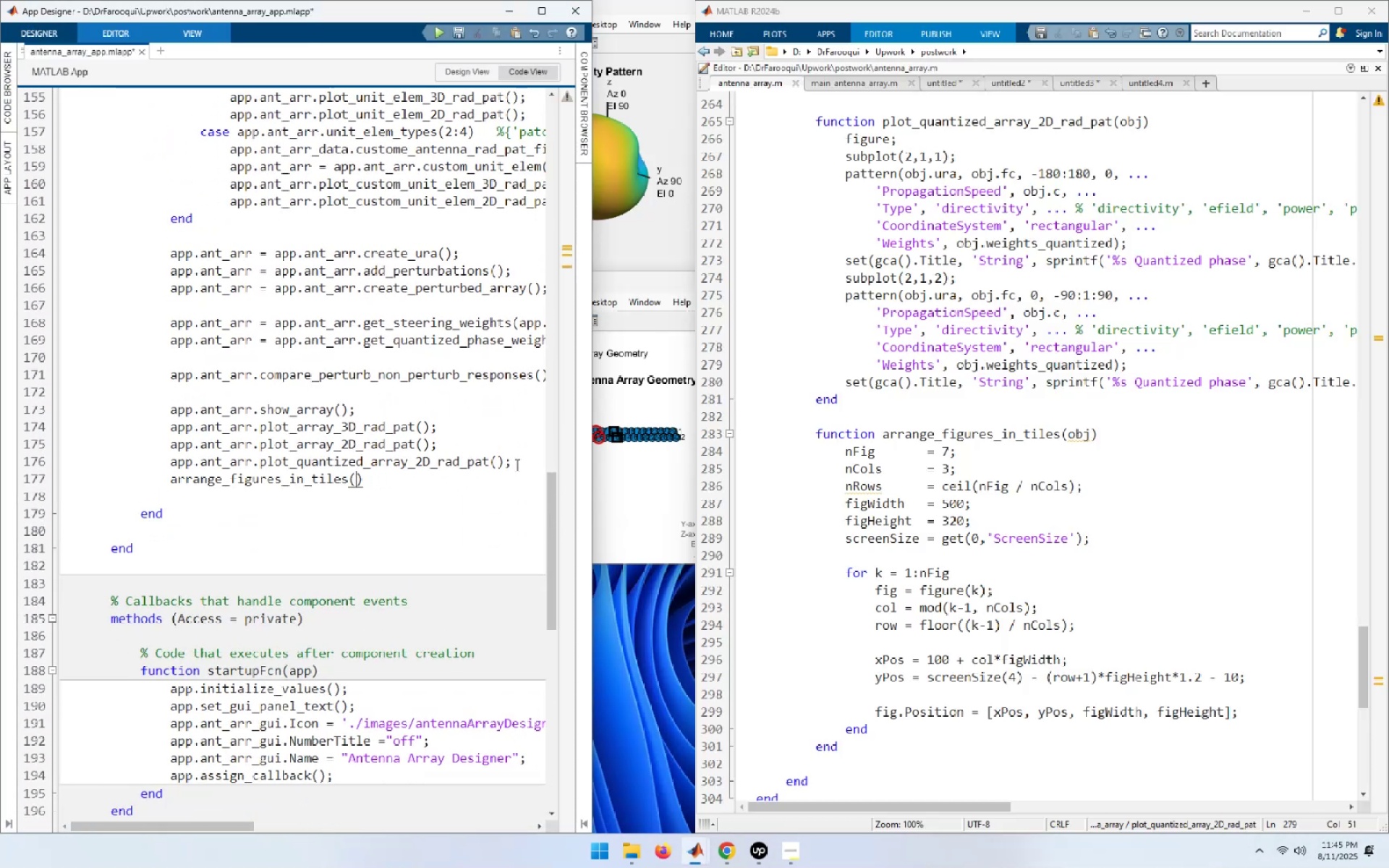 
key(End)
 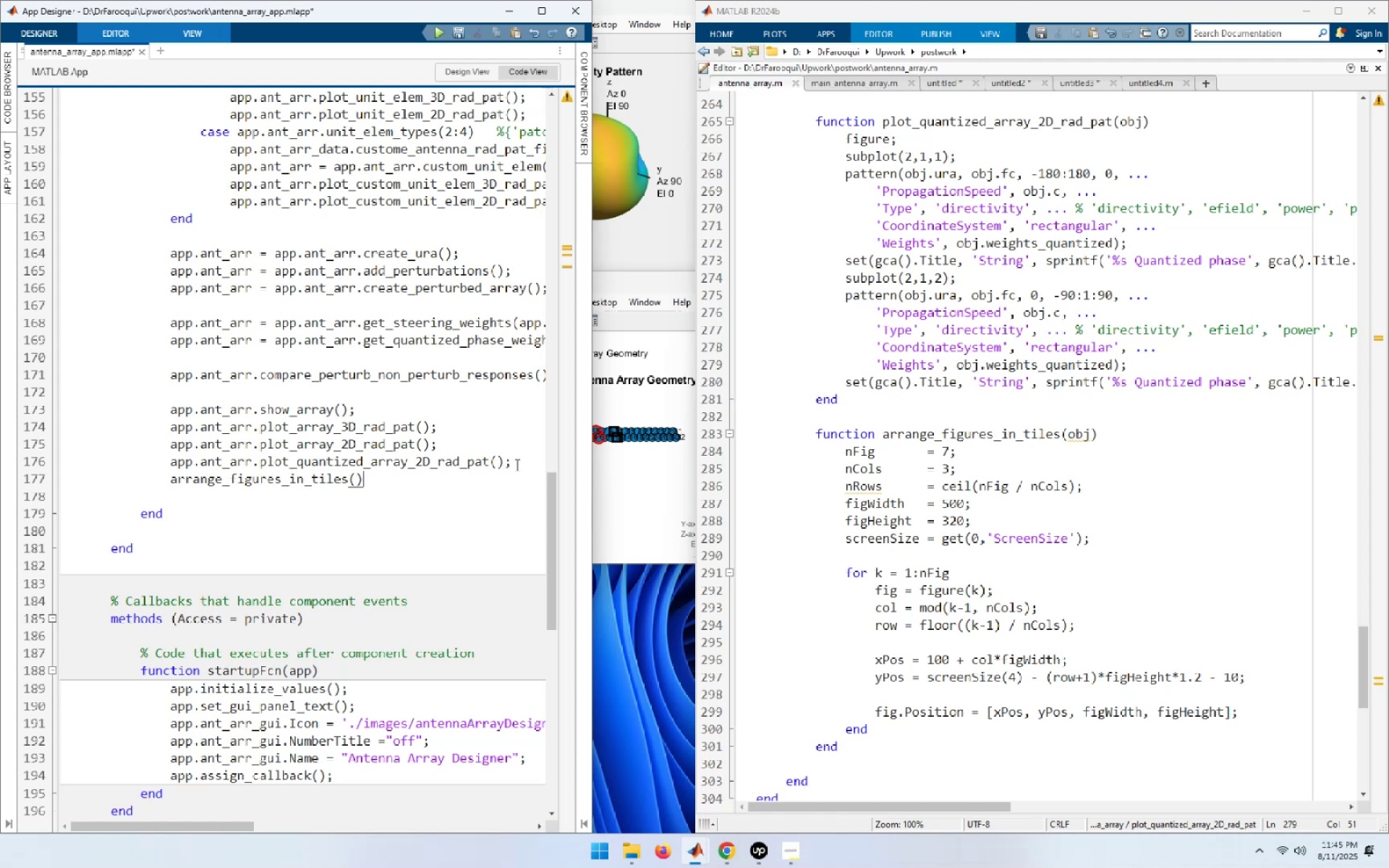 
key(Semicolon)
 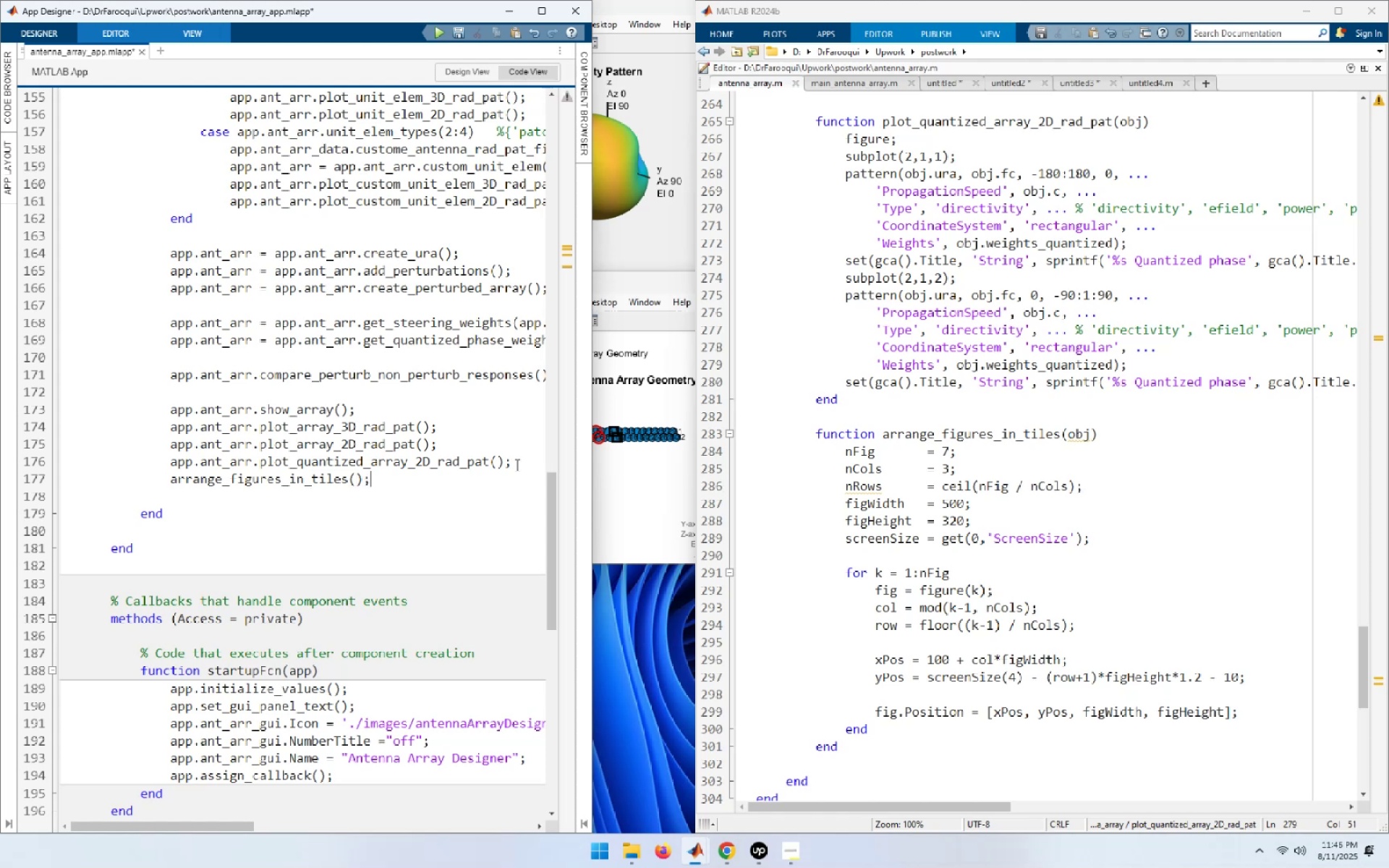 
key(ArrowUp)
 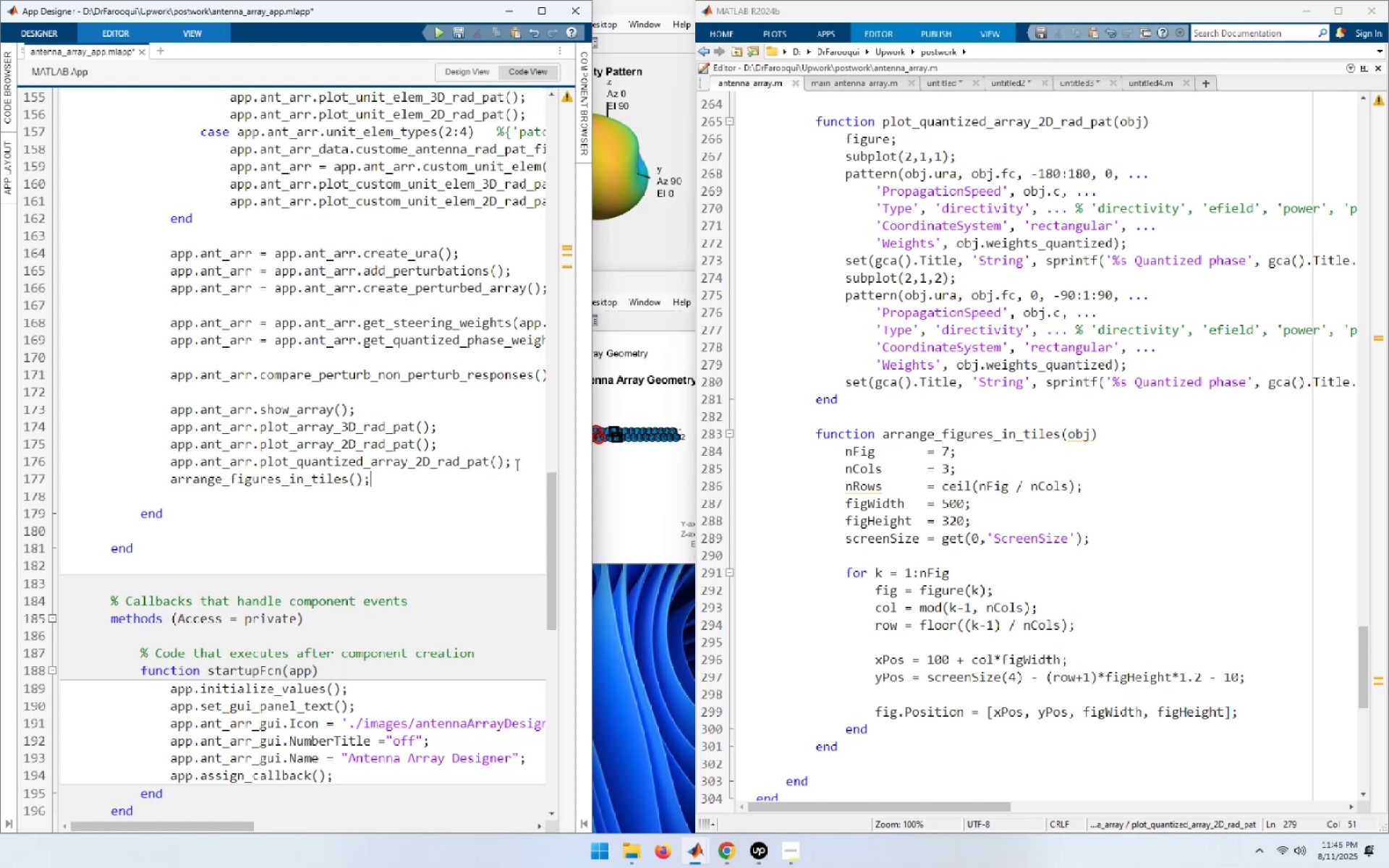 
hold_key(key=ArrowLeft, duration=1.02)
 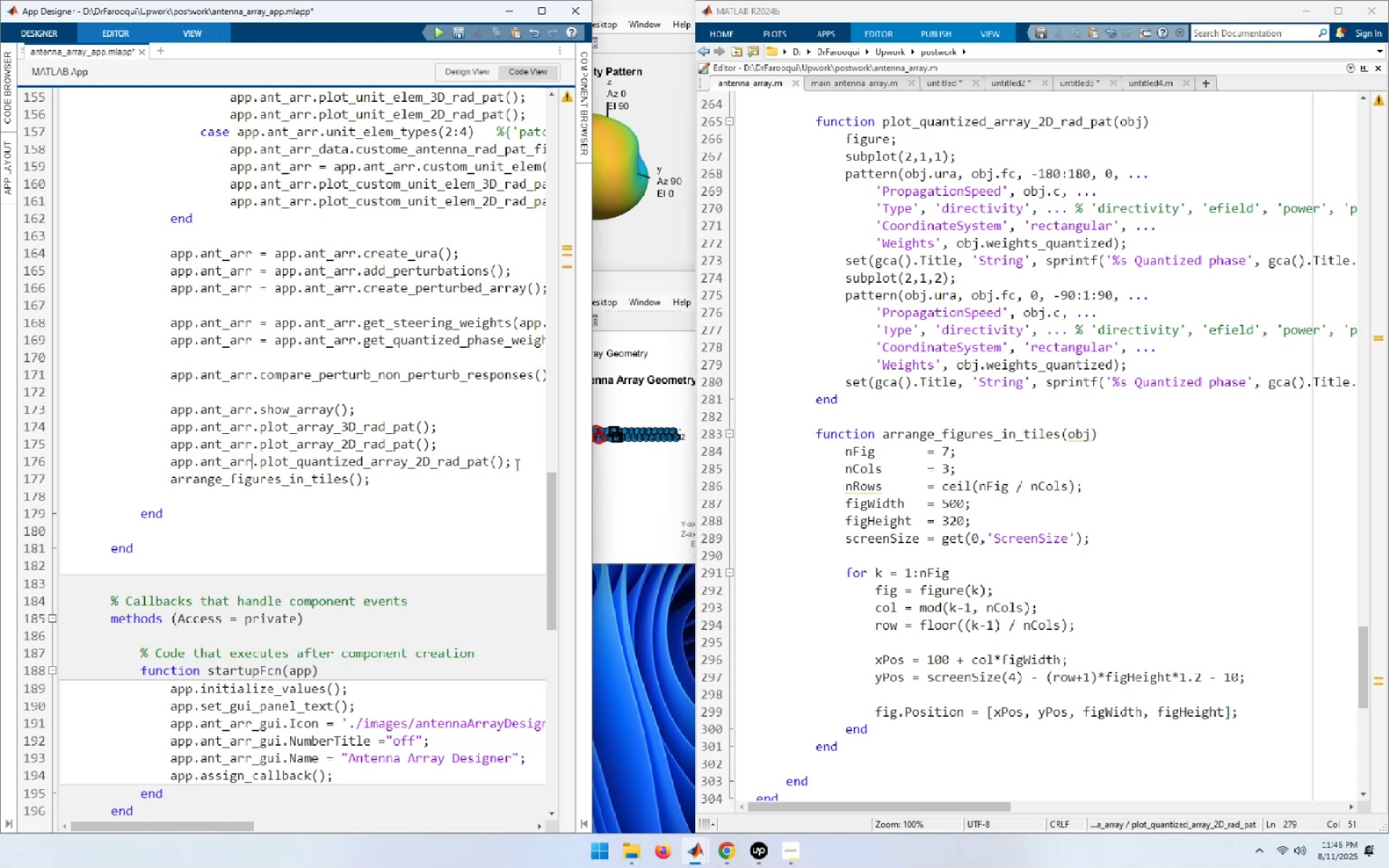 
key(ArrowRight)
 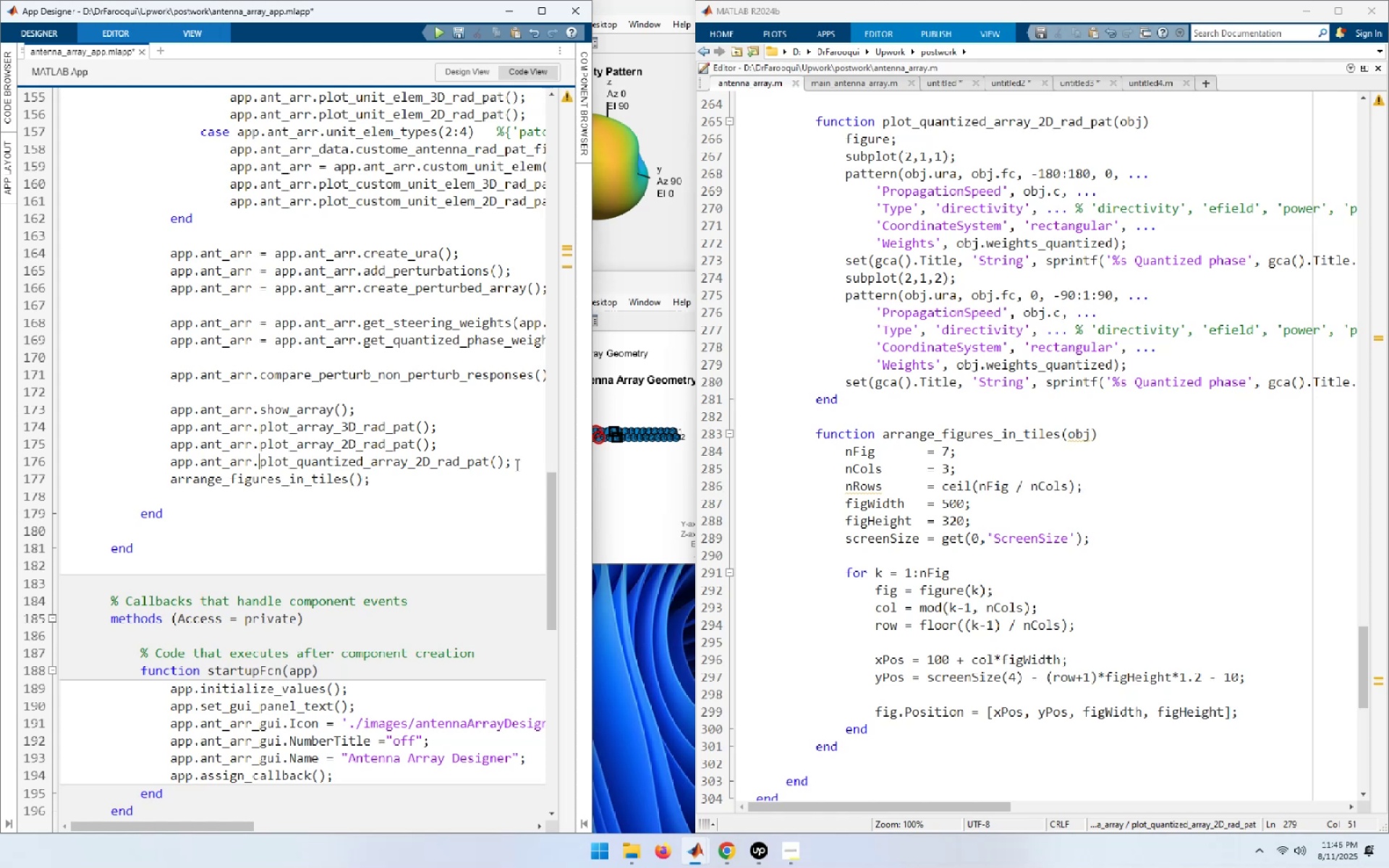 
key(Shift+Home)
 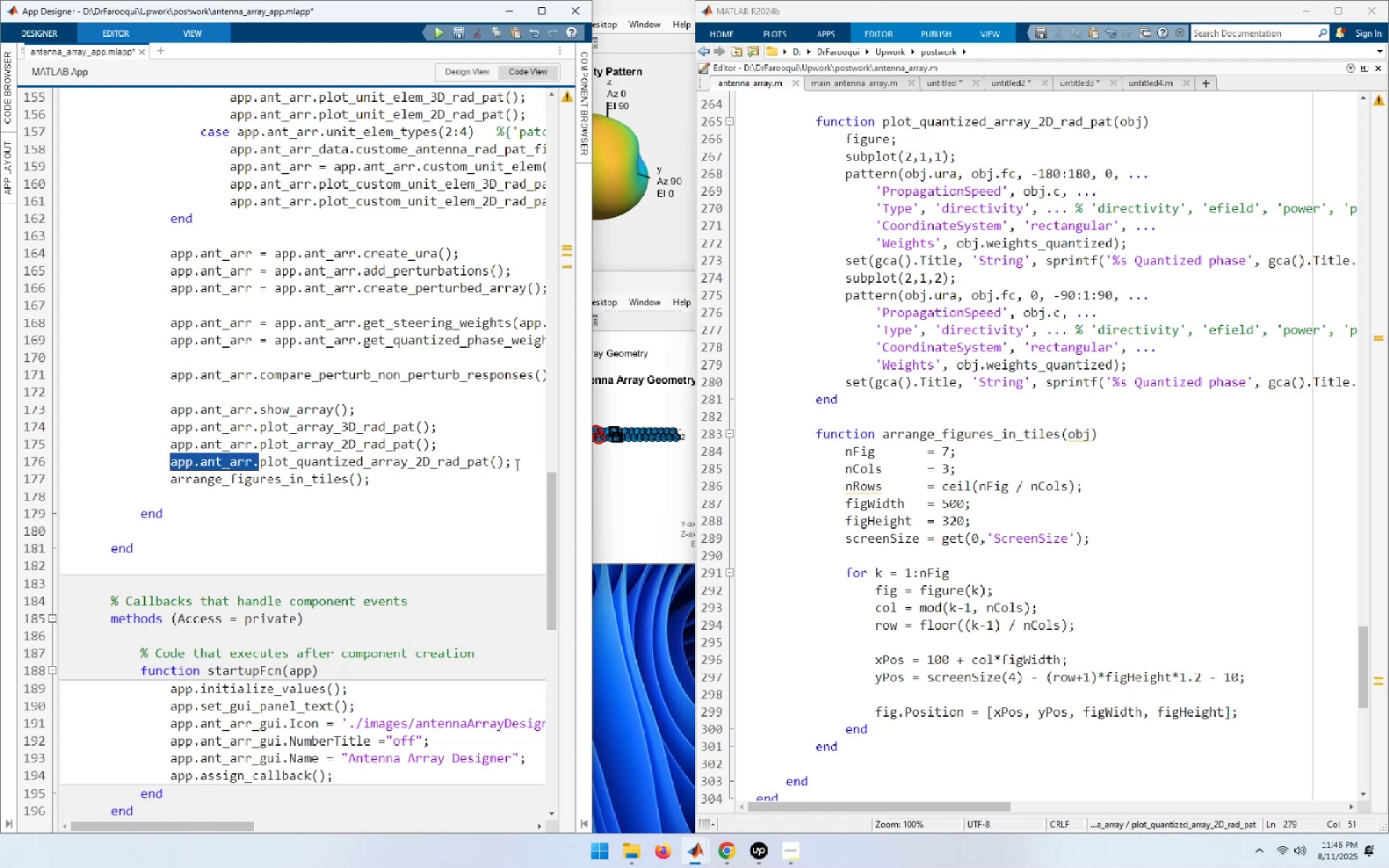 
key(Control+C)
 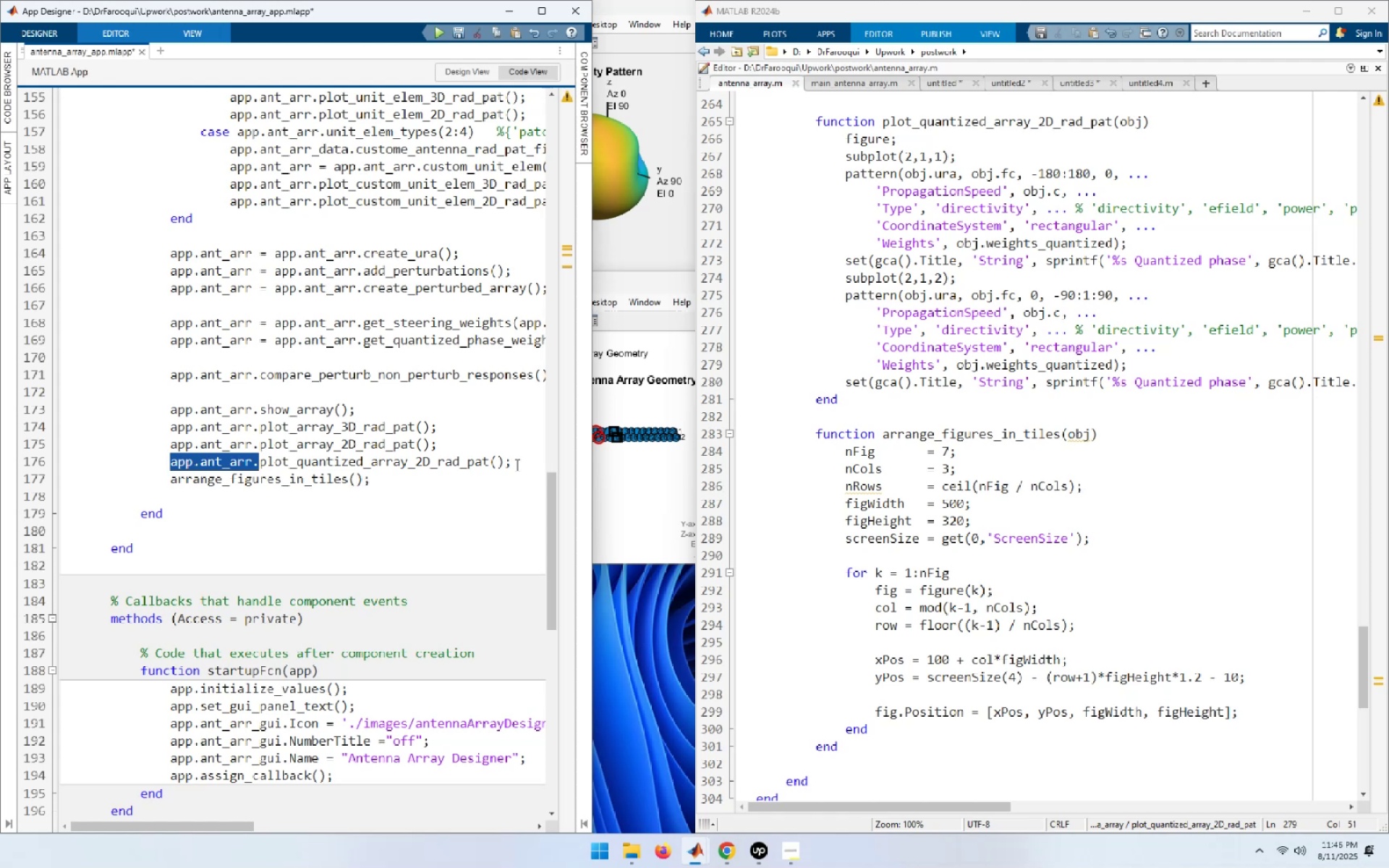 
key(ArrowDown)
 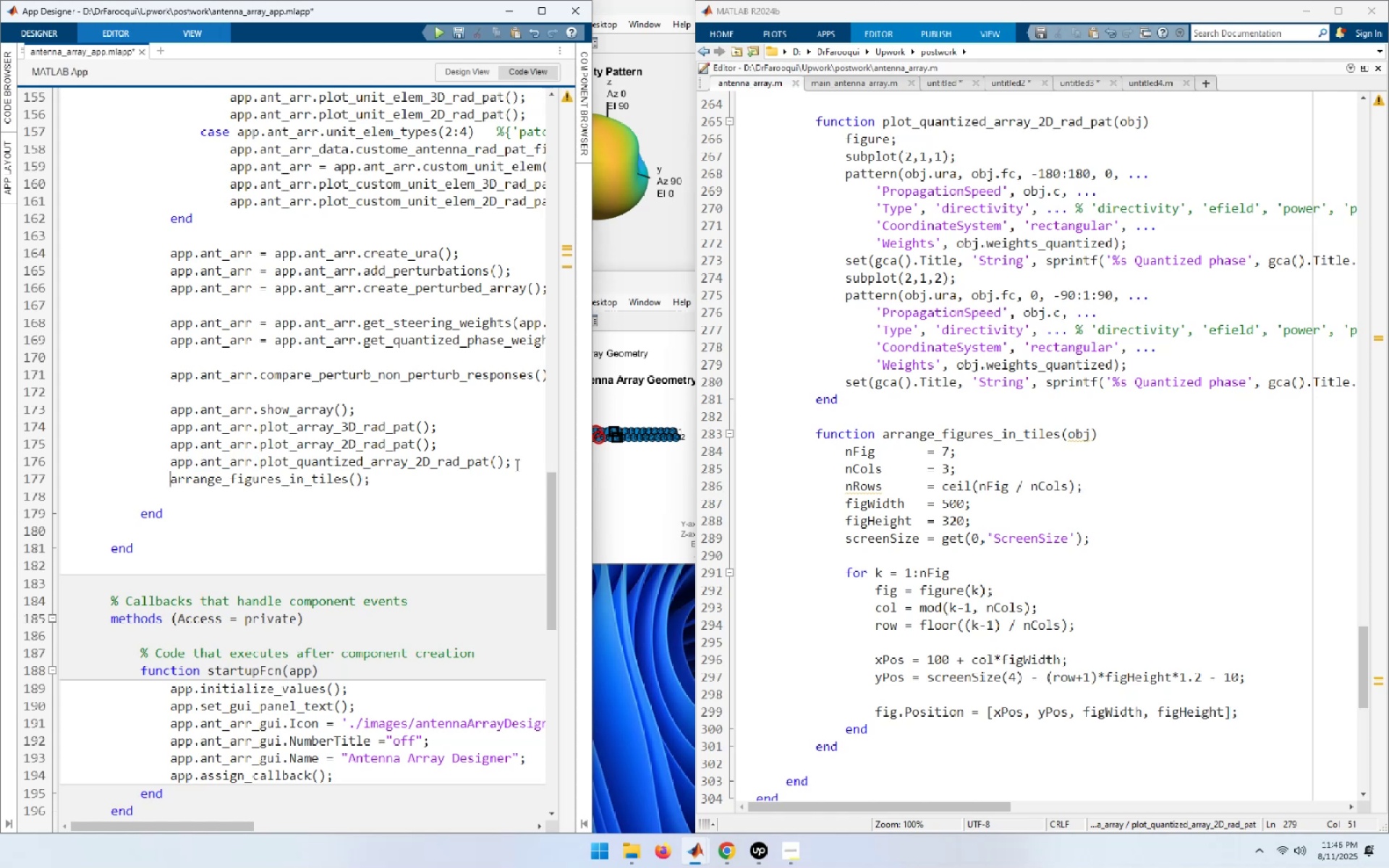 
key(Control+ControlLeft)
 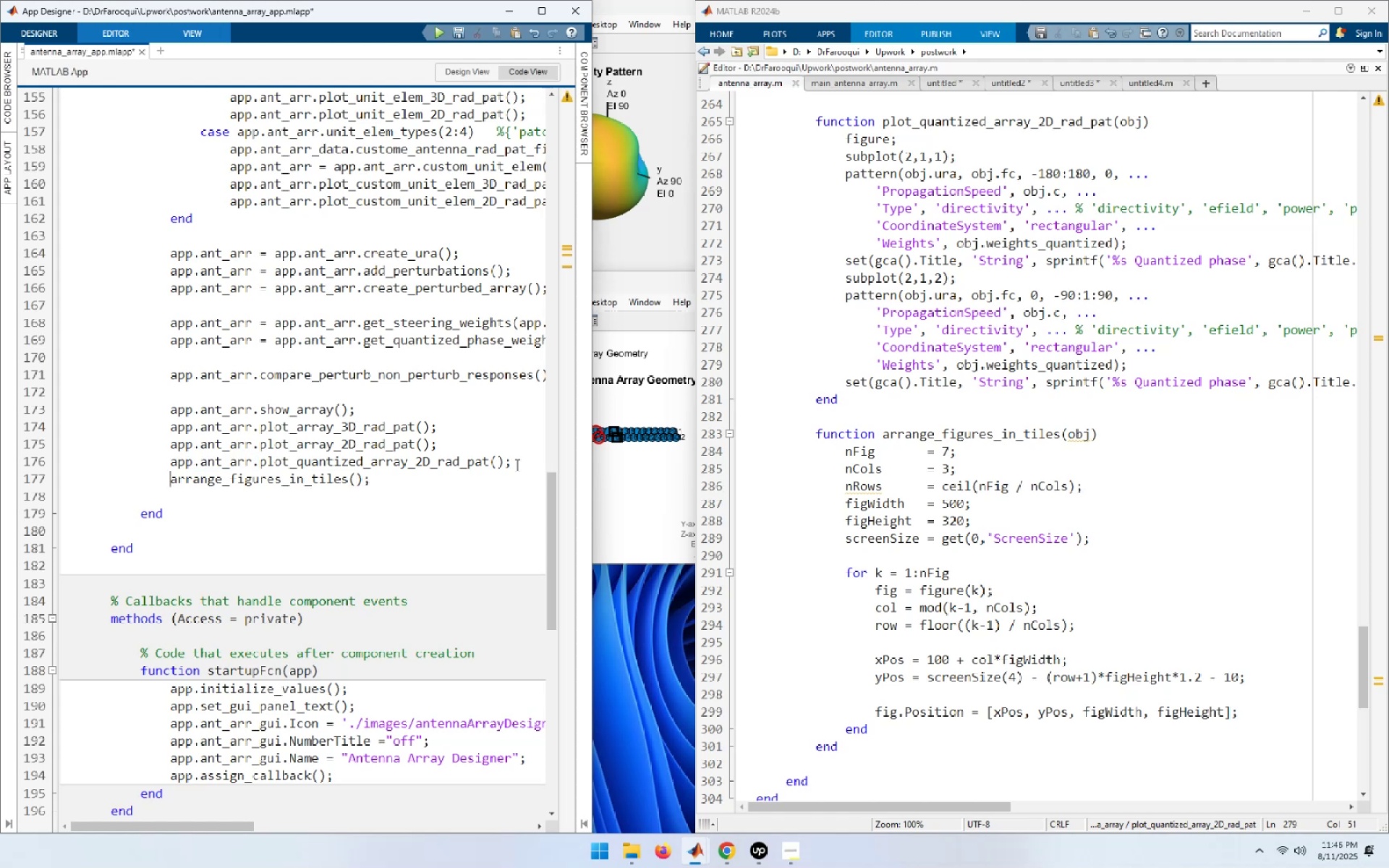 
key(Control+V)
 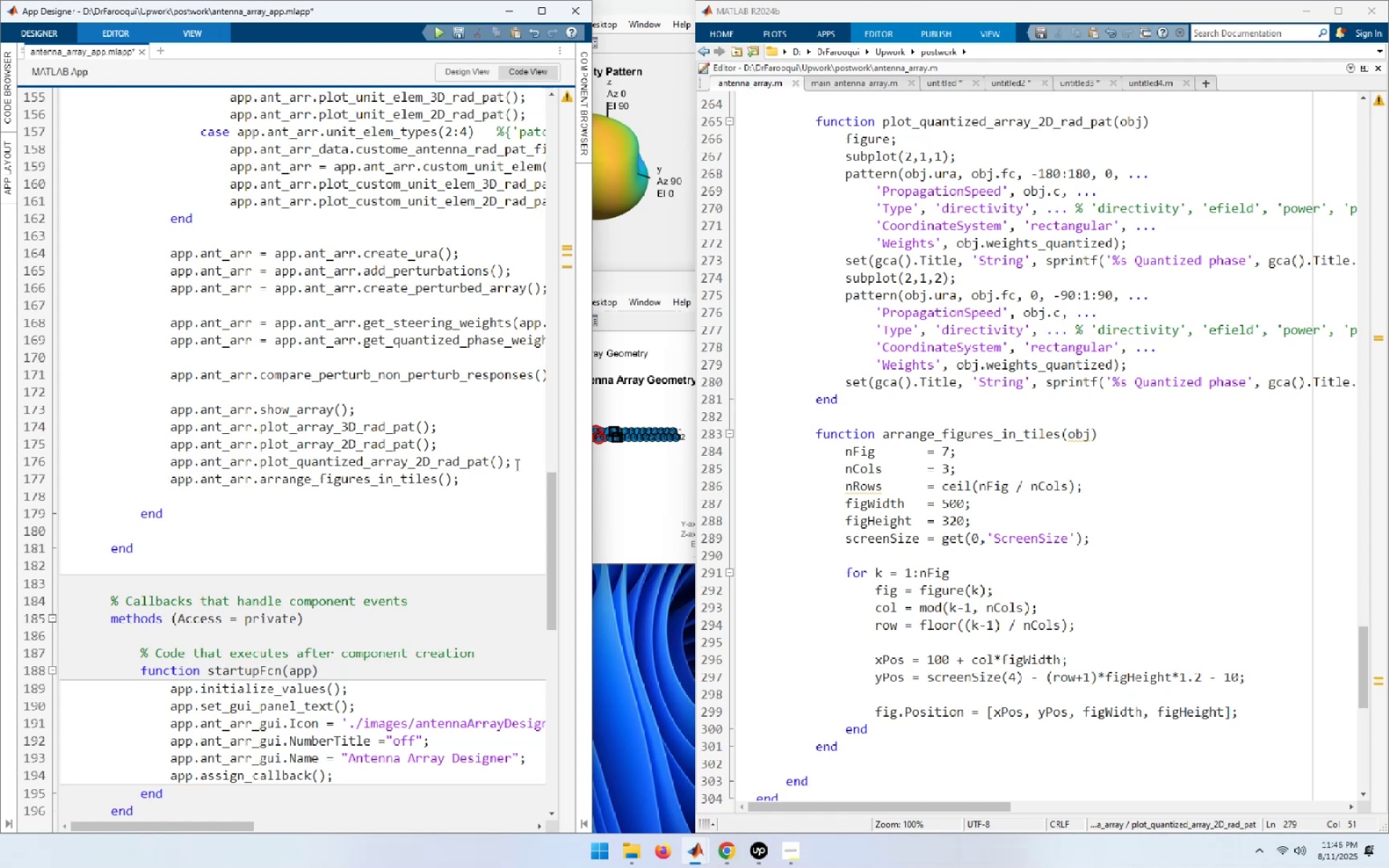 
key(Control+S)
 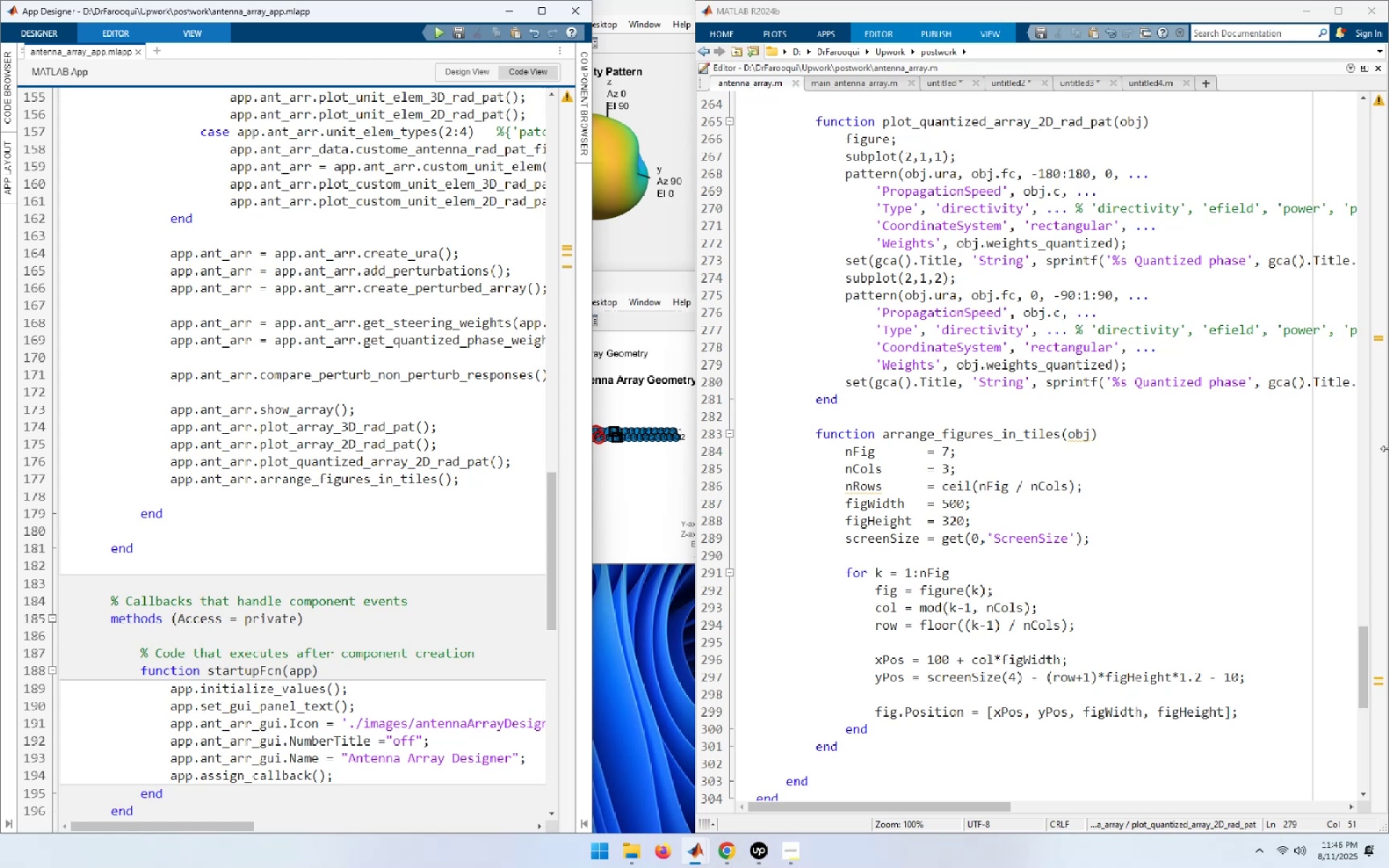 
wait(5.25)
 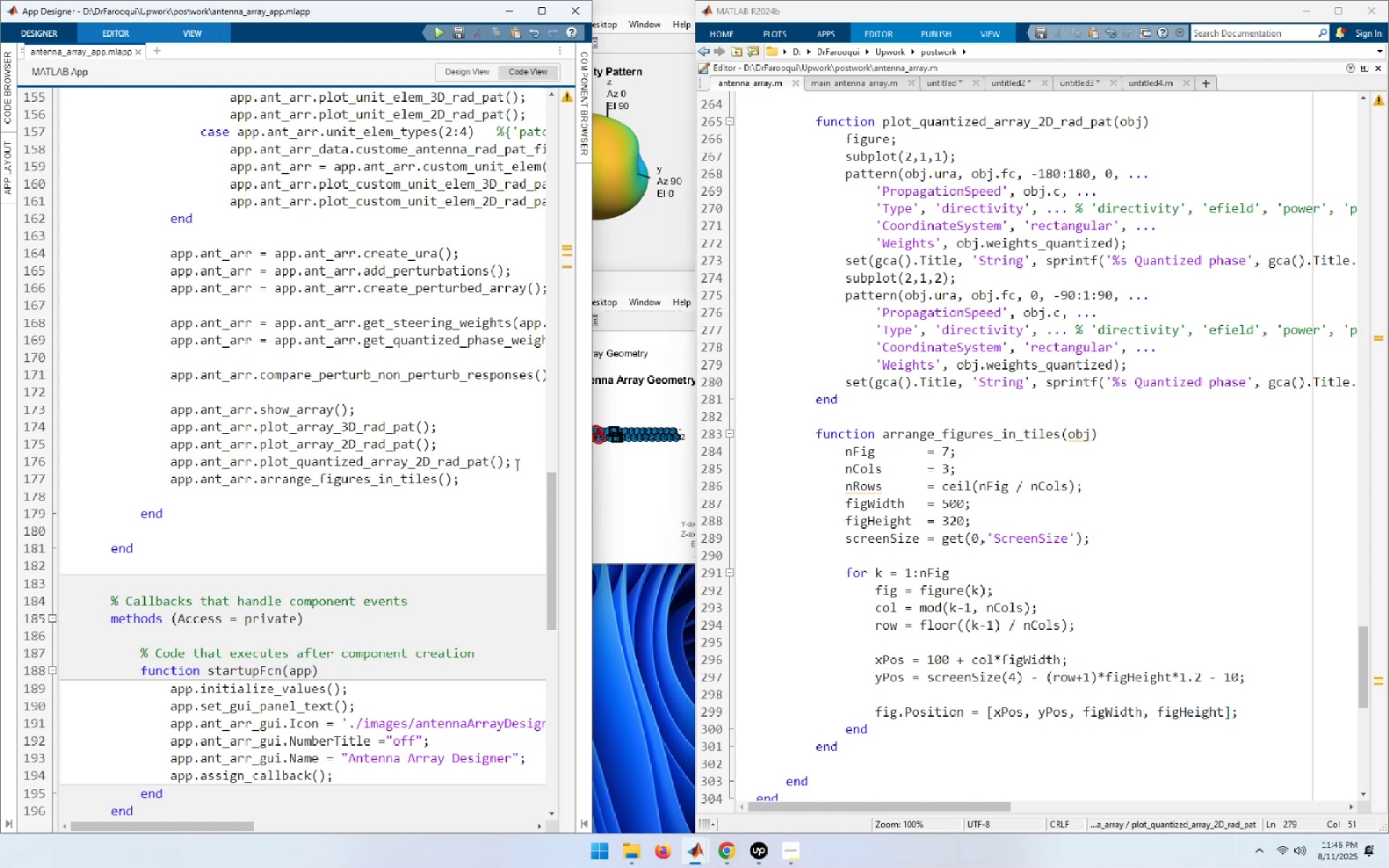 
left_click([1234, 425])
 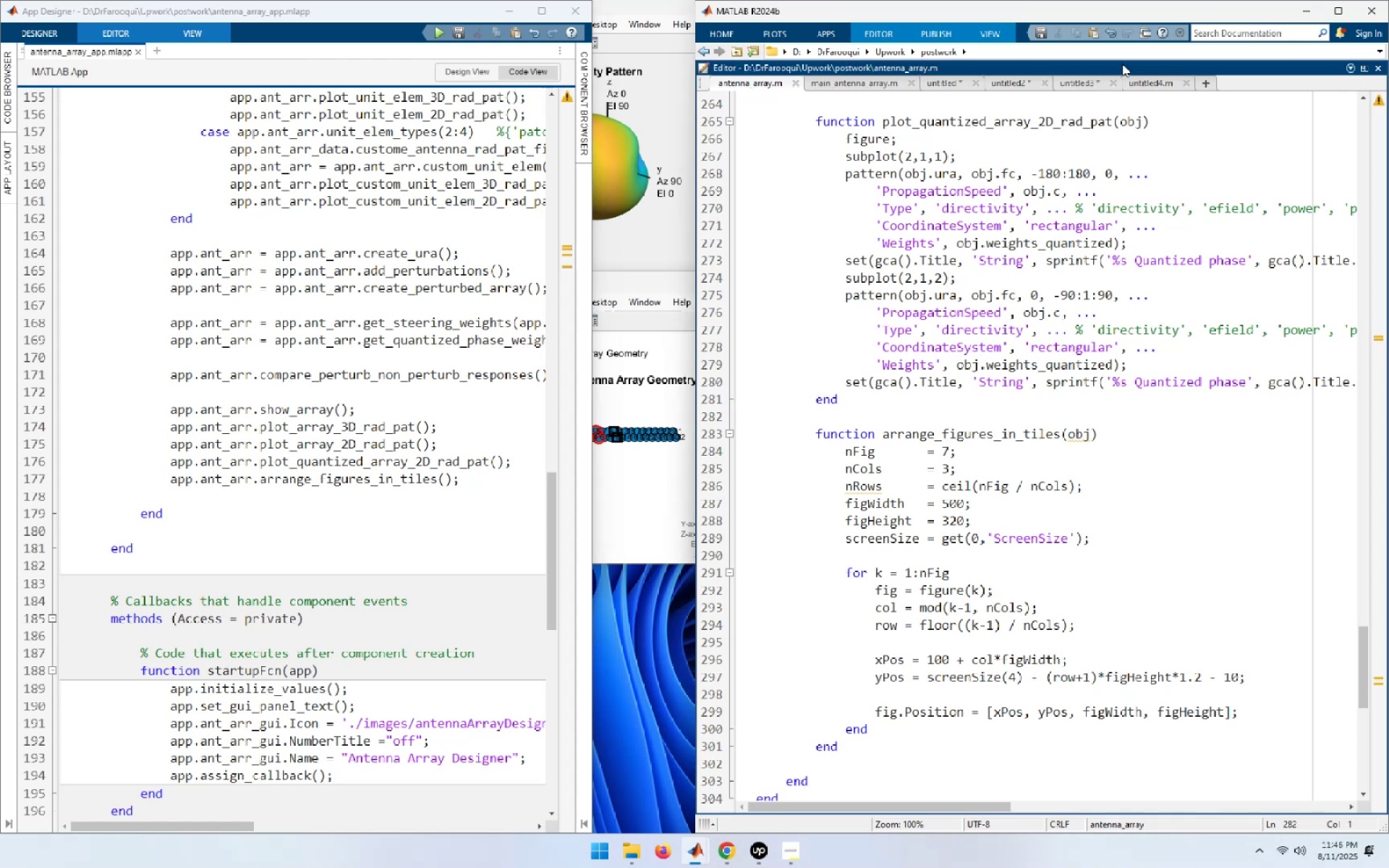 
double_click([1122, 64])
 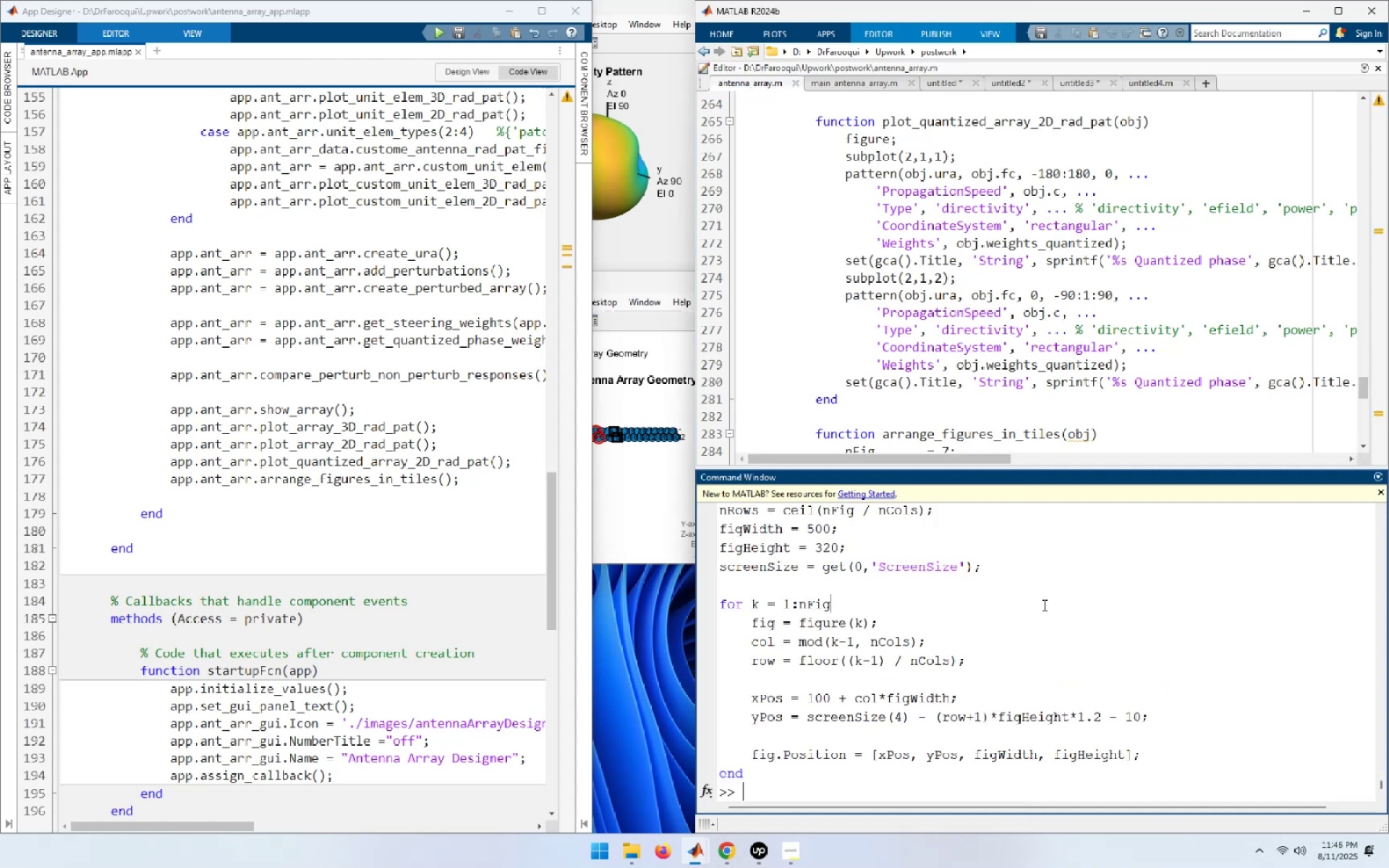 
type(clo)
 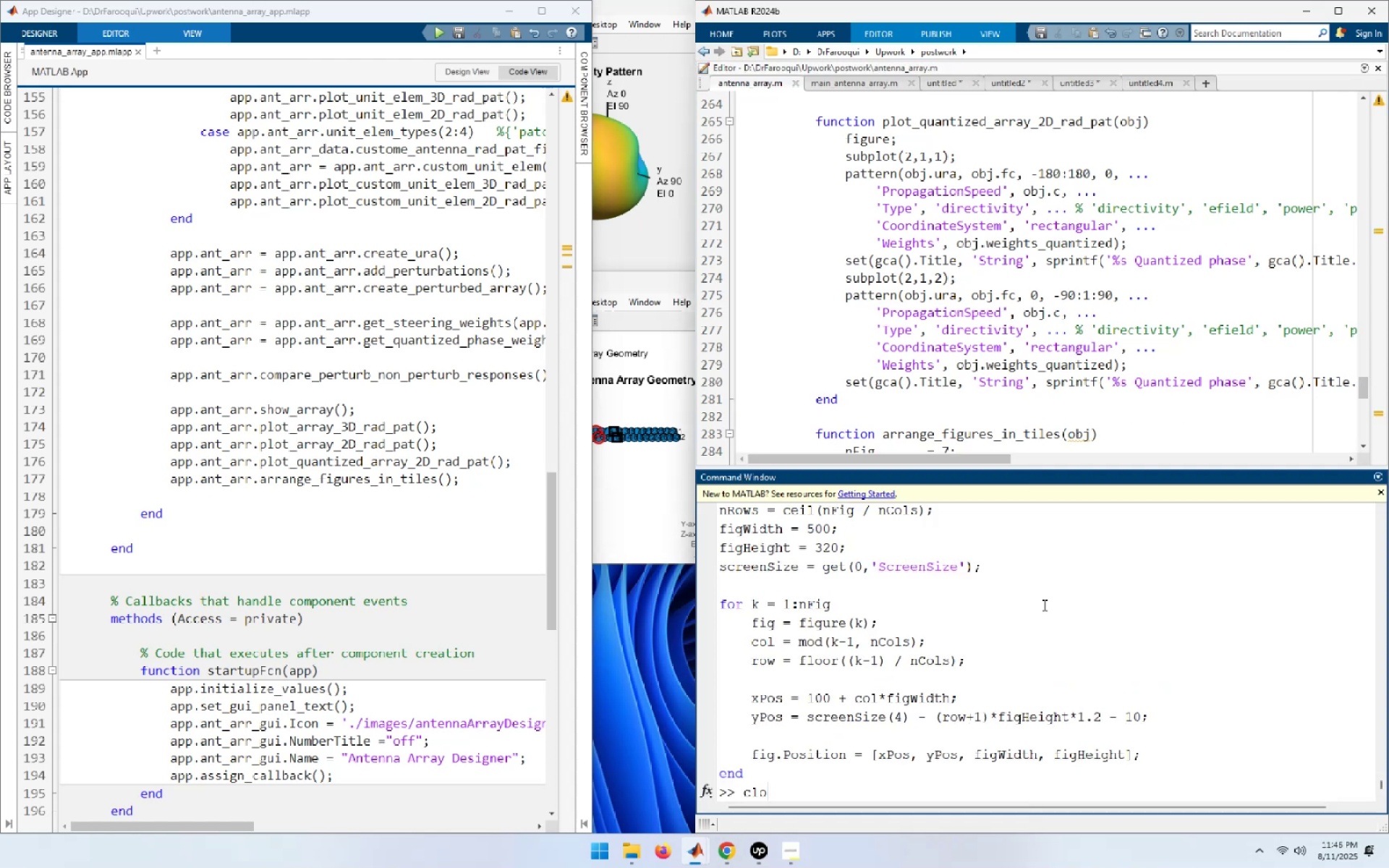 
key(ArrowUp)
 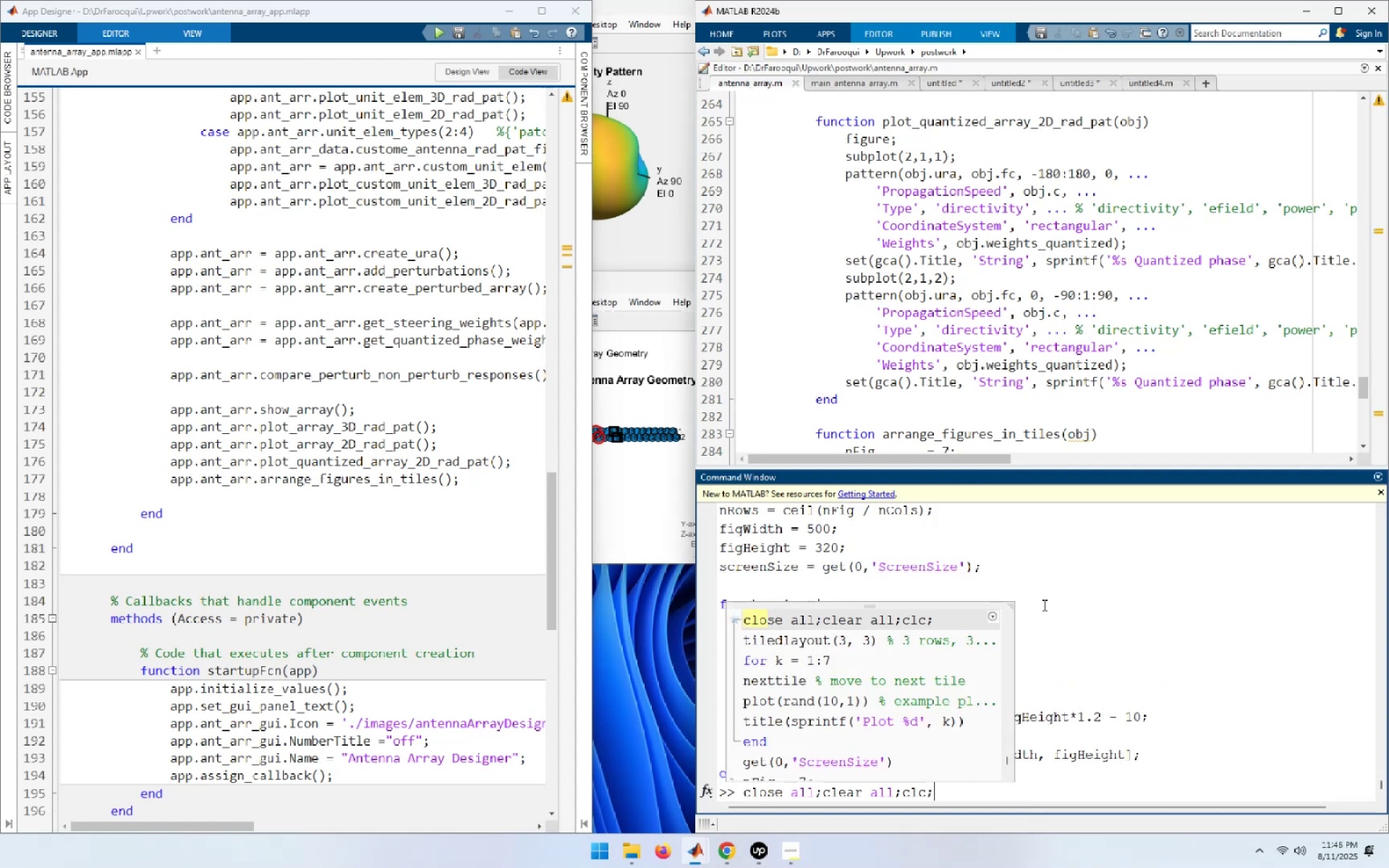 
key(NumpadEnter)
 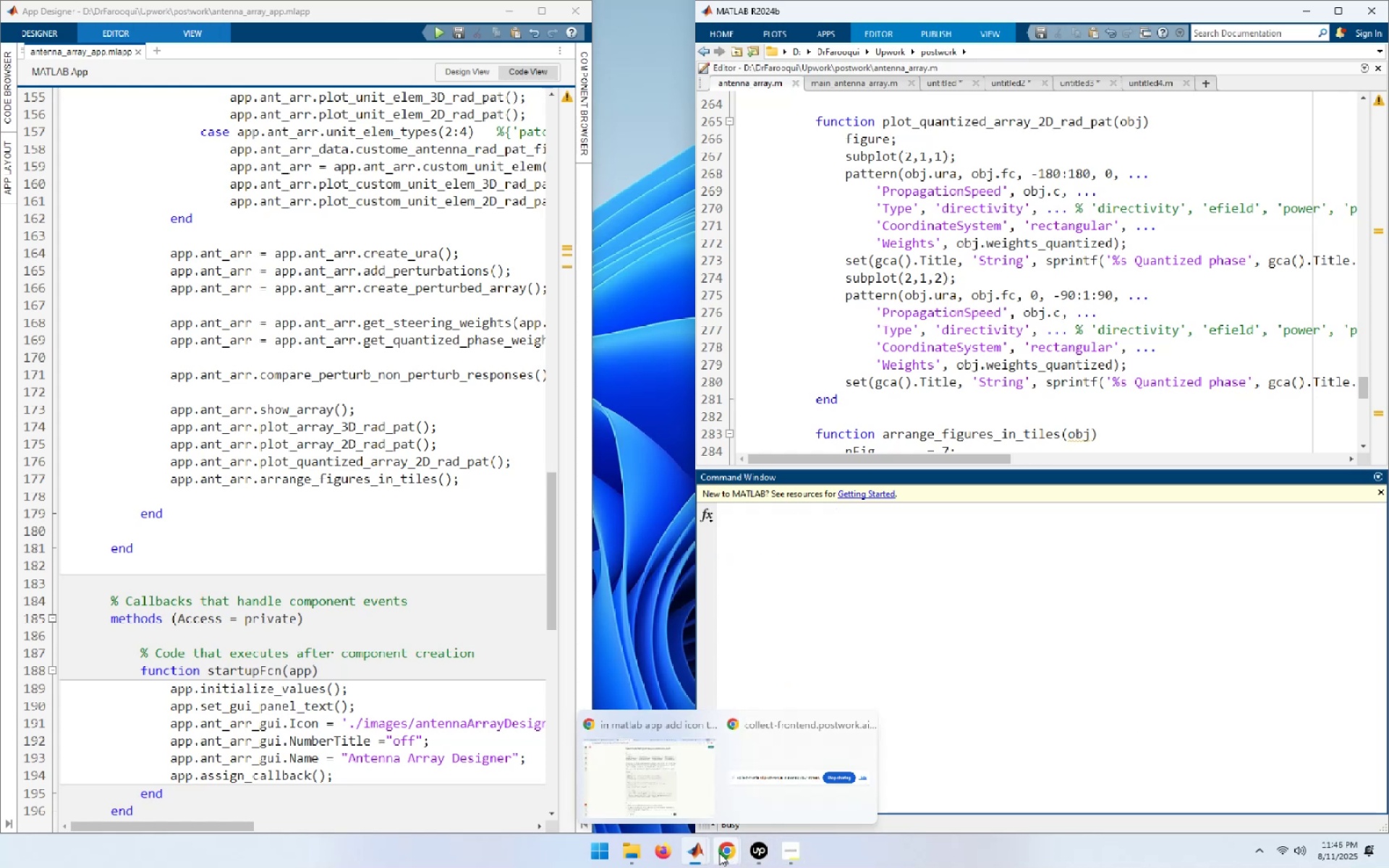 
wait(5.62)
 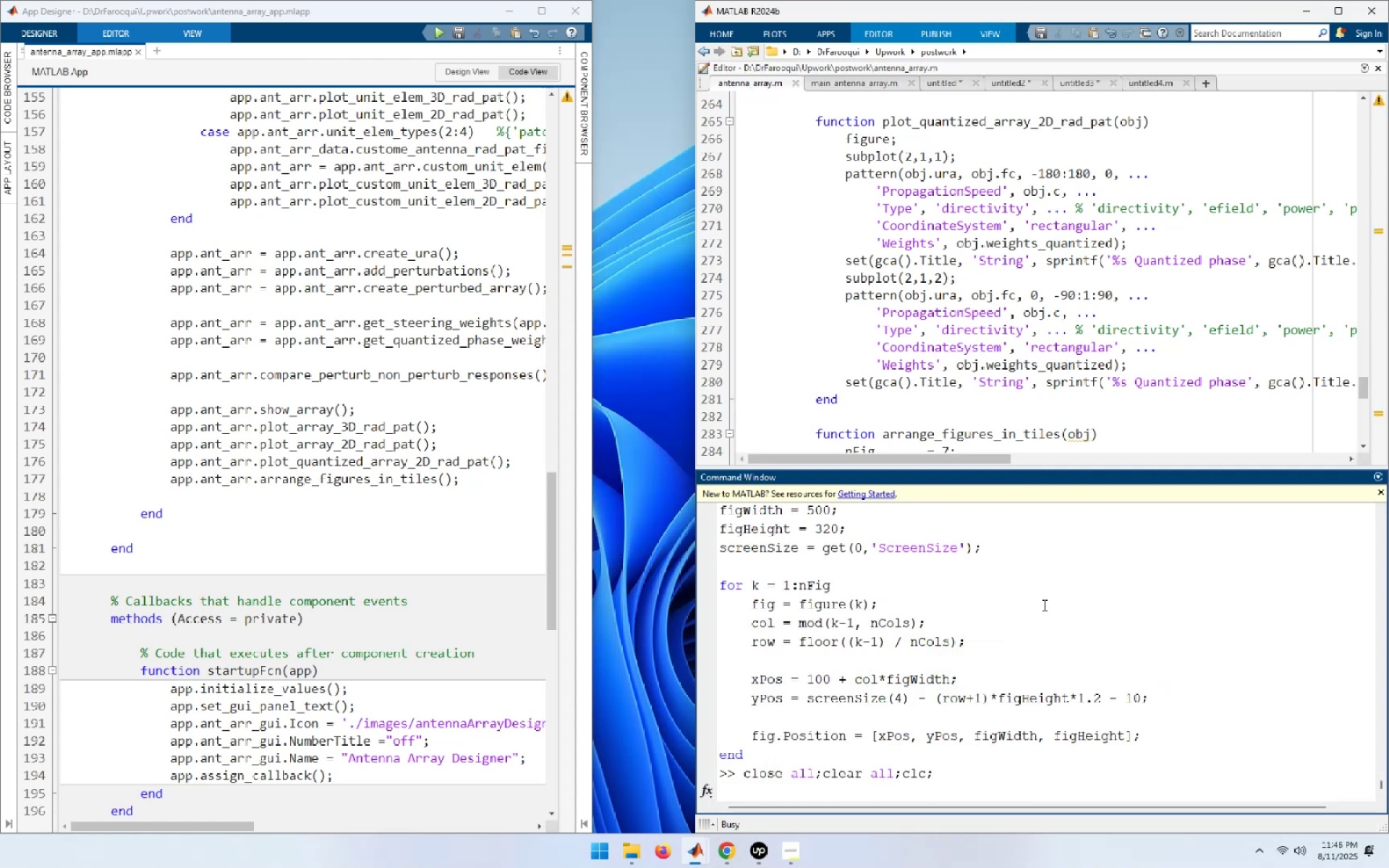 
left_click([748, 753])
 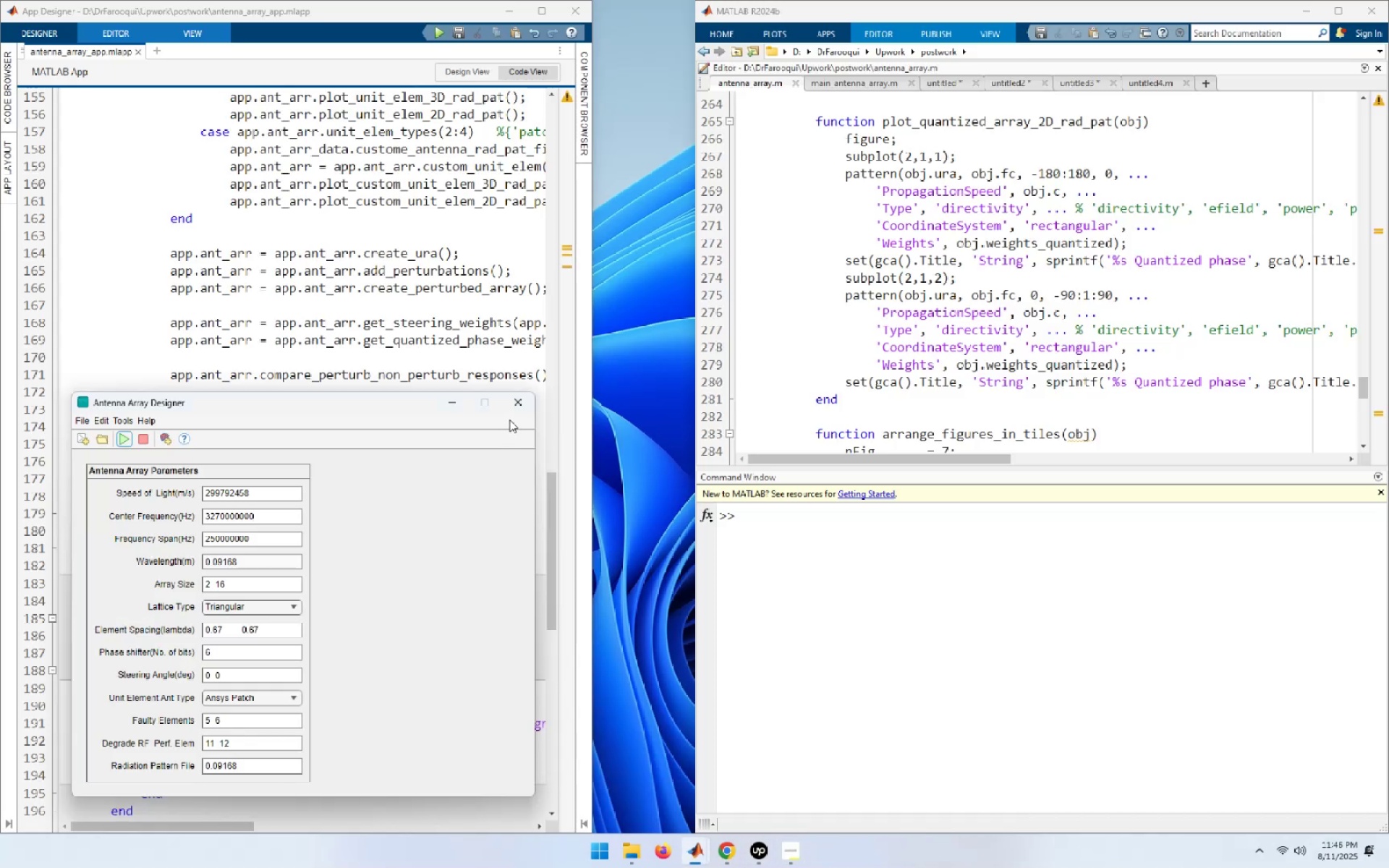 
left_click([513, 409])
 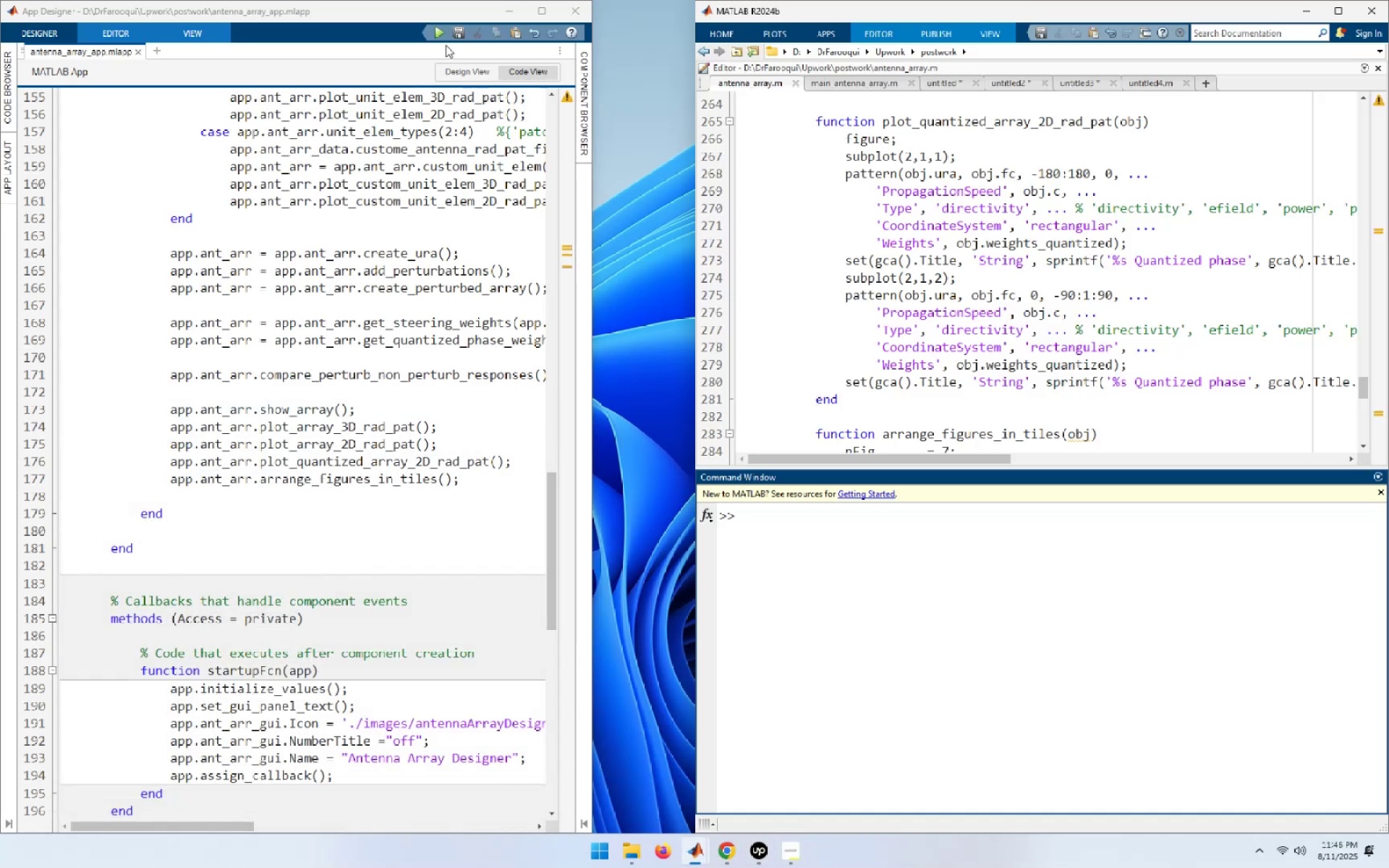 
left_click([441, 32])
 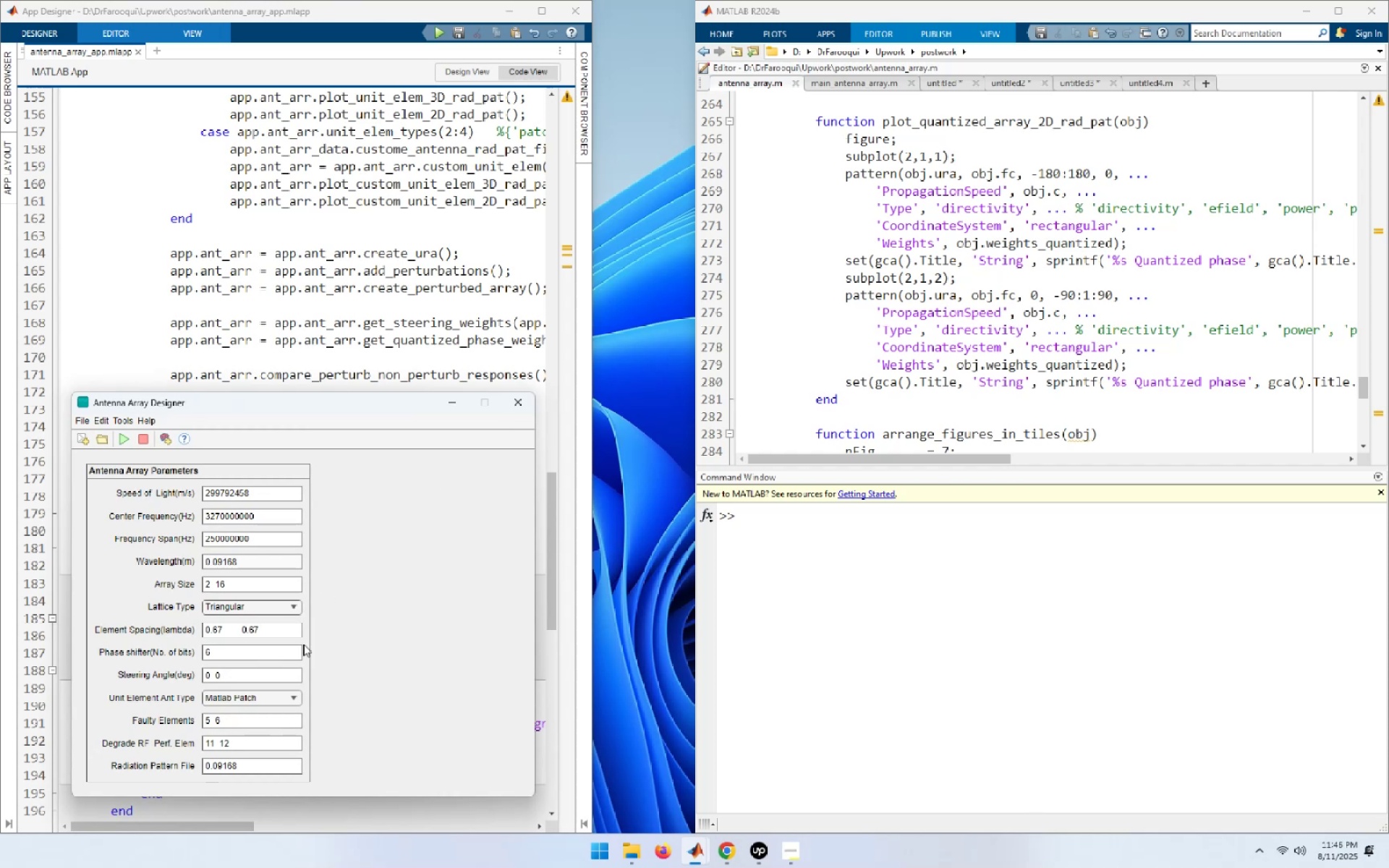 
wait(7.46)
 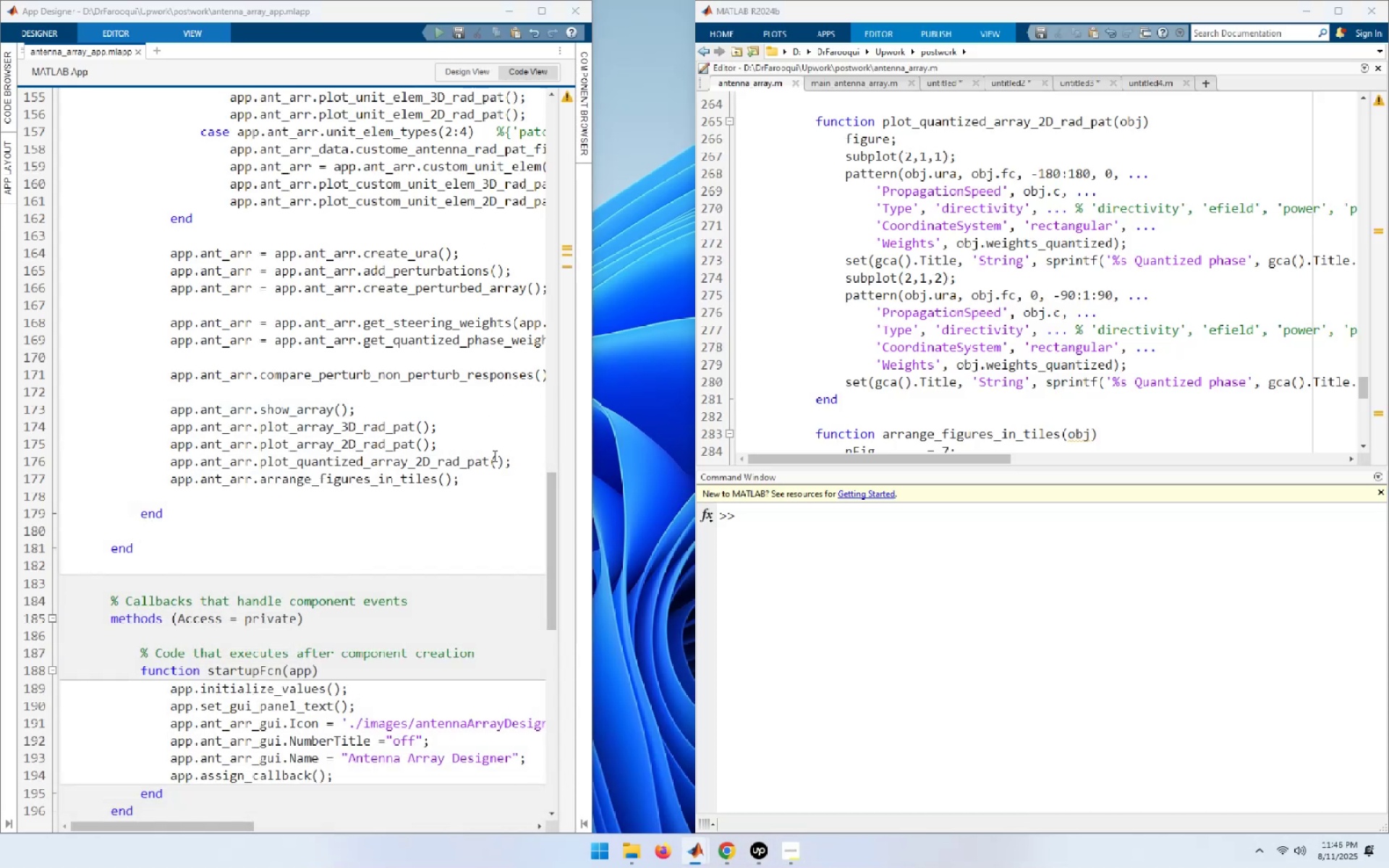 
left_click([300, 699])
 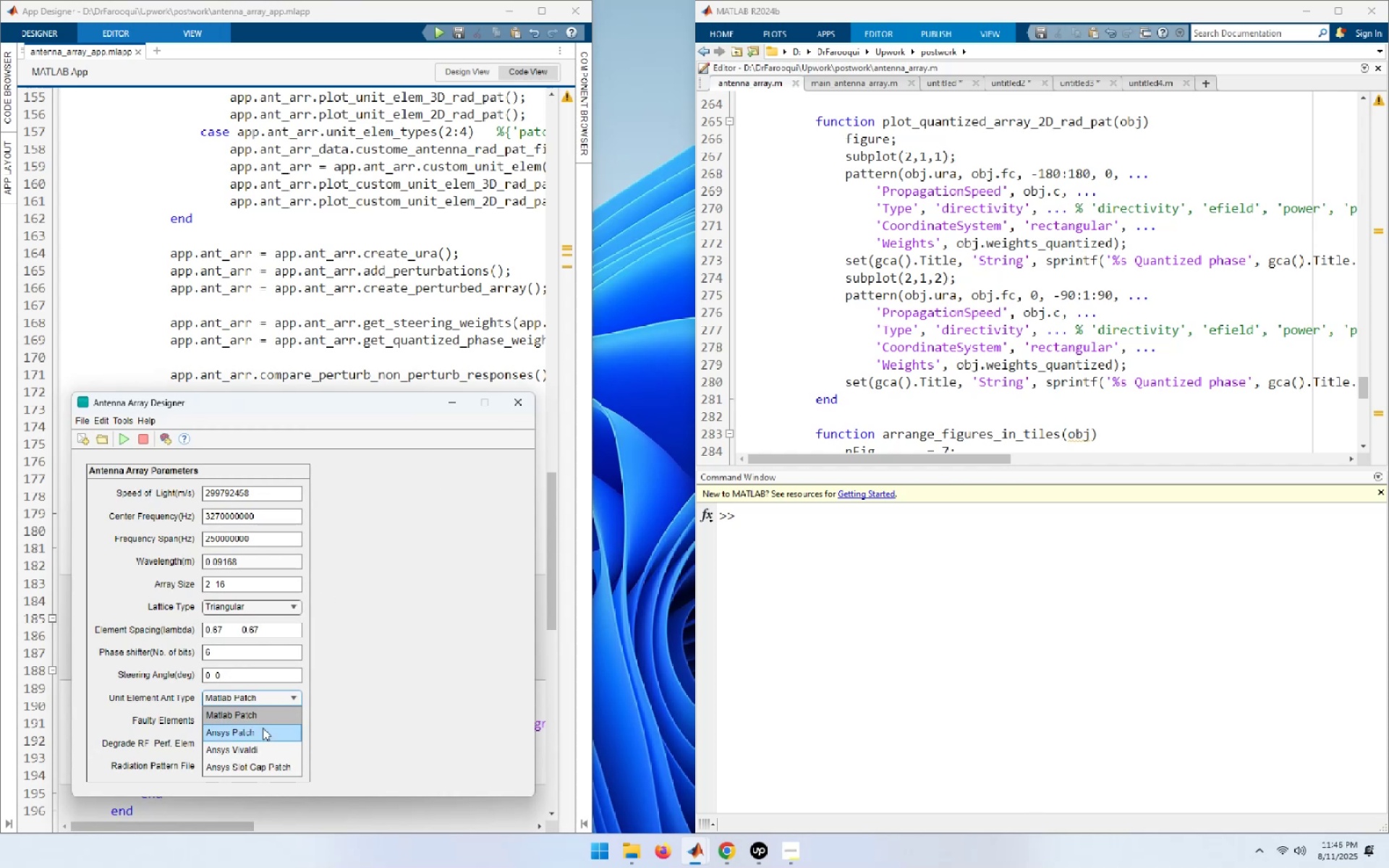 
left_click([263, 728])
 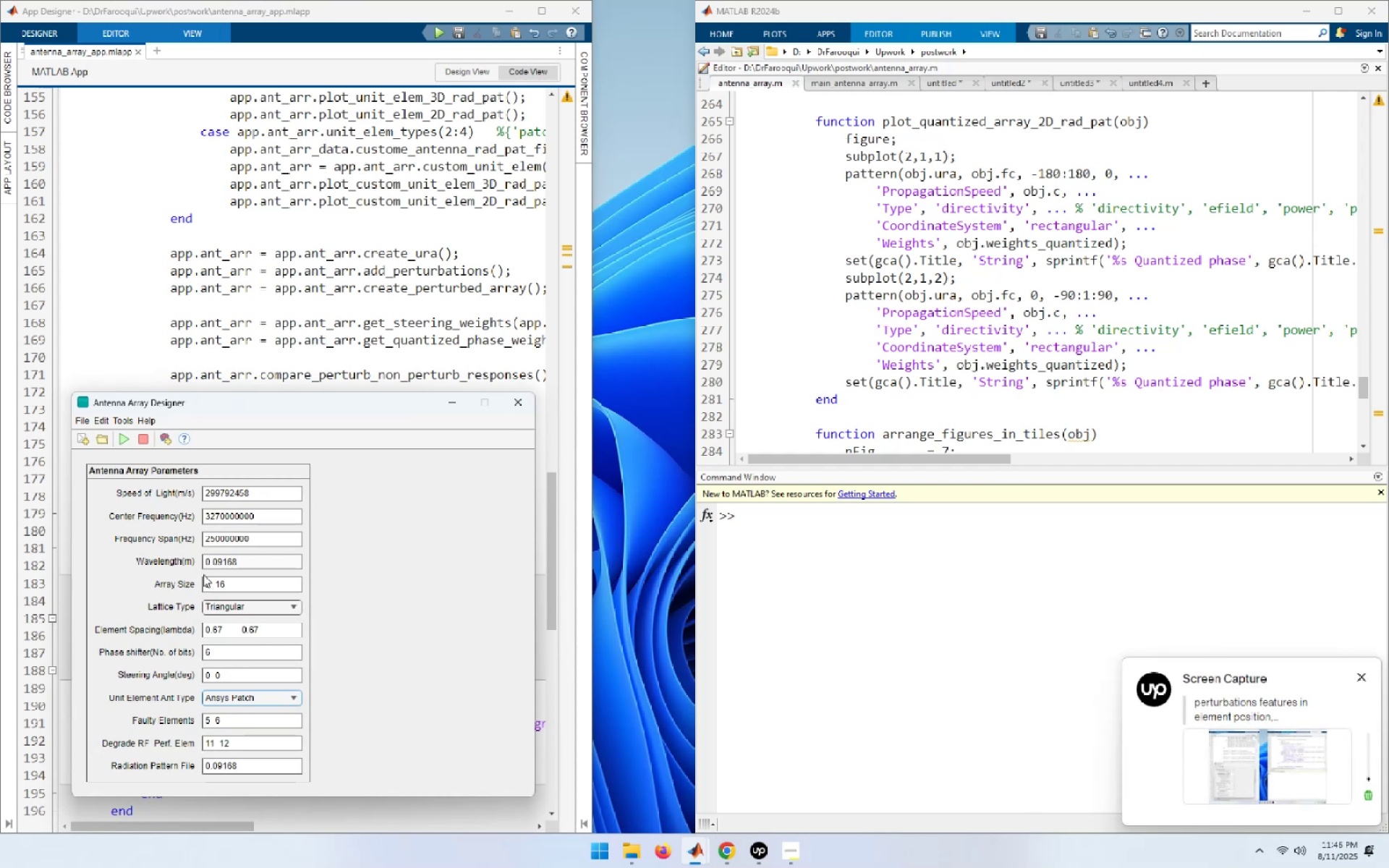 
left_click_drag(start_coordinate=[210, 586], to_coordinate=[198, 586])
 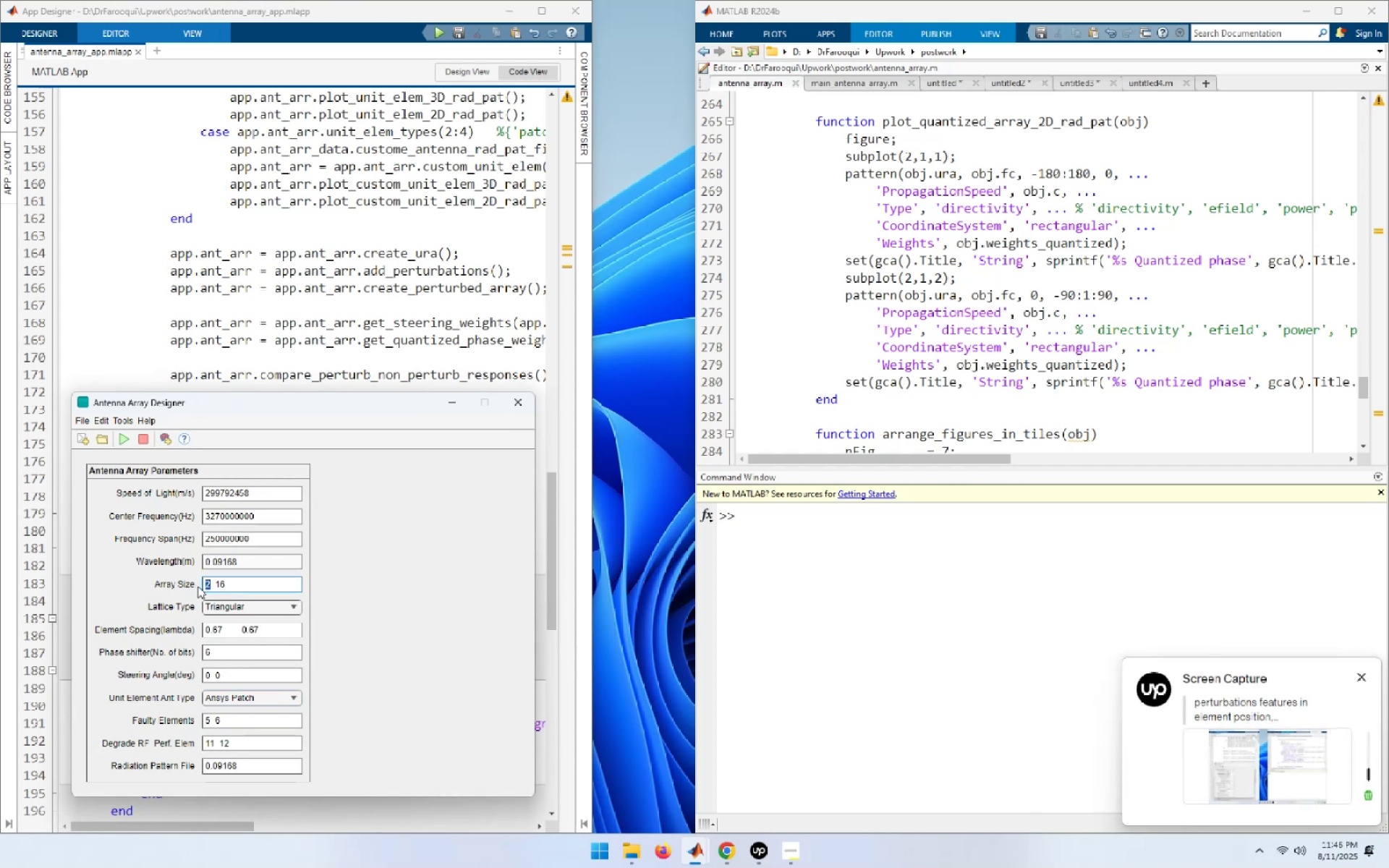 
key(Numpad1)
 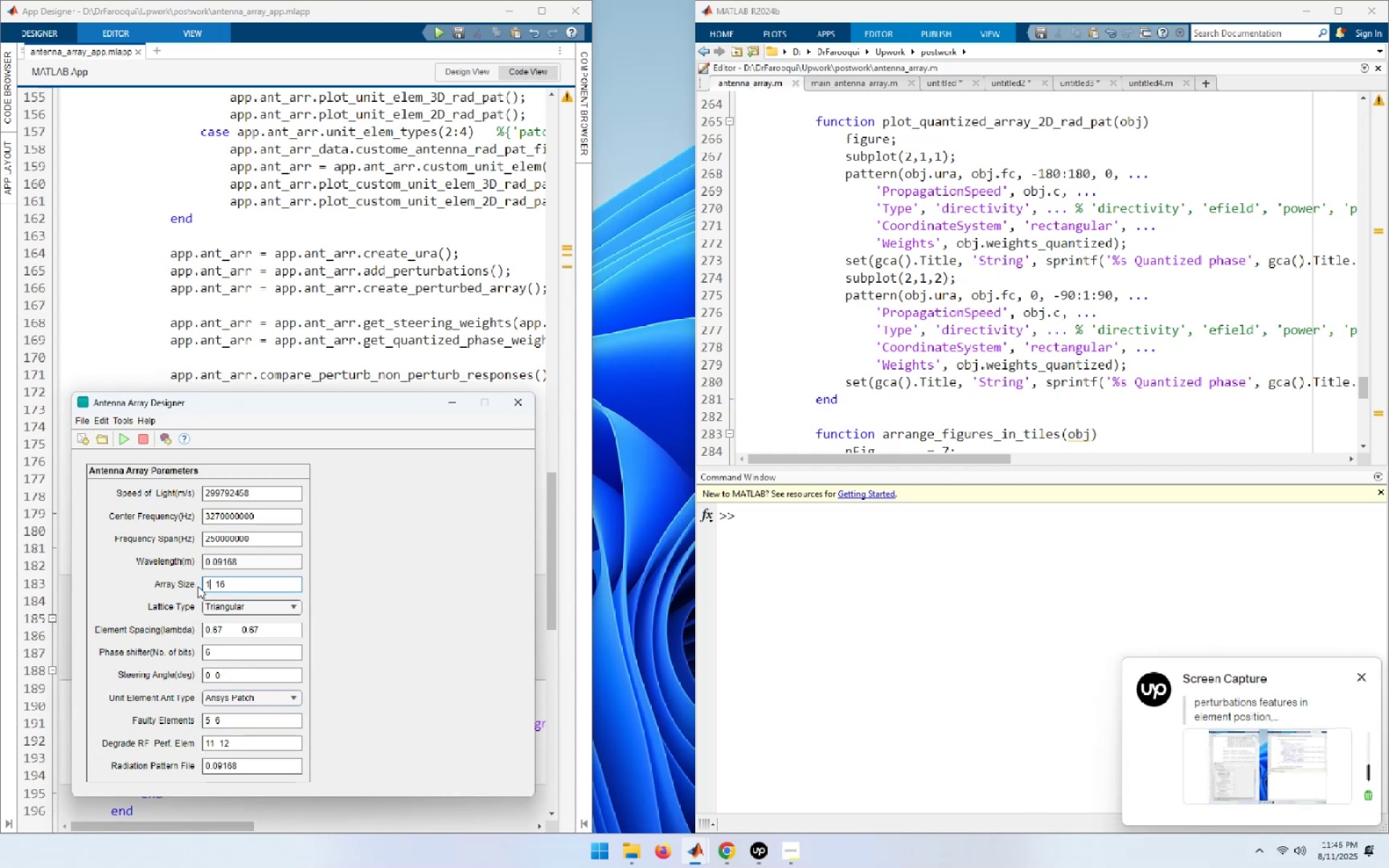 
key(Numpad6)
 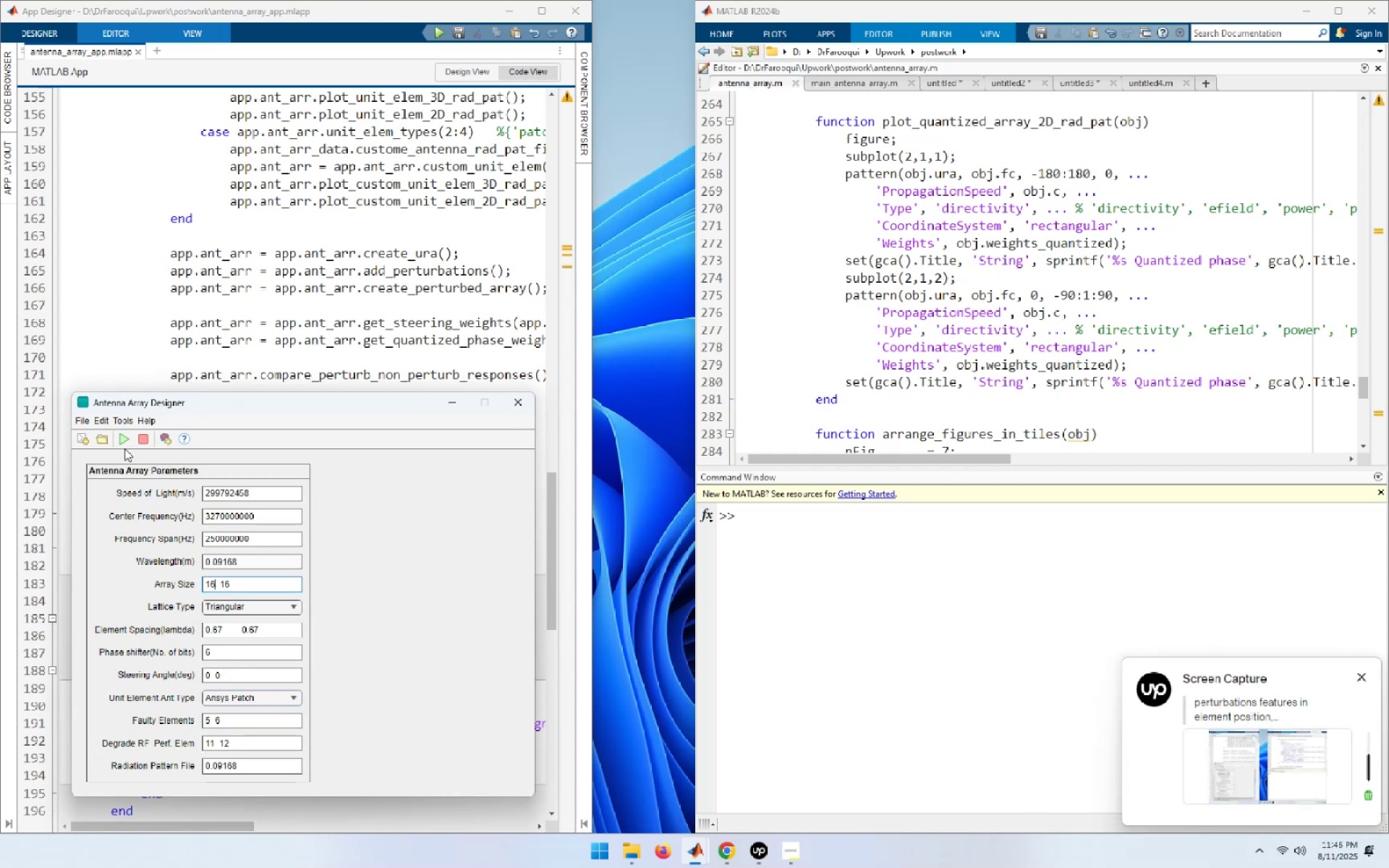 
left_click([127, 440])
 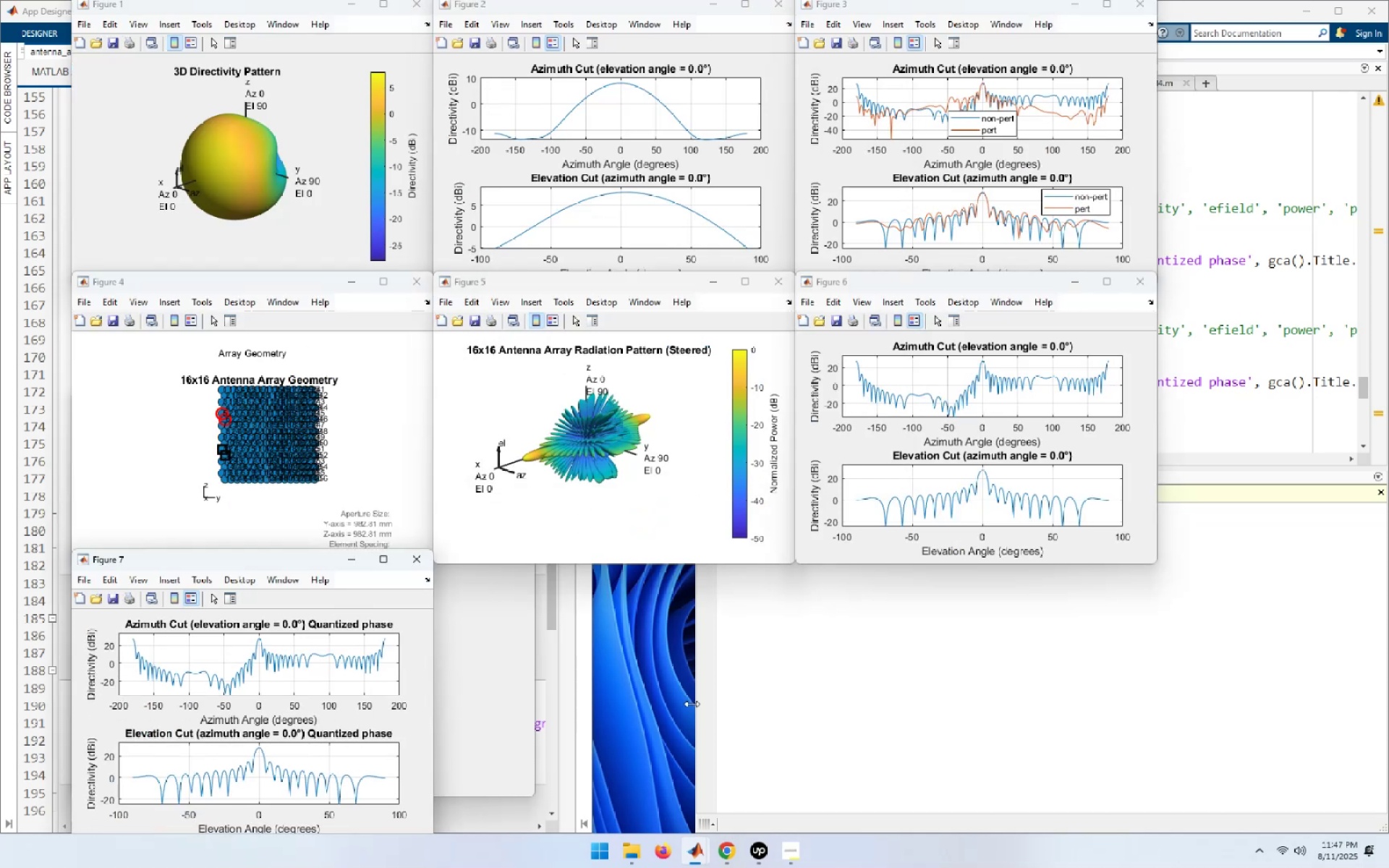 
wait(43.38)
 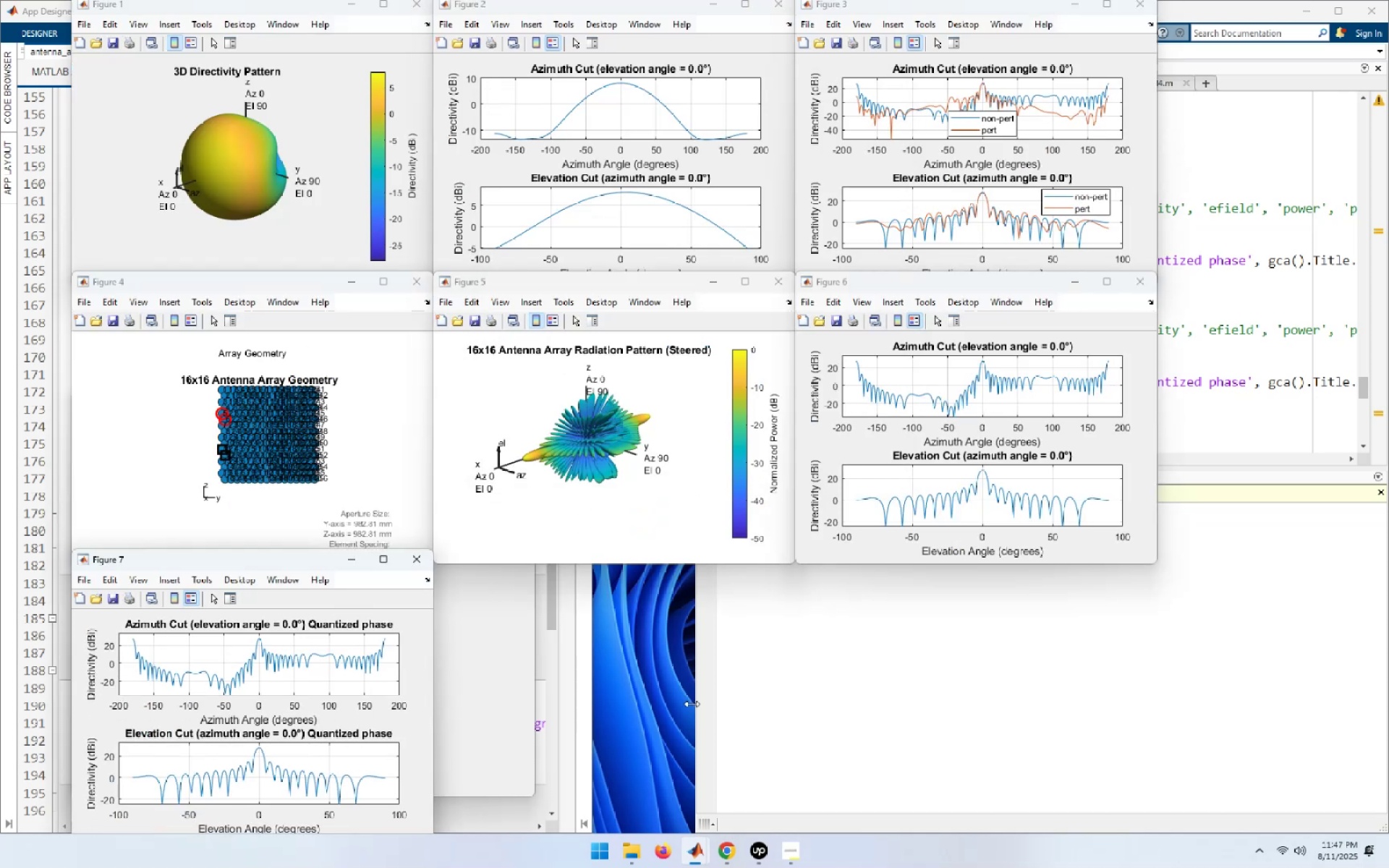 
left_click([569, 646])
 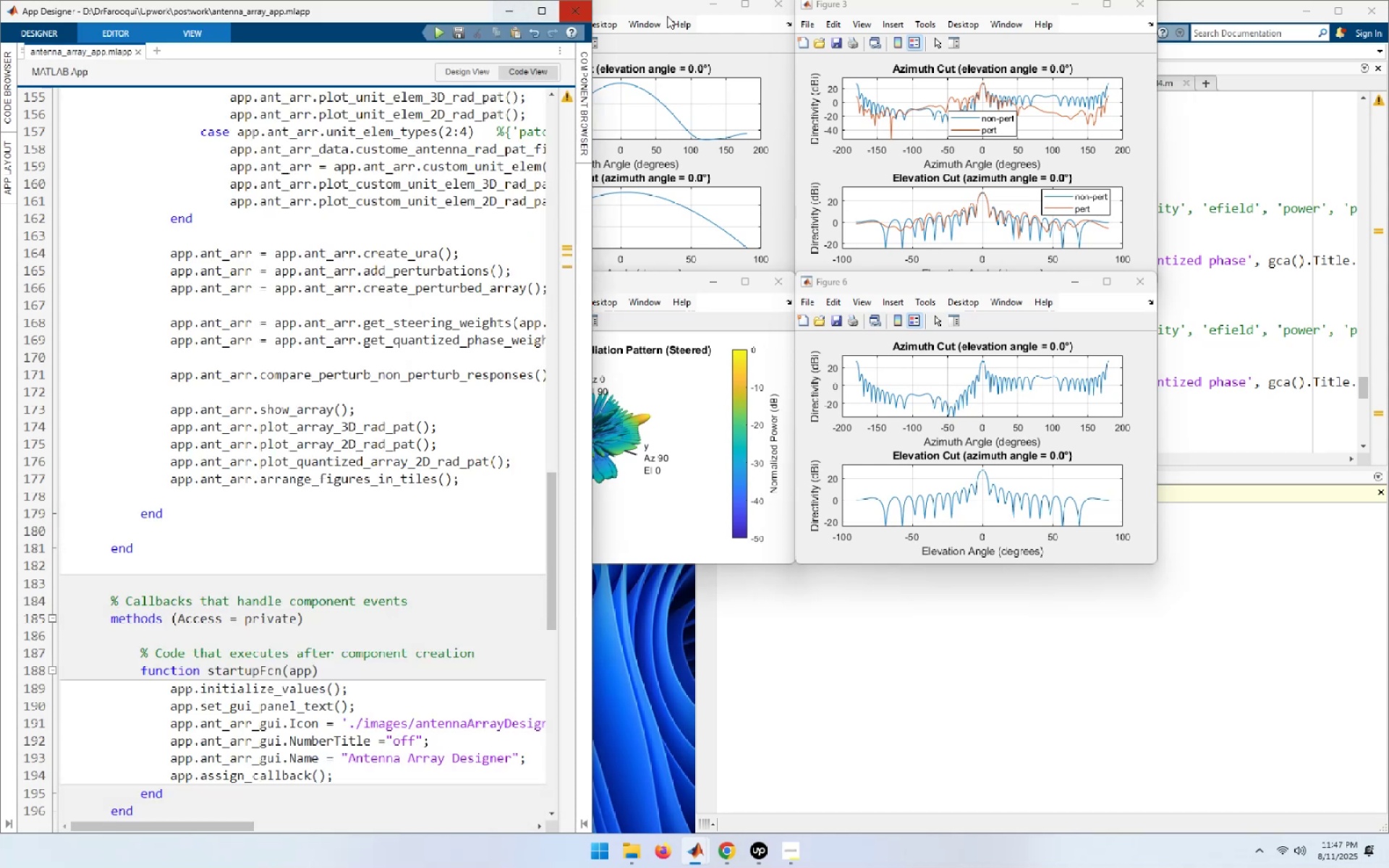 
left_click([1061, 749])
 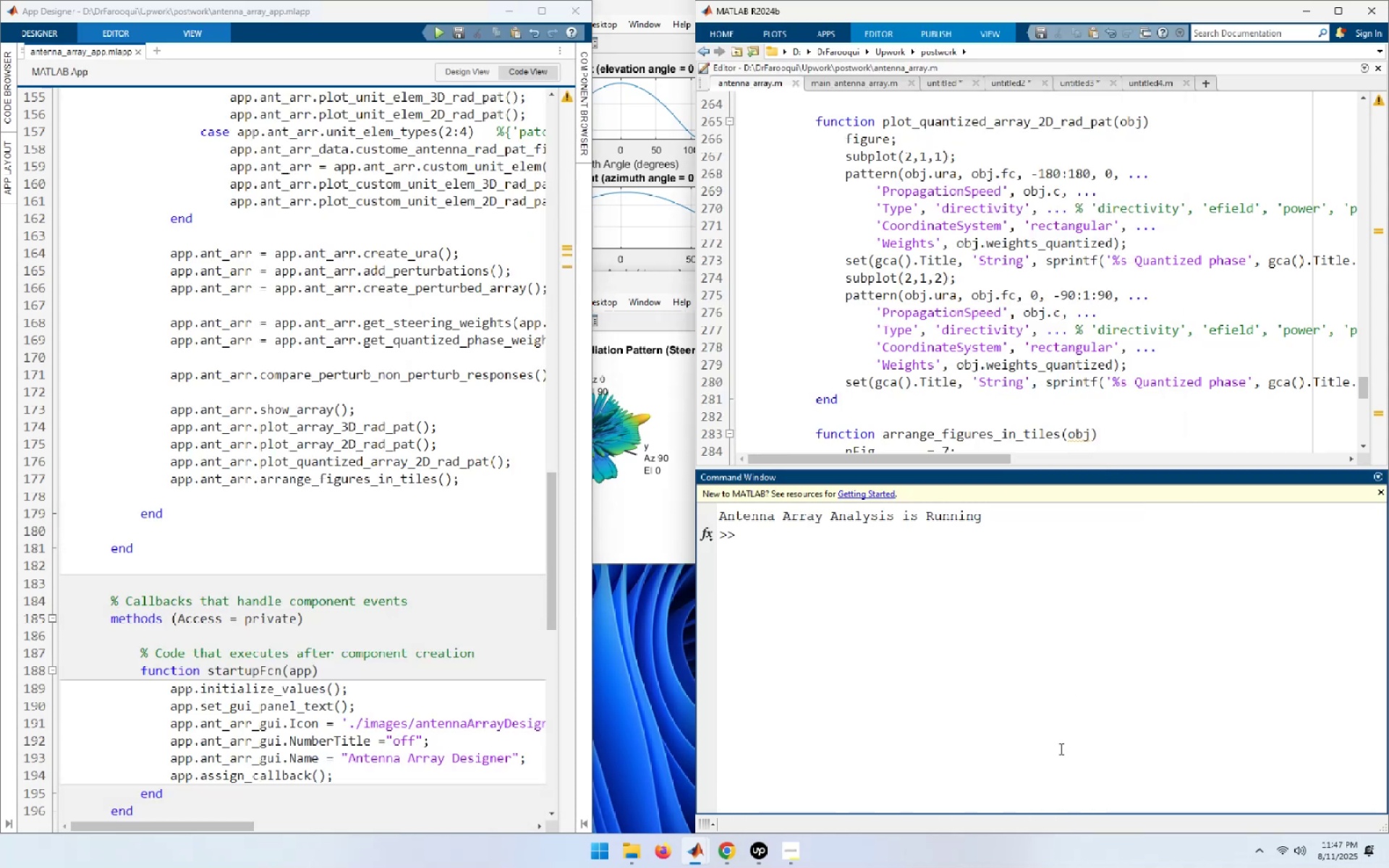 
type(close)
 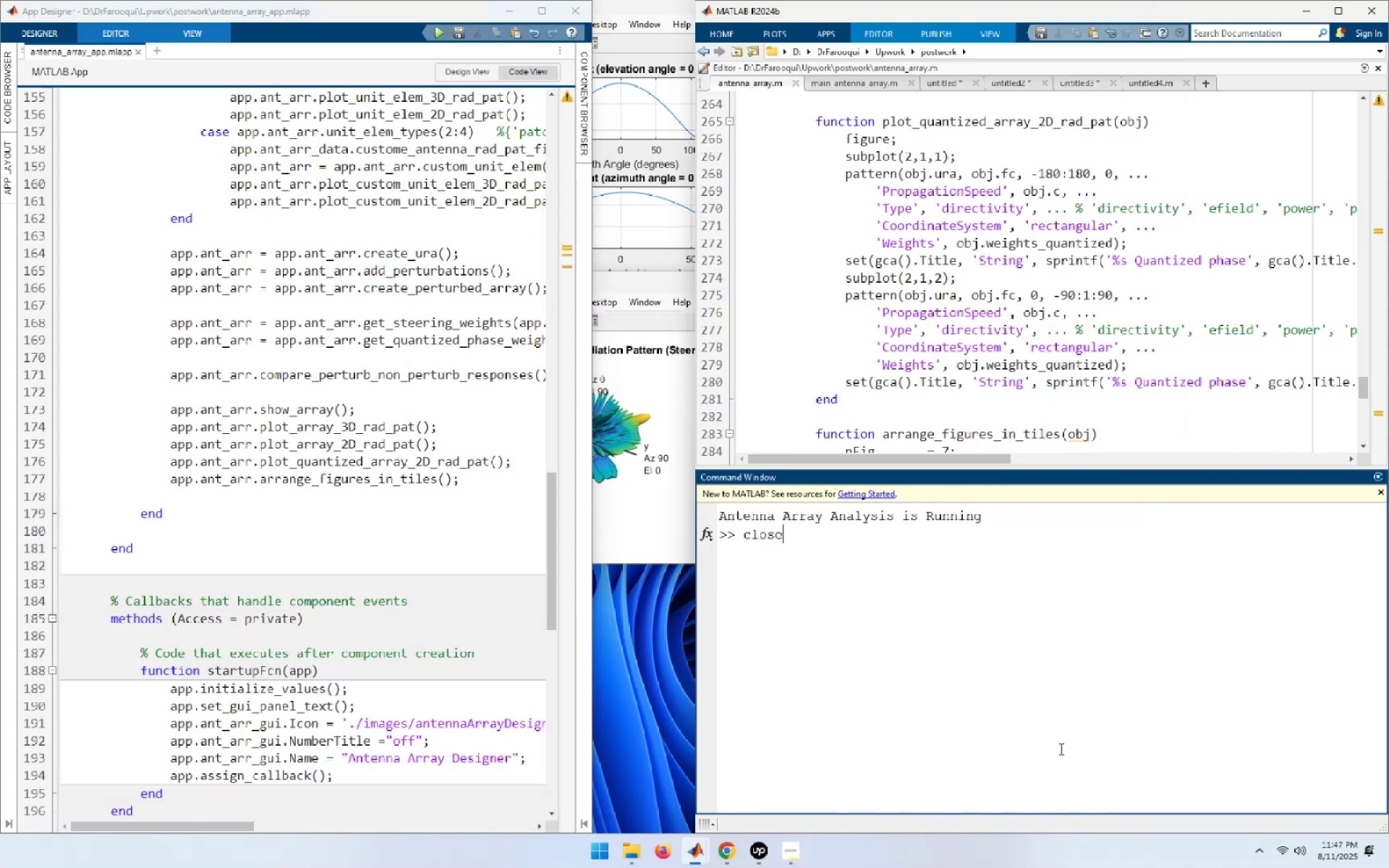 
key(ArrowUp)
 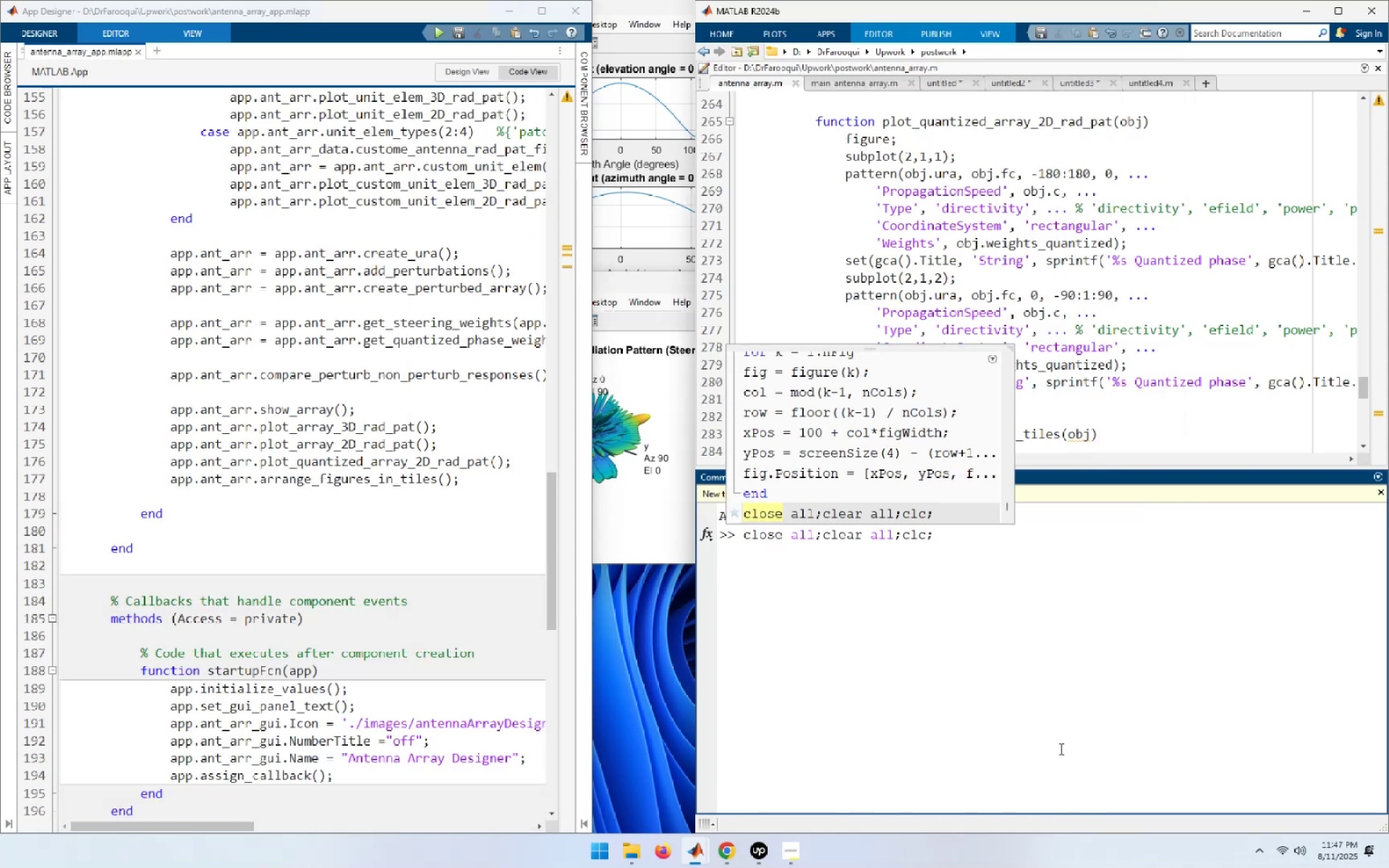 
hold_key(key=Backspace, duration=0.9)
 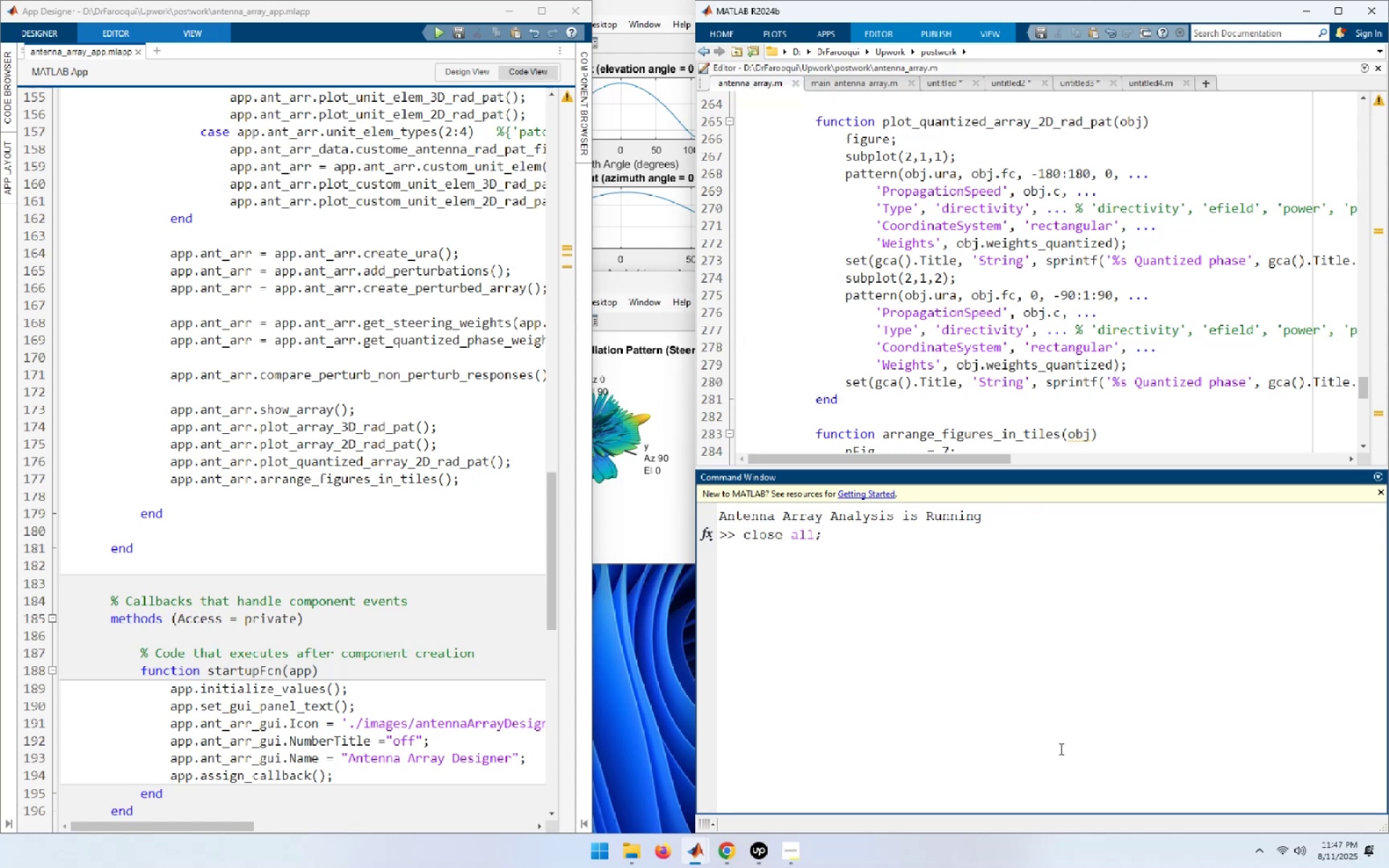 
key(NumpadEnter)
 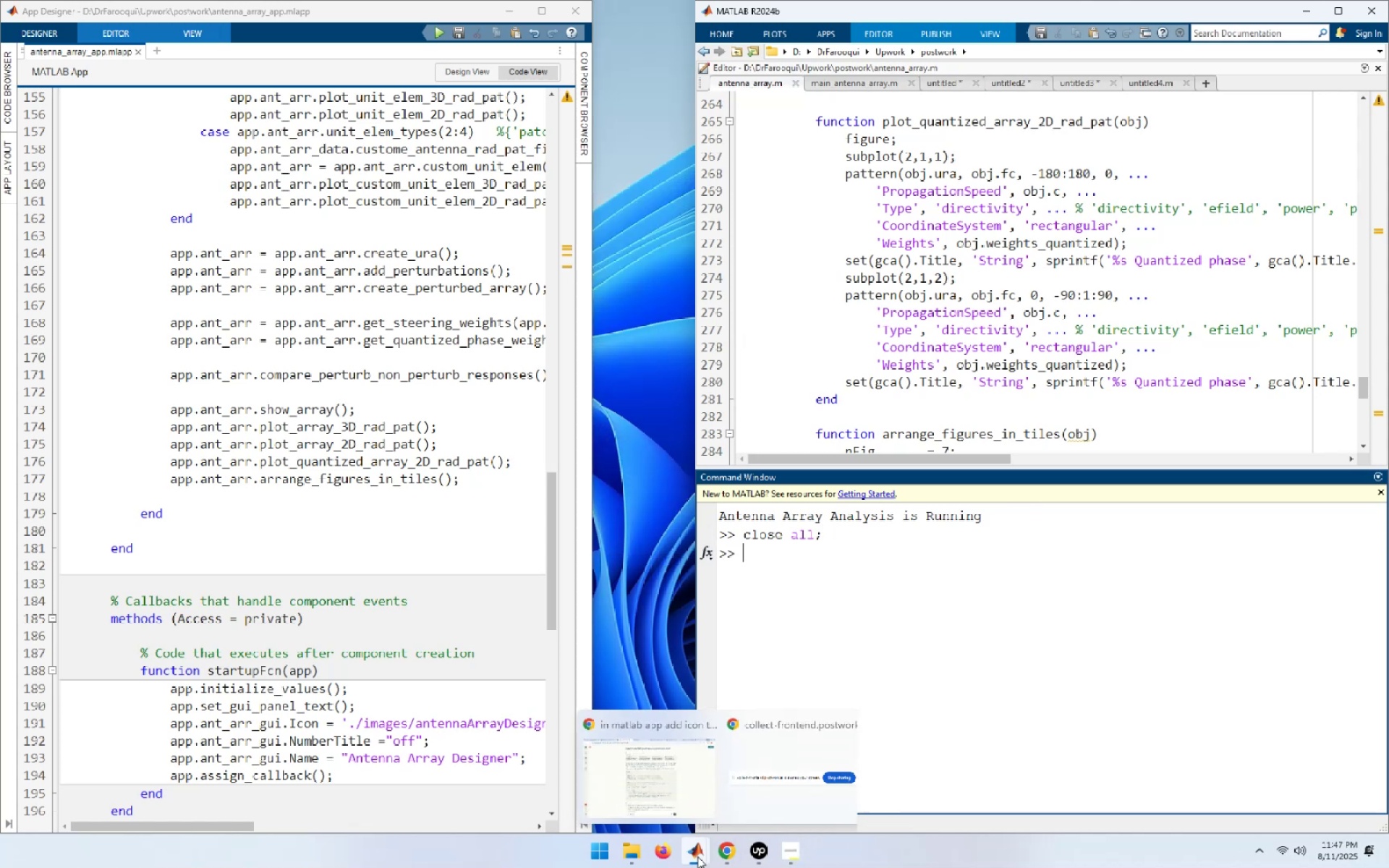 
left_click([740, 779])
 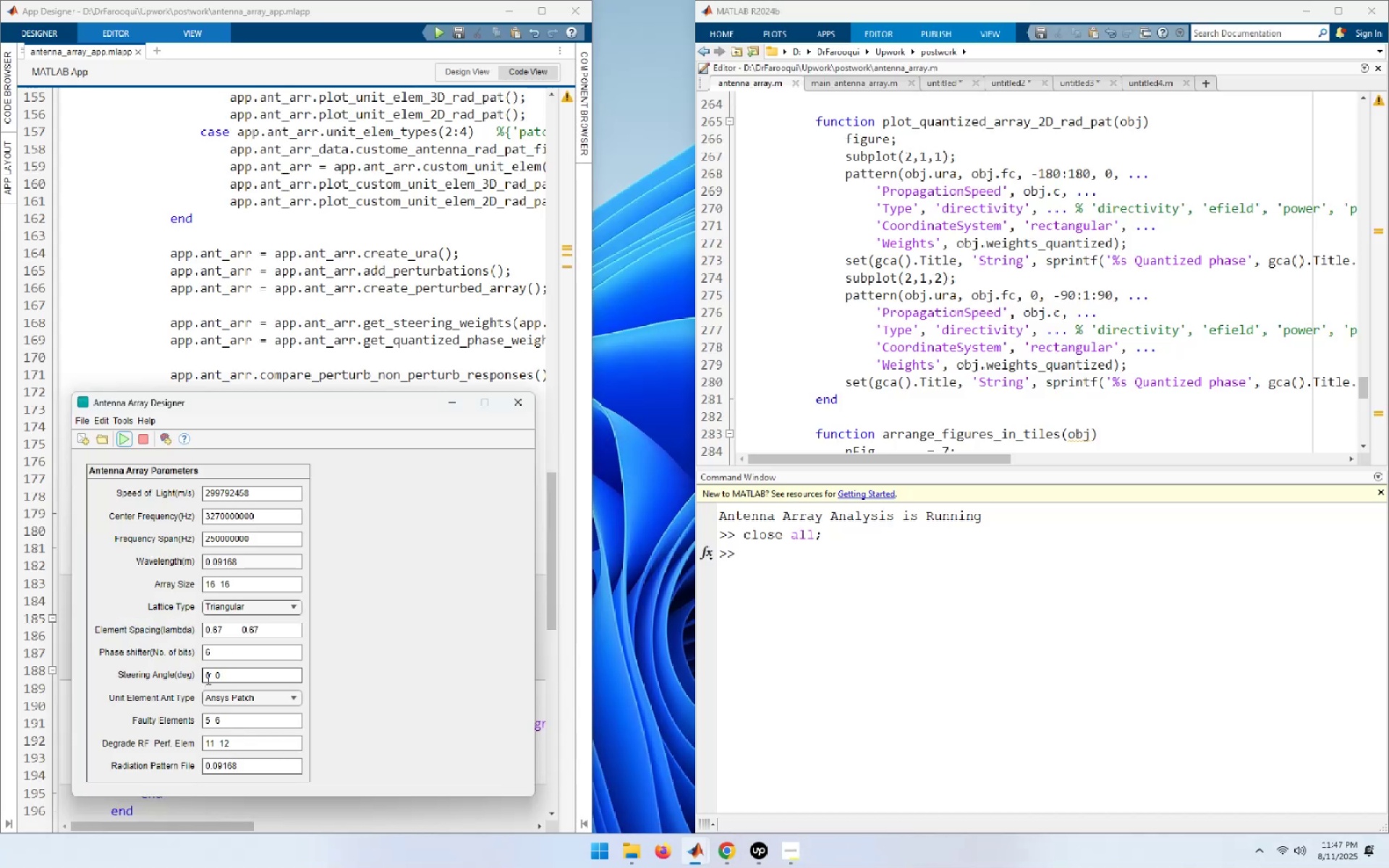 
left_click_drag(start_coordinate=[208, 676], to_coordinate=[200, 676])
 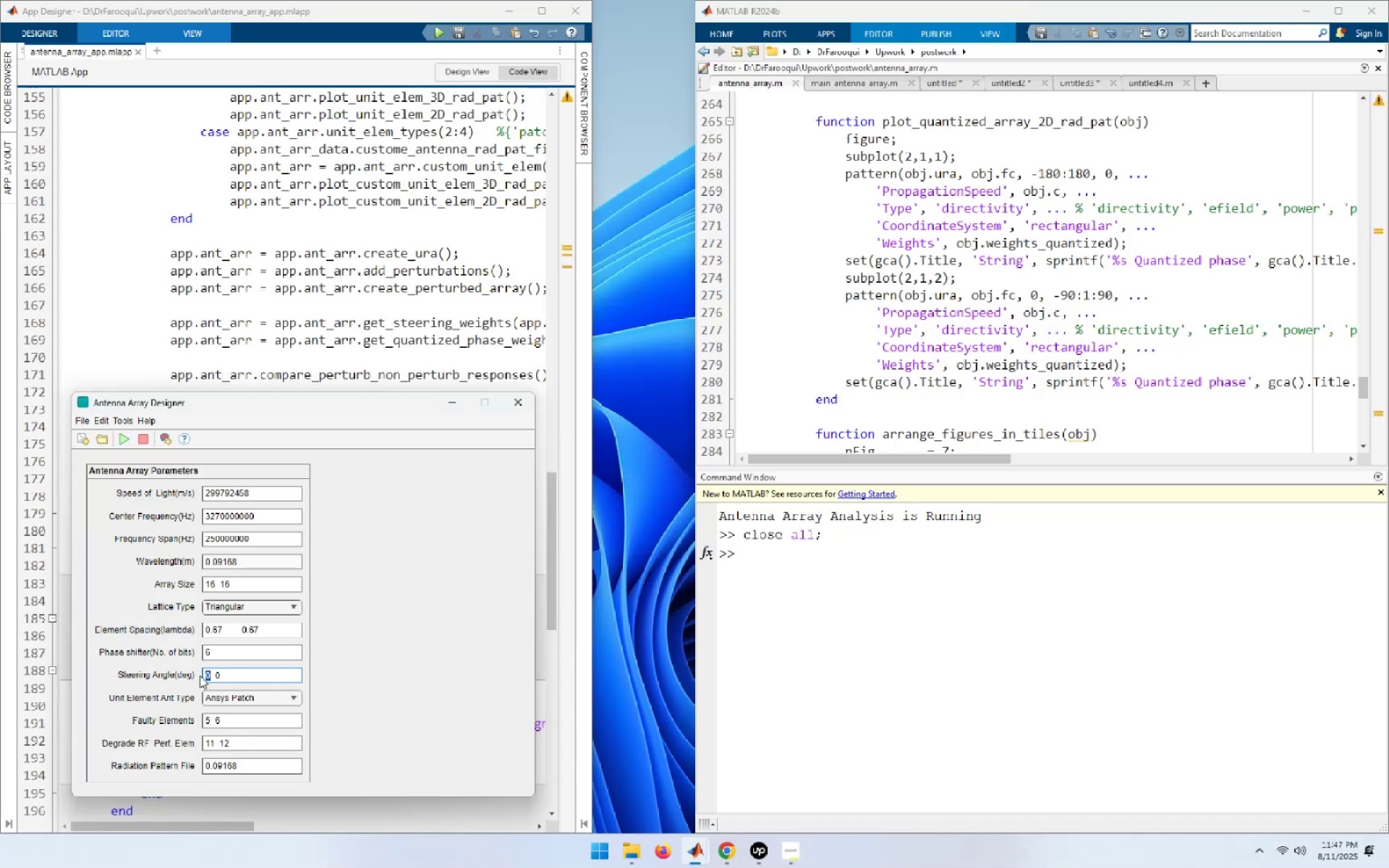 
key(Numpad1)
 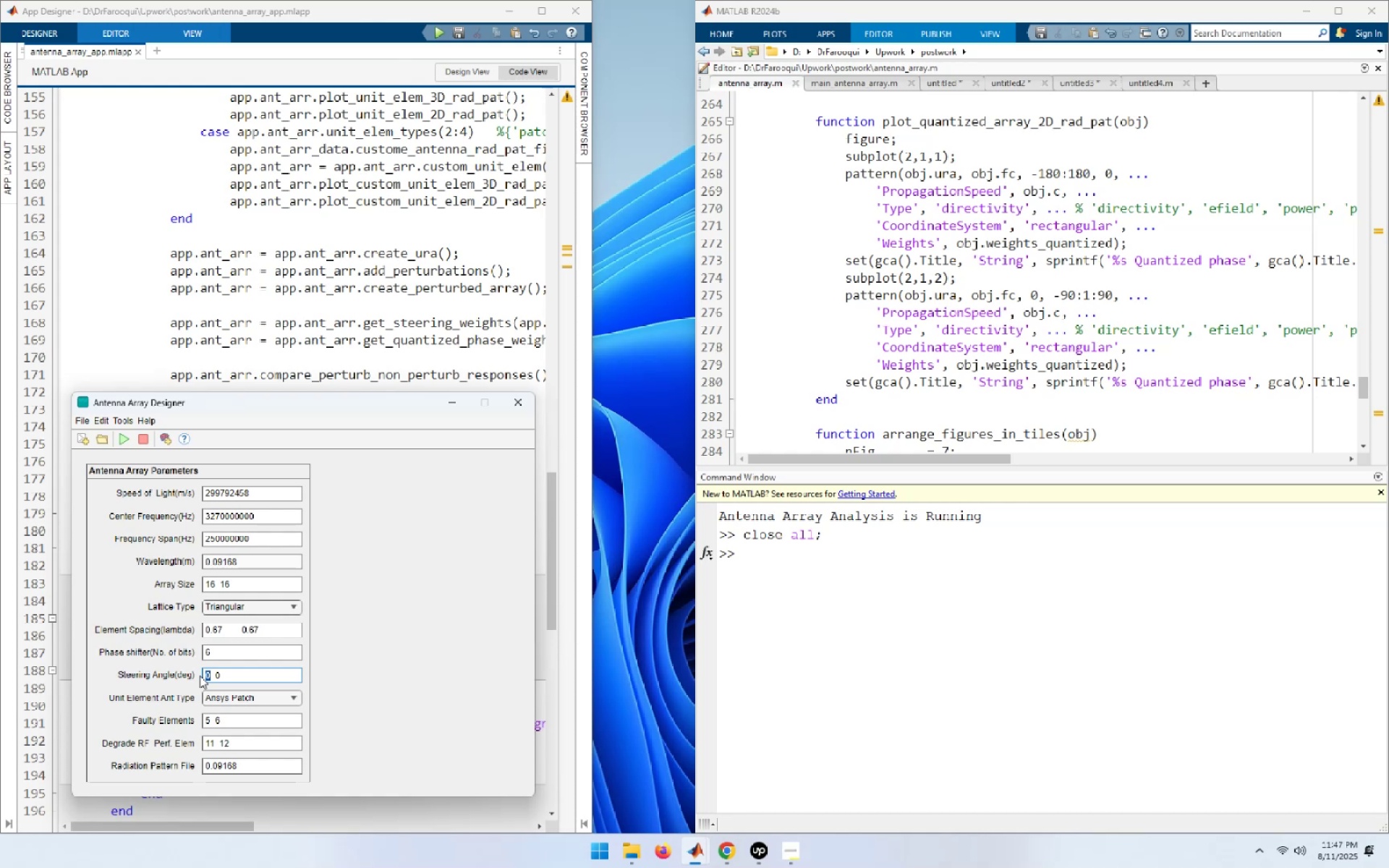 
key(Numpad5)
 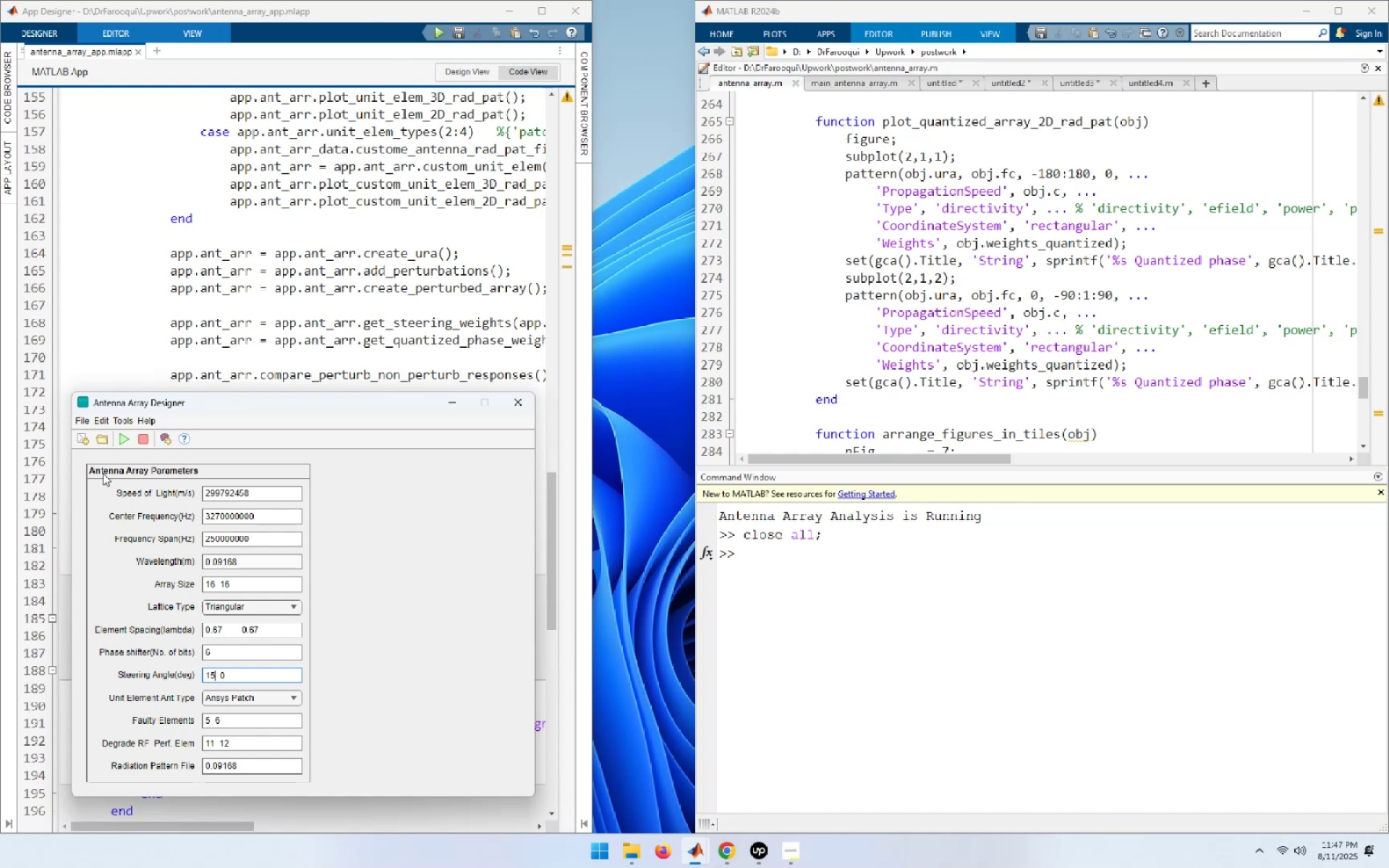 
left_click([119, 443])
 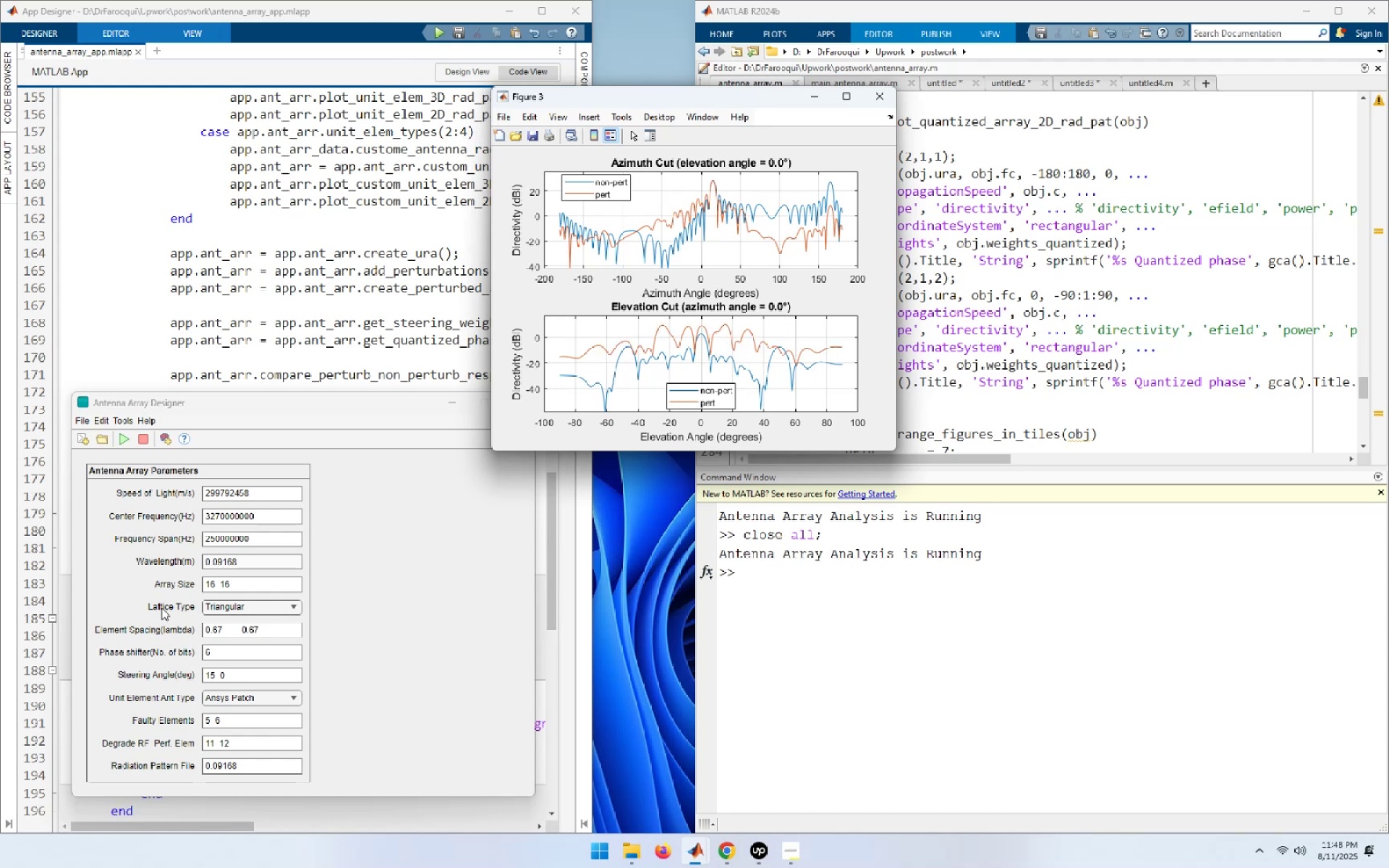 
wait(30.06)
 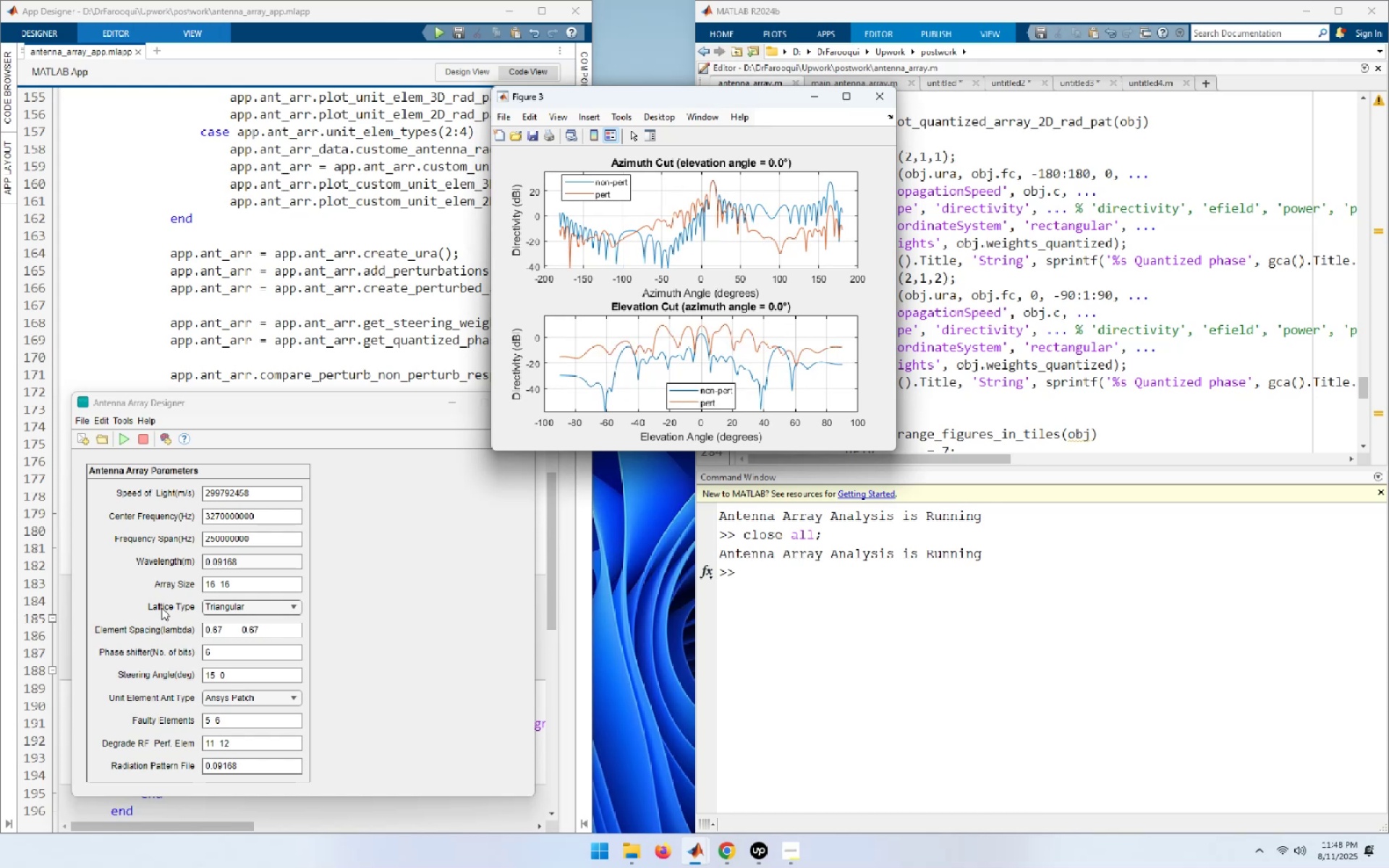 
left_click([1072, 770])
 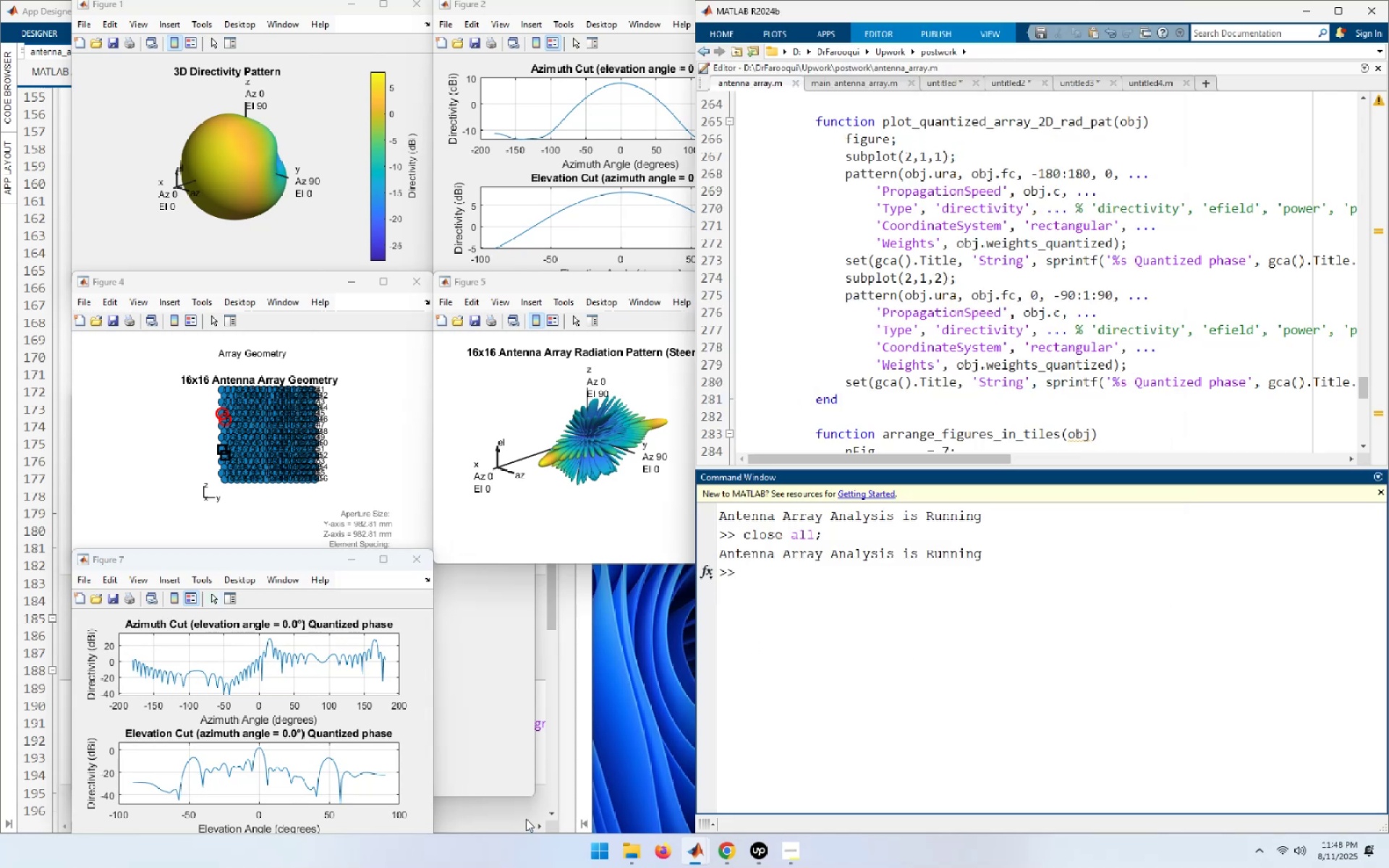 
left_click([540, 801])
 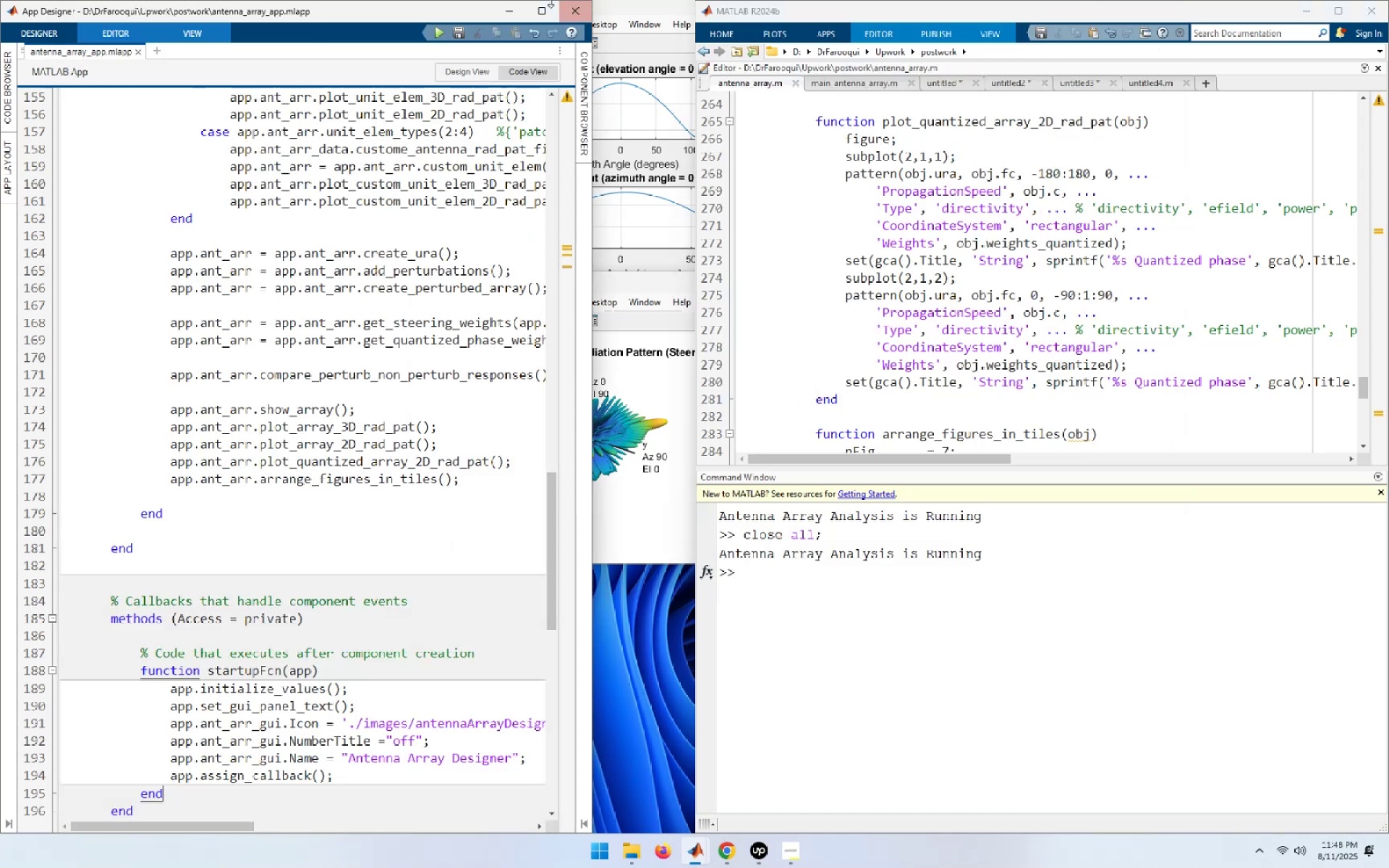 
left_click([545, 11])
 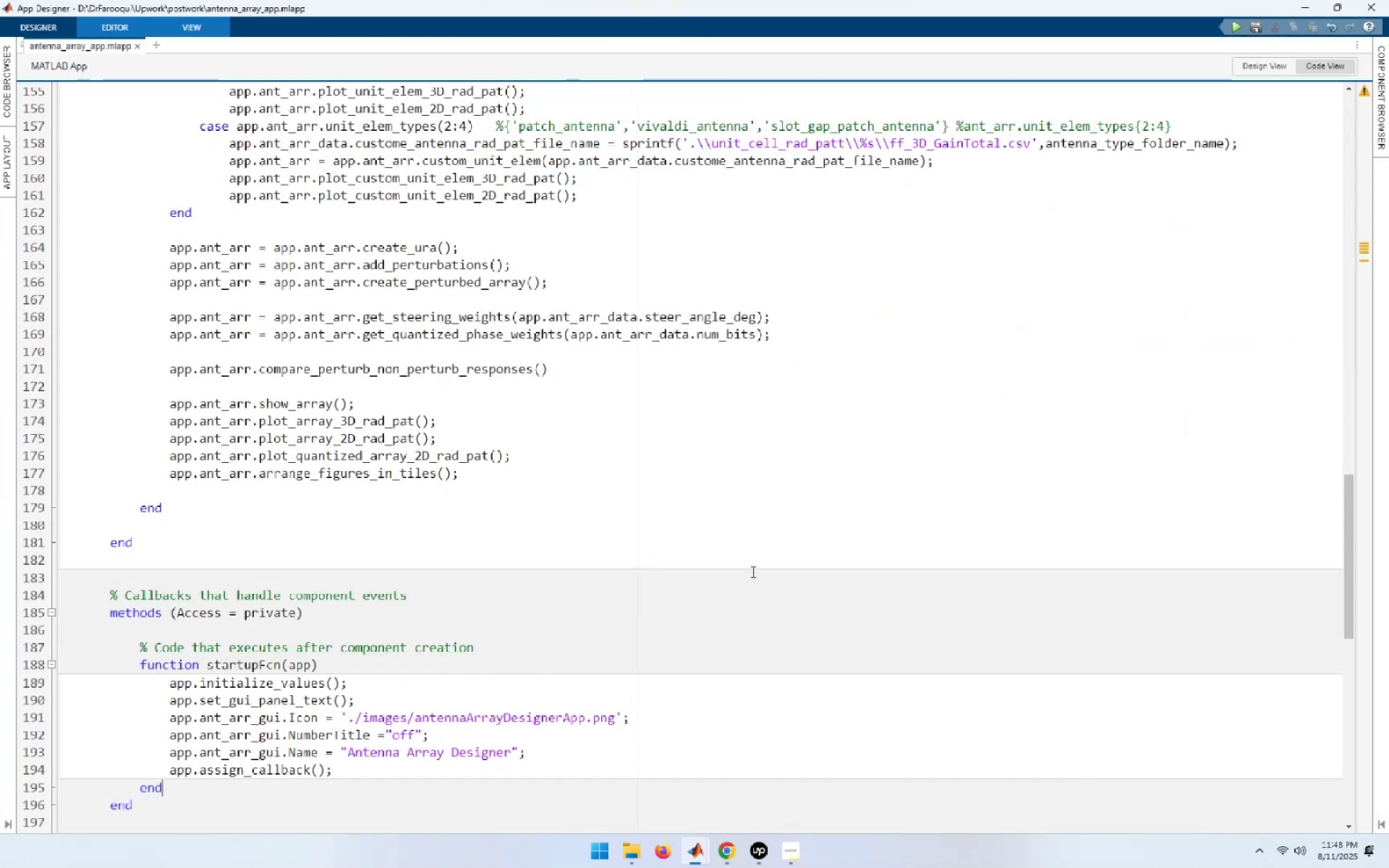 
scroll: coordinate [752, 571], scroll_direction: down, amount: 4.0
 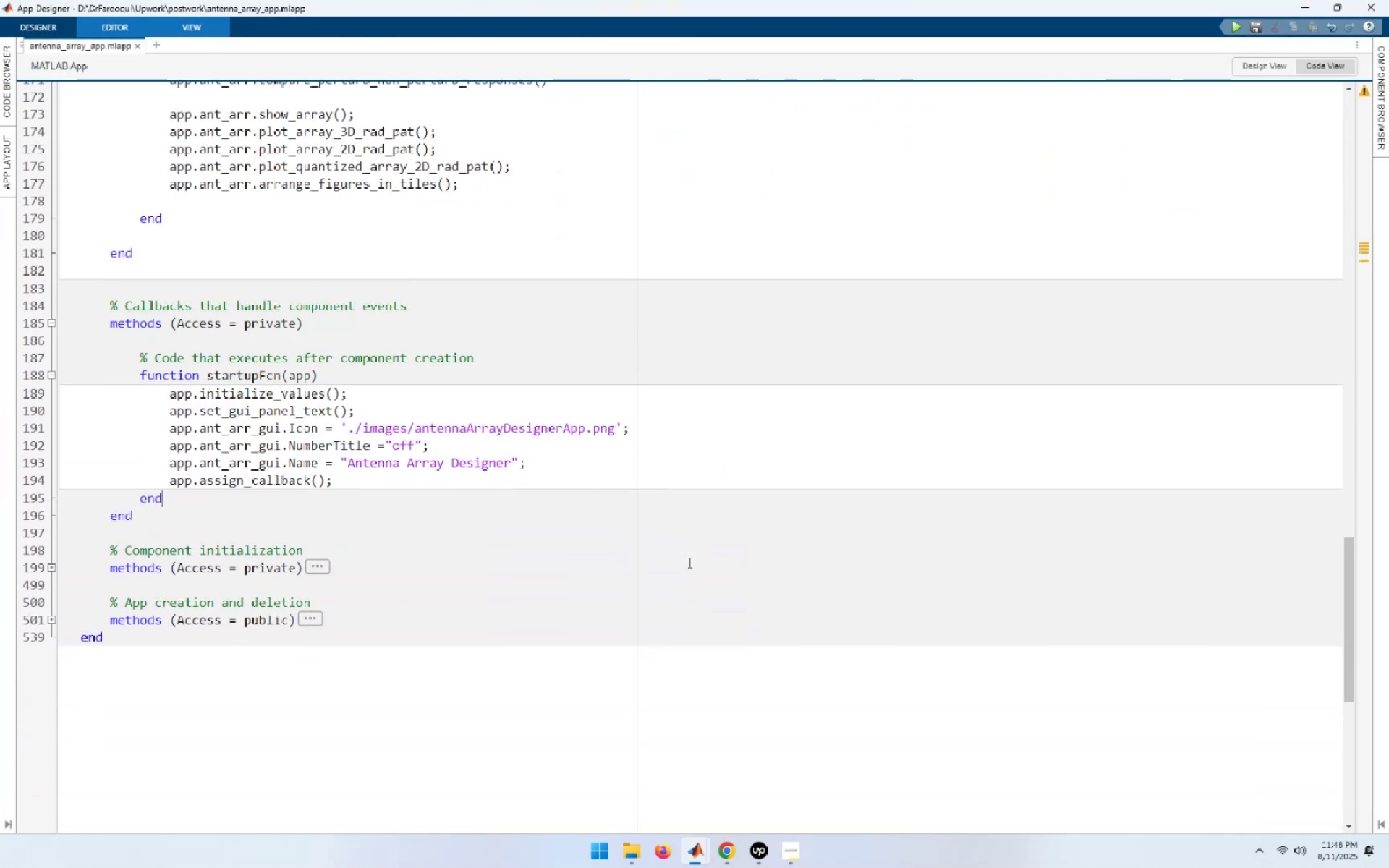 
scroll: coordinate [648, 560], scroll_direction: up, amount: 12.0
 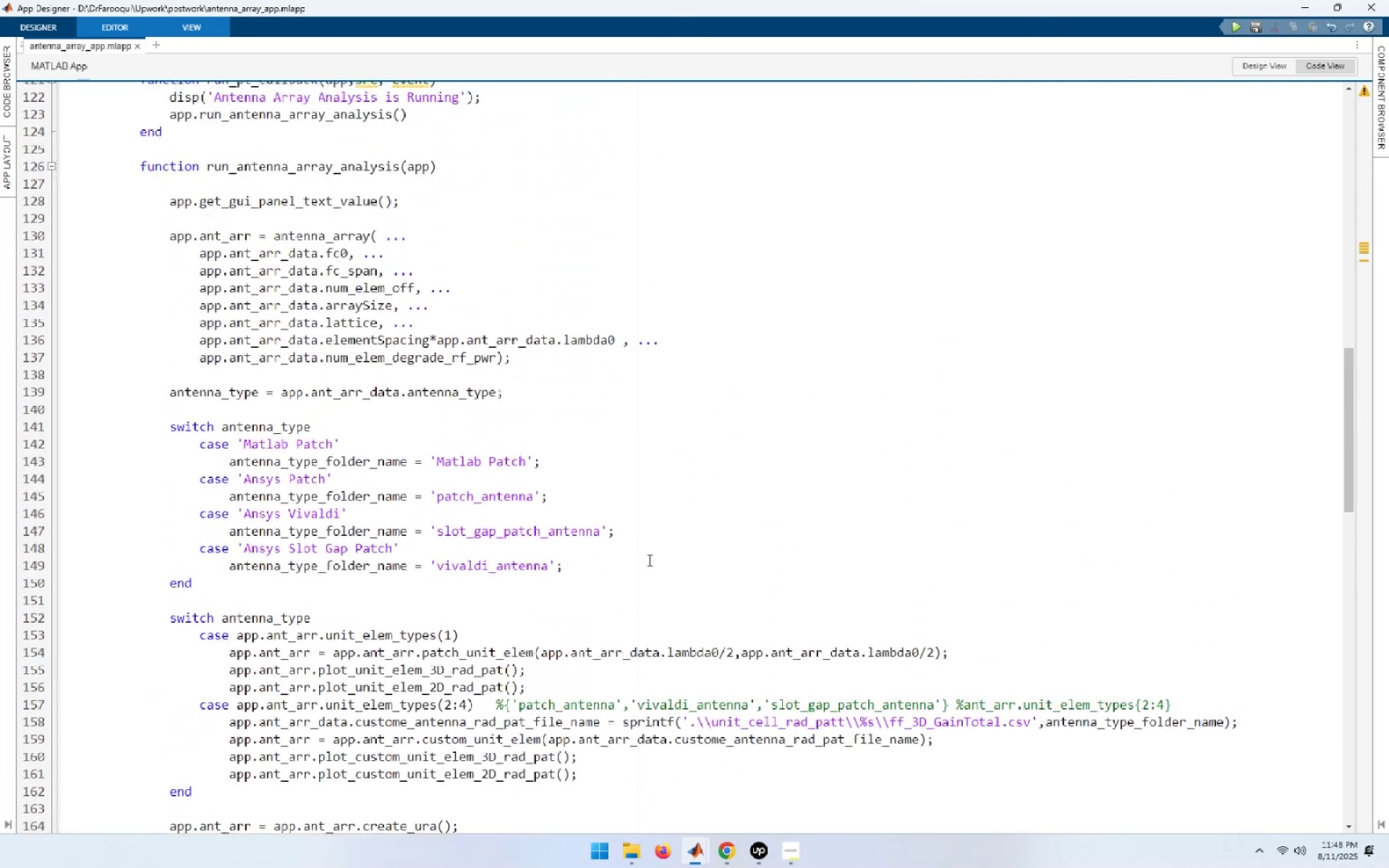 
scroll: coordinate [648, 560], scroll_direction: down, amount: 4.0
 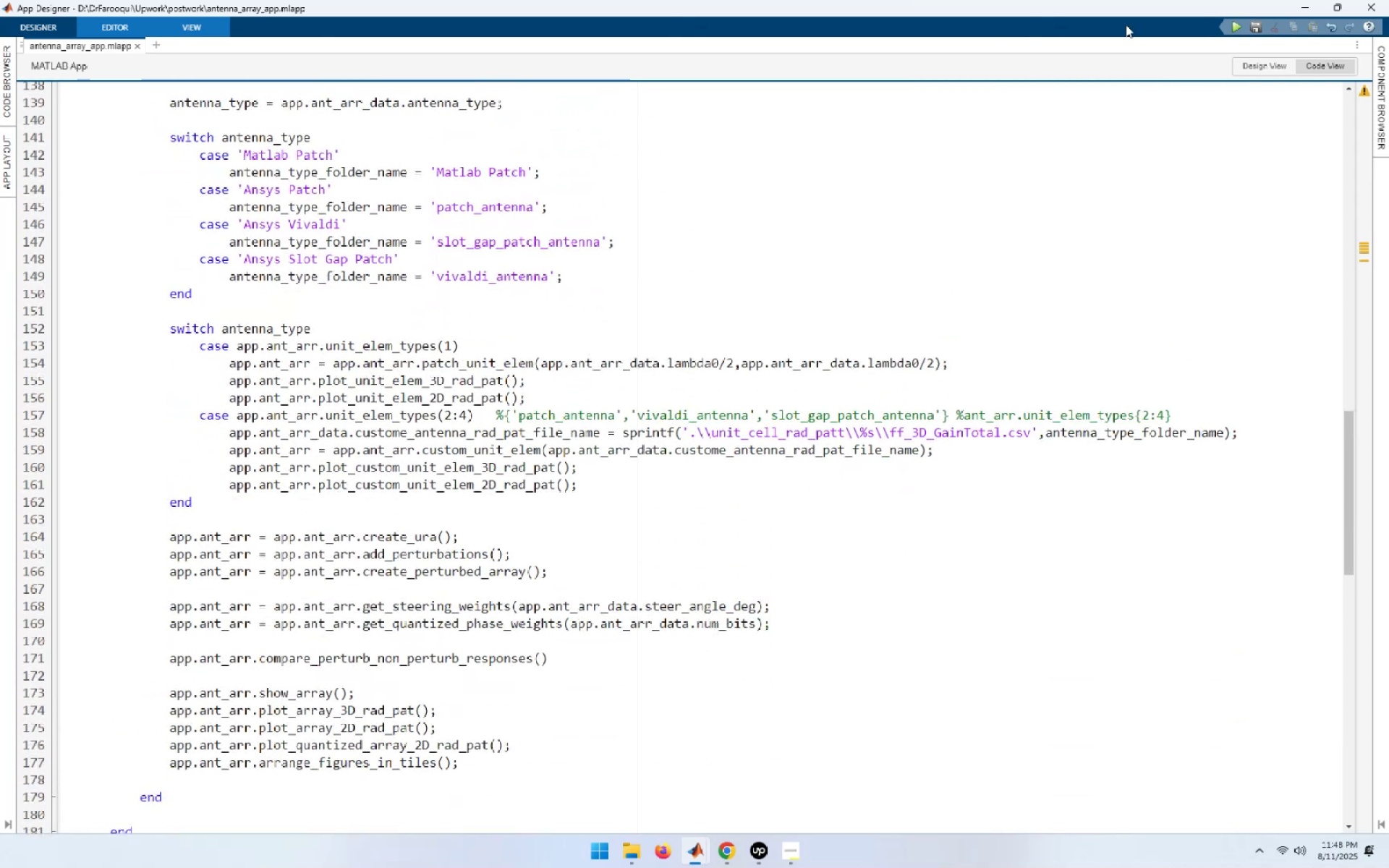 
left_click([1262, 64])
 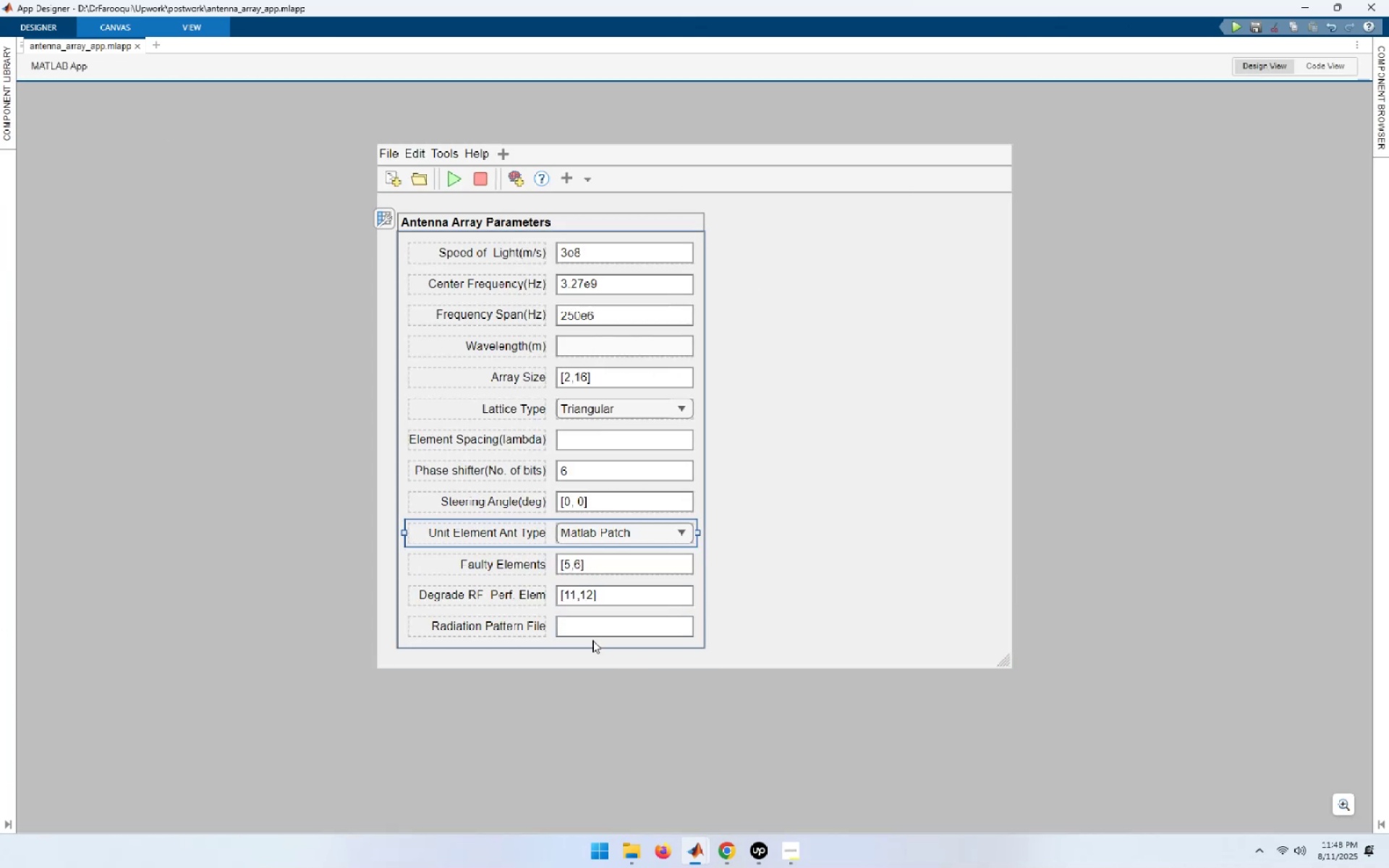 
left_click([594, 629])
 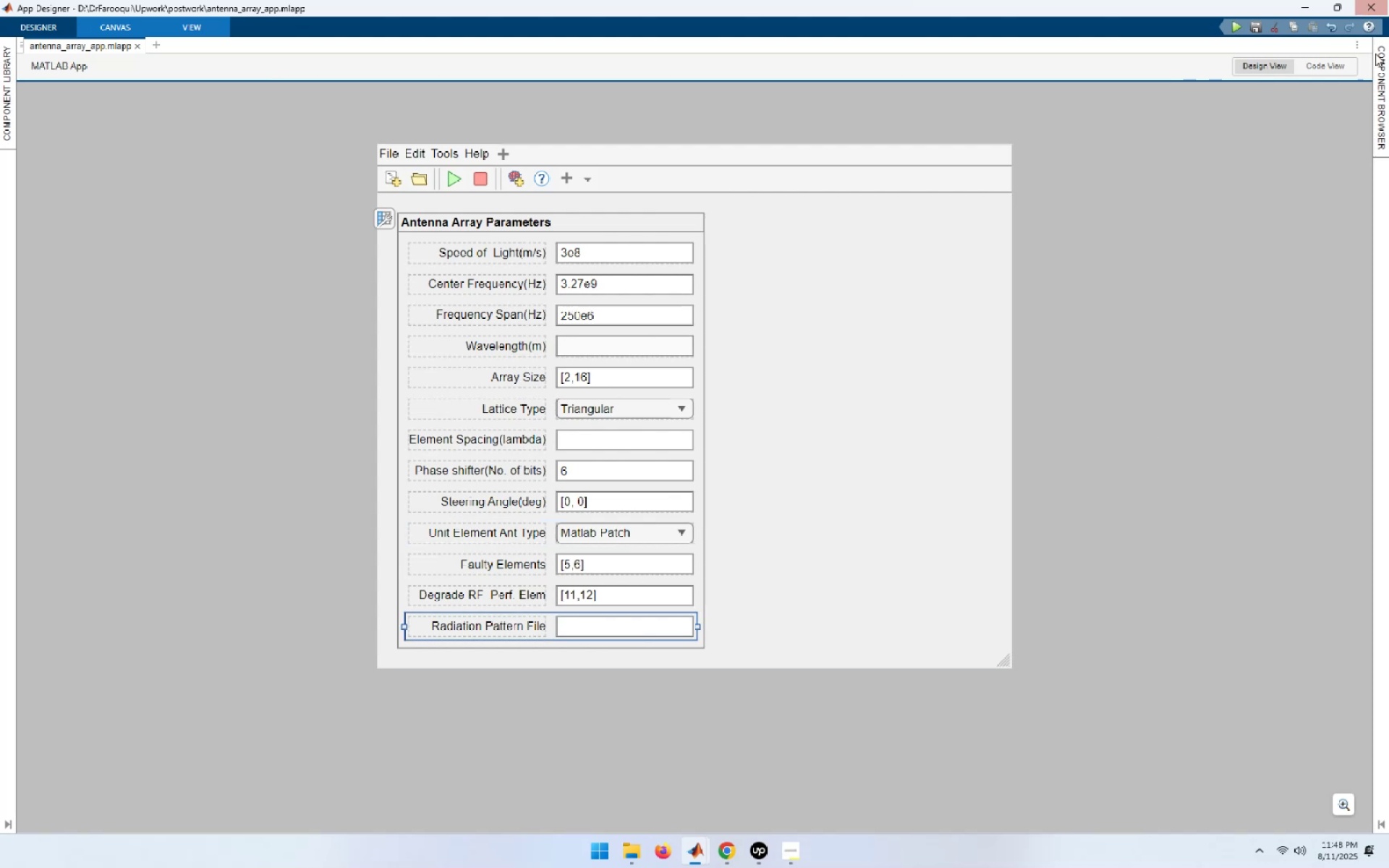 
left_click([1387, 72])
 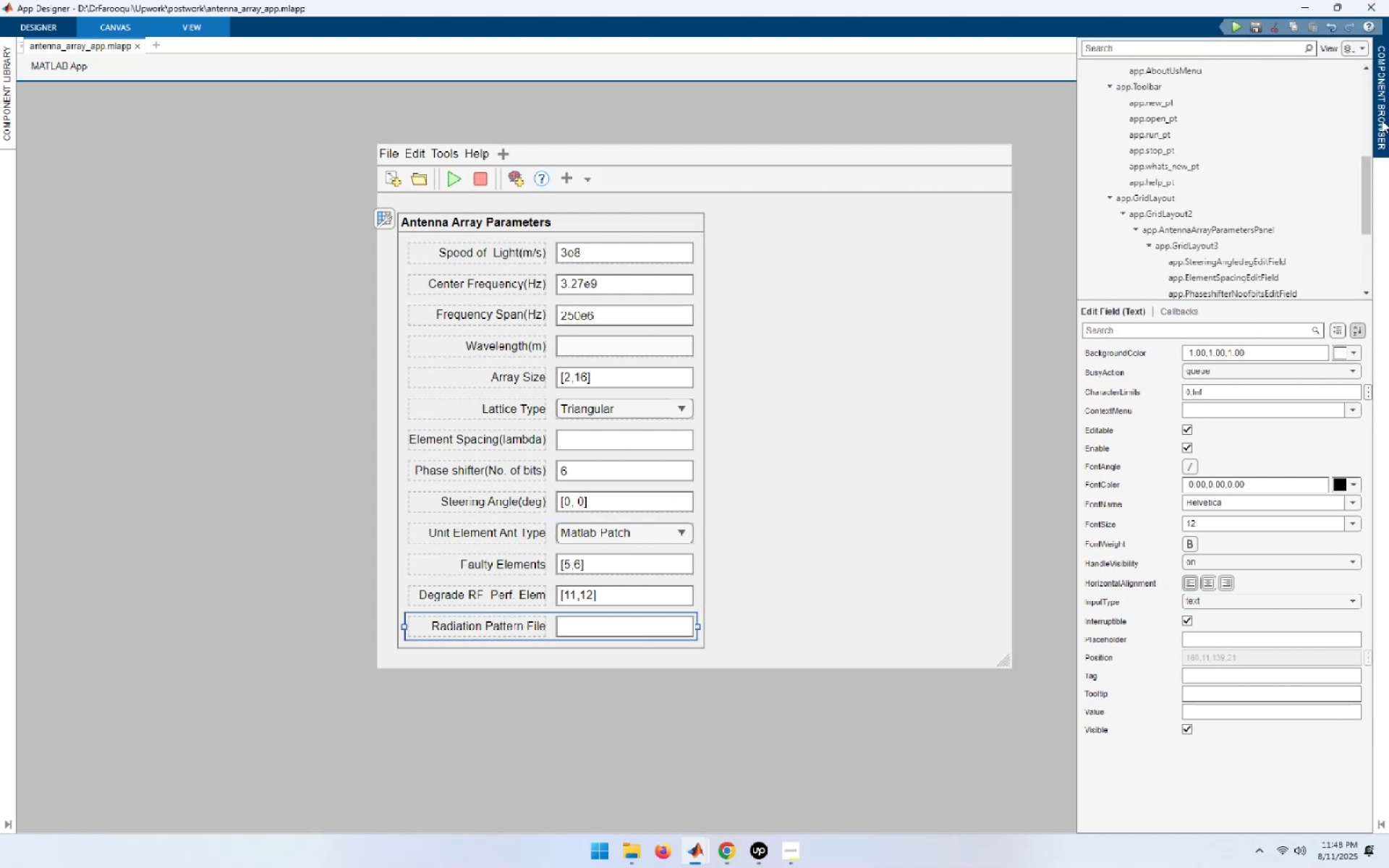 
left_click_drag(start_coordinate=[1367, 180], to_coordinate=[1366, 252])
 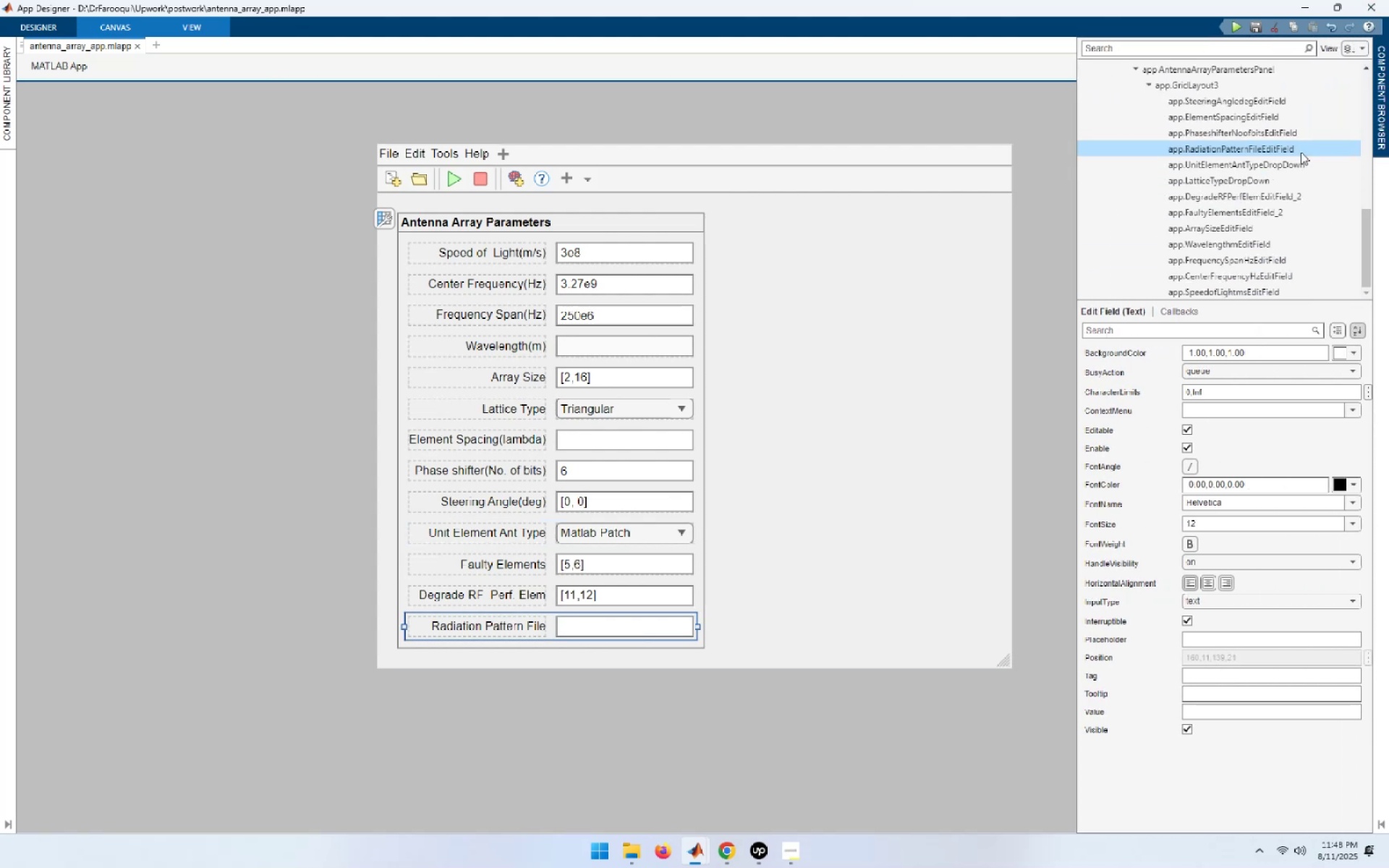 
double_click([1301, 152])
 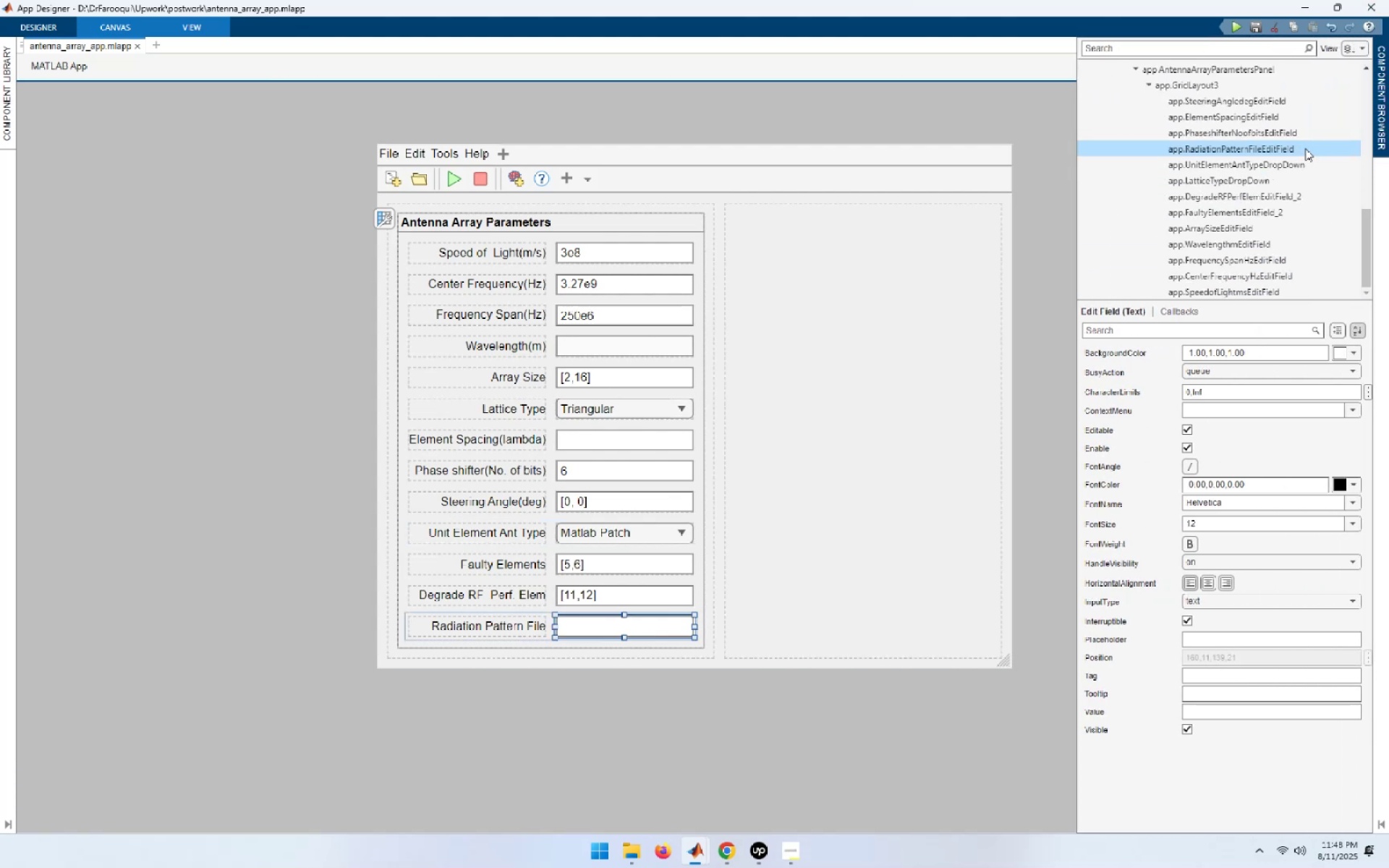 
double_click([1305, 148])
 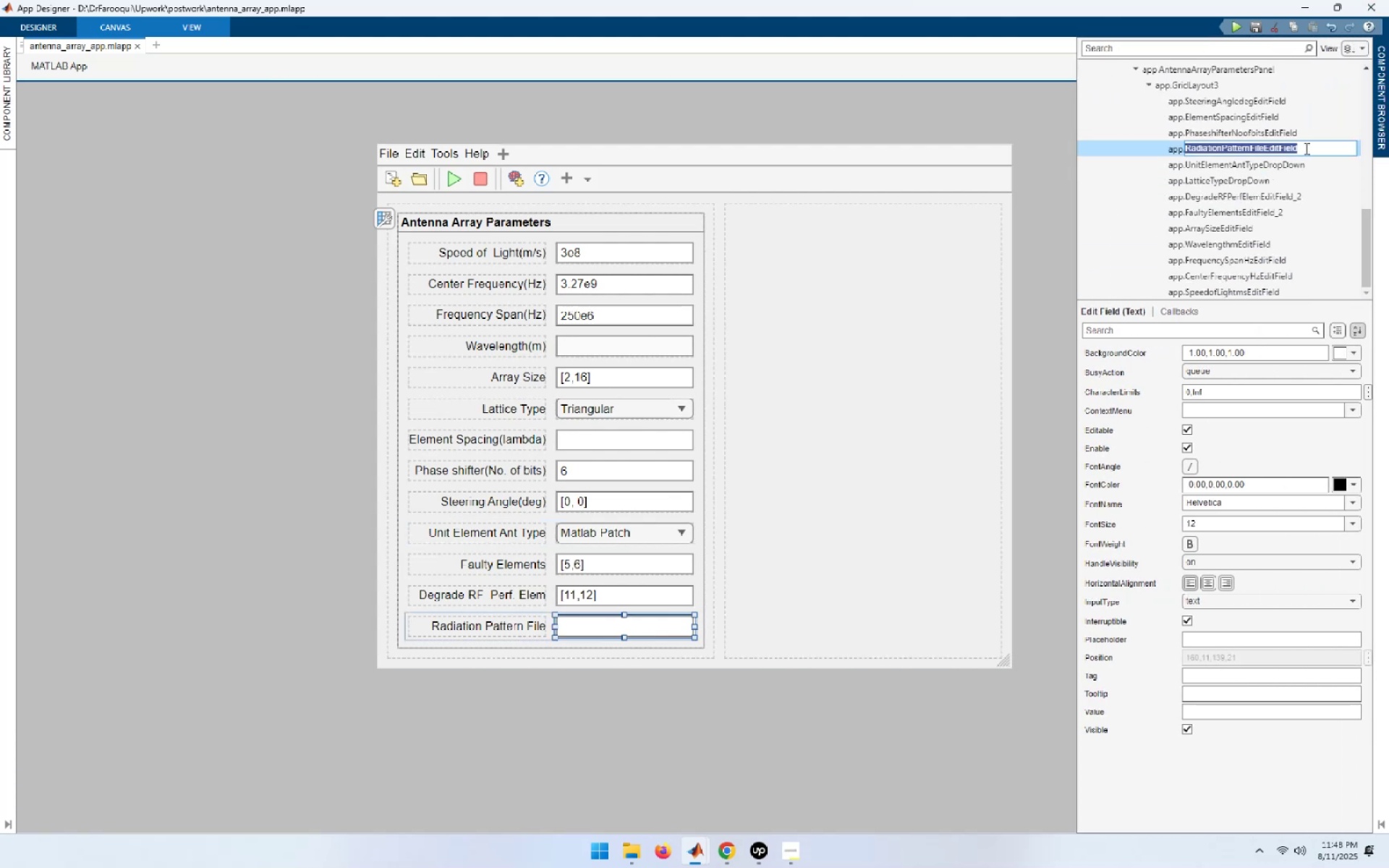 
key(Control+C)
 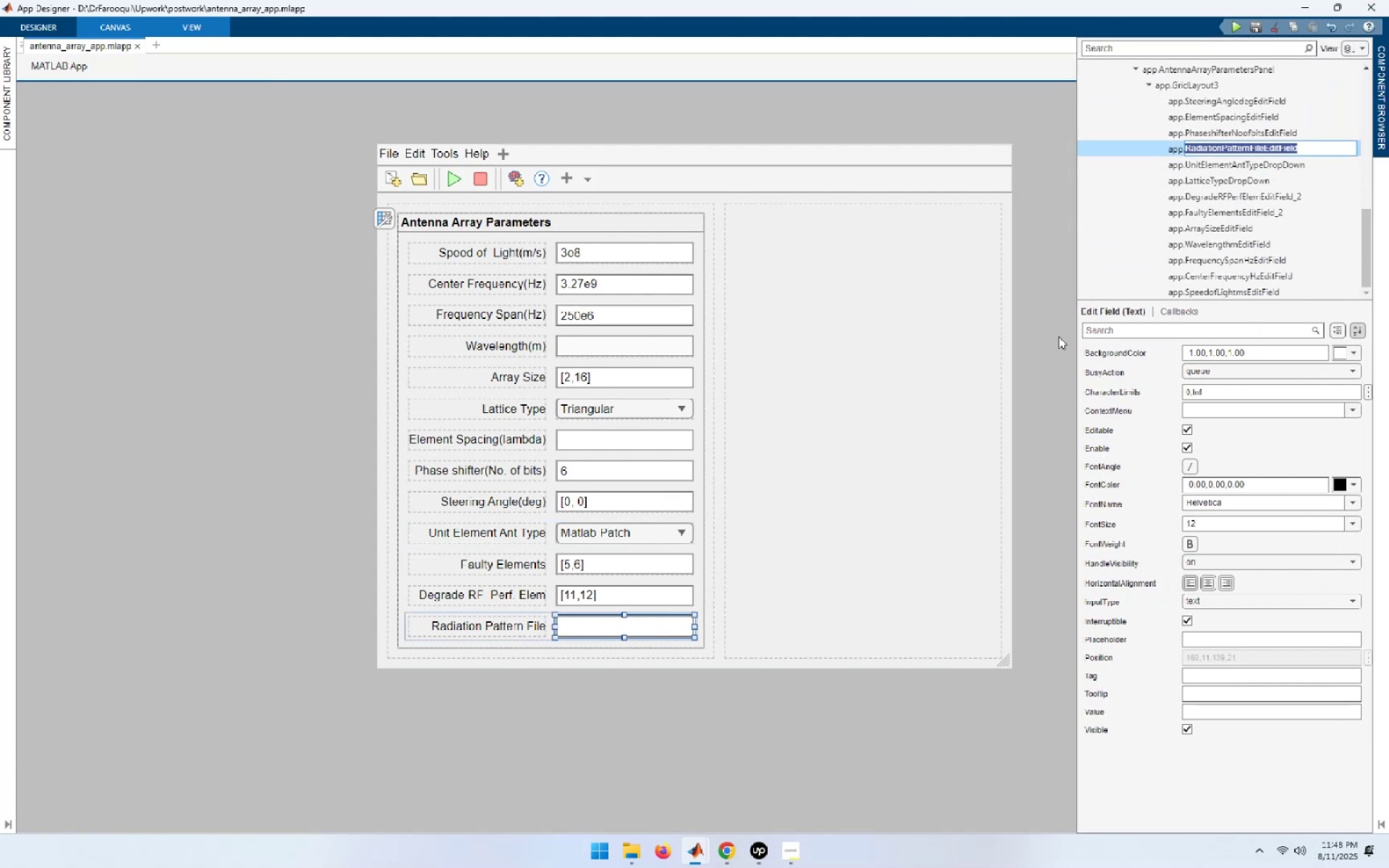 
left_click([1057, 339])
 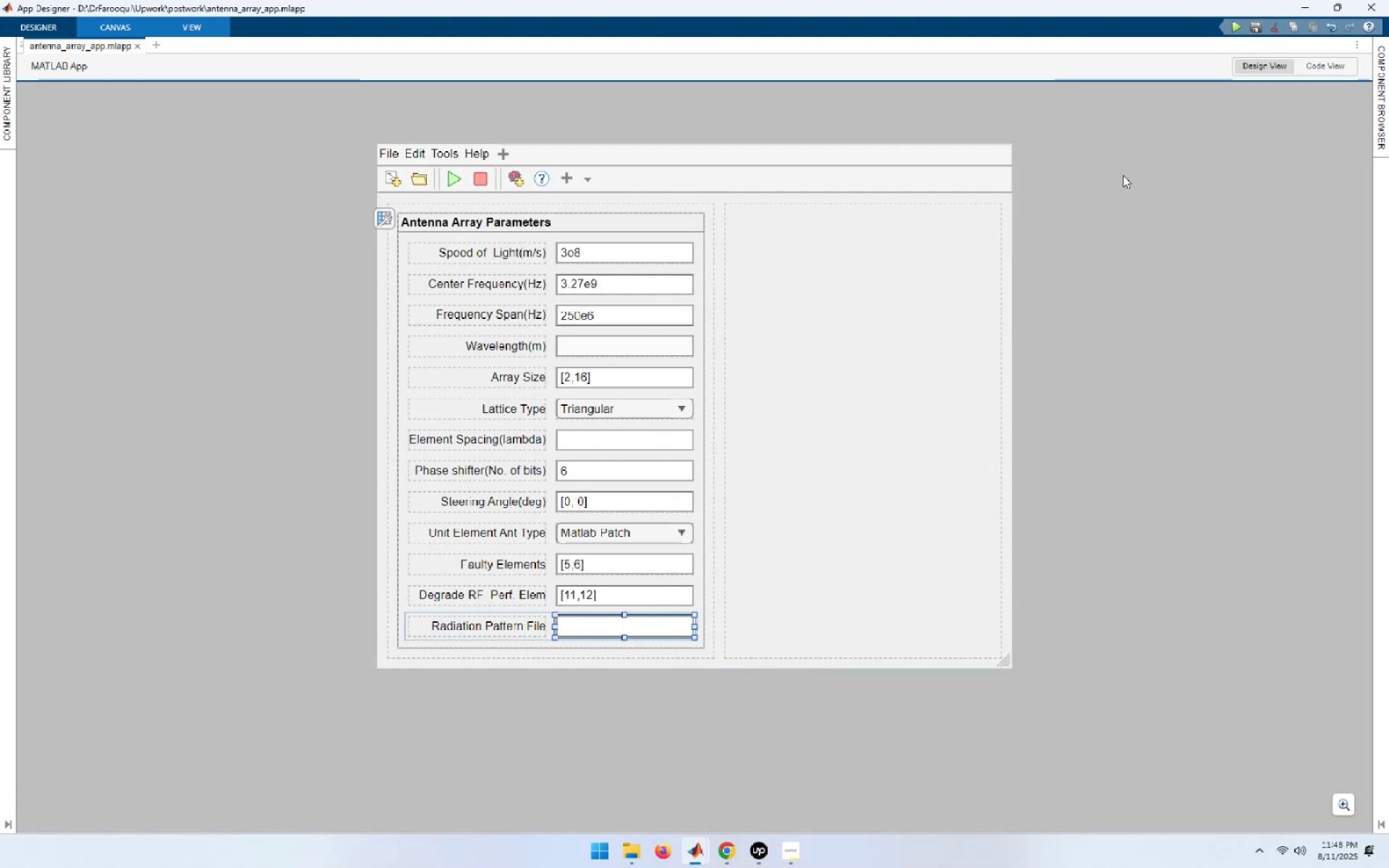 
left_click([1334, 59])
 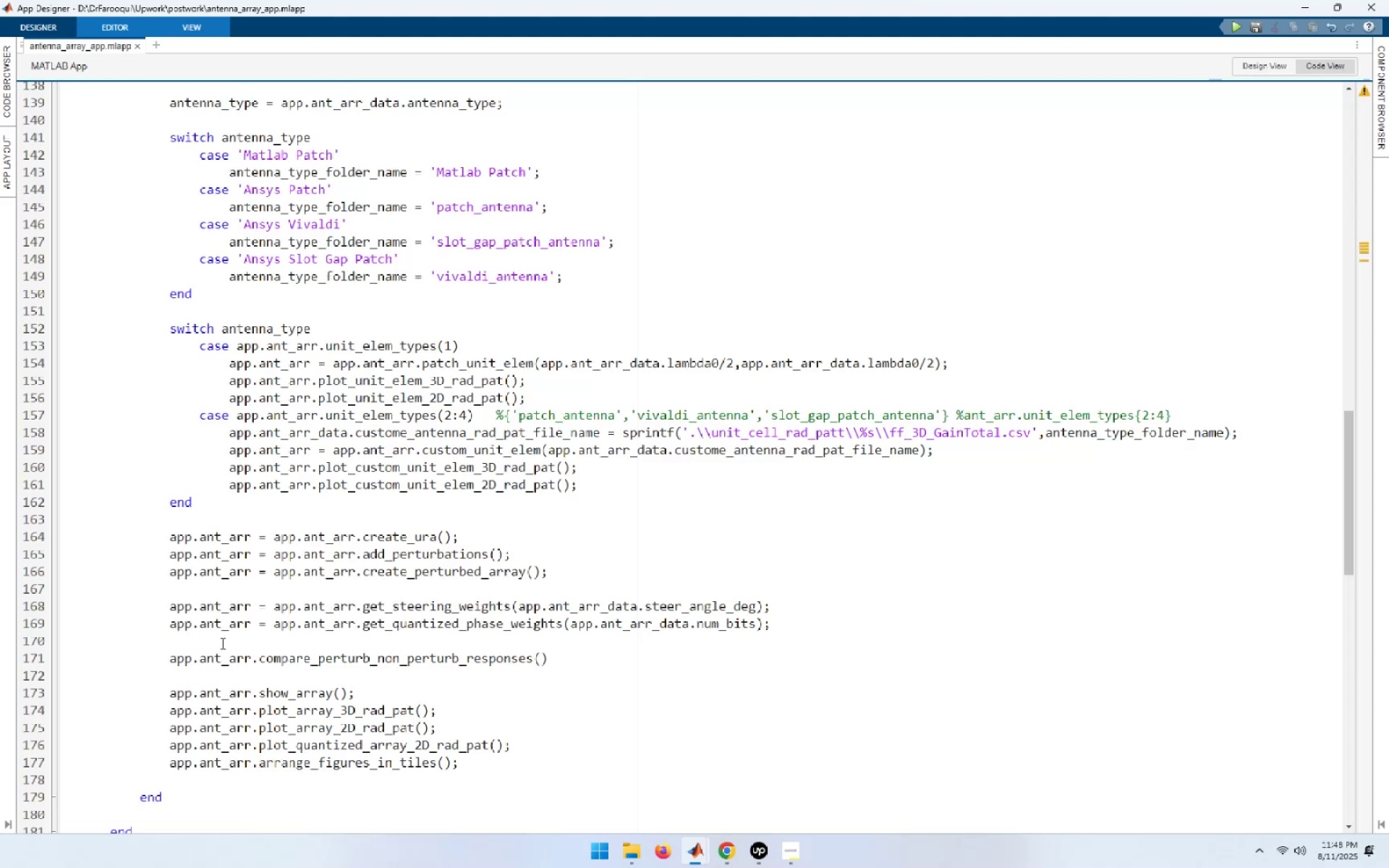 
scroll: coordinate [221, 643], scroll_direction: down, amount: 2.0
 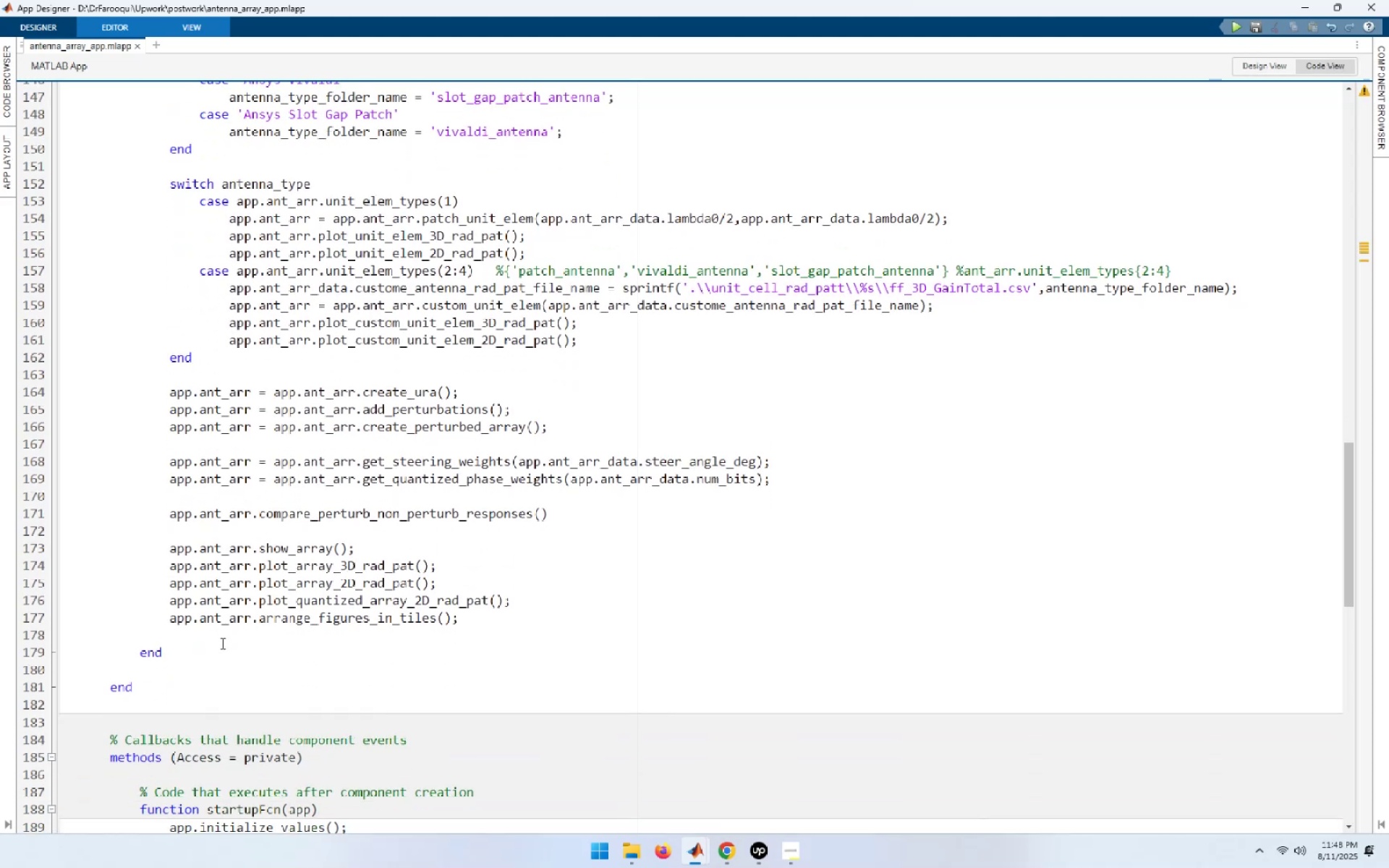 
scroll: coordinate [221, 641], scroll_direction: up, amount: 18.0
 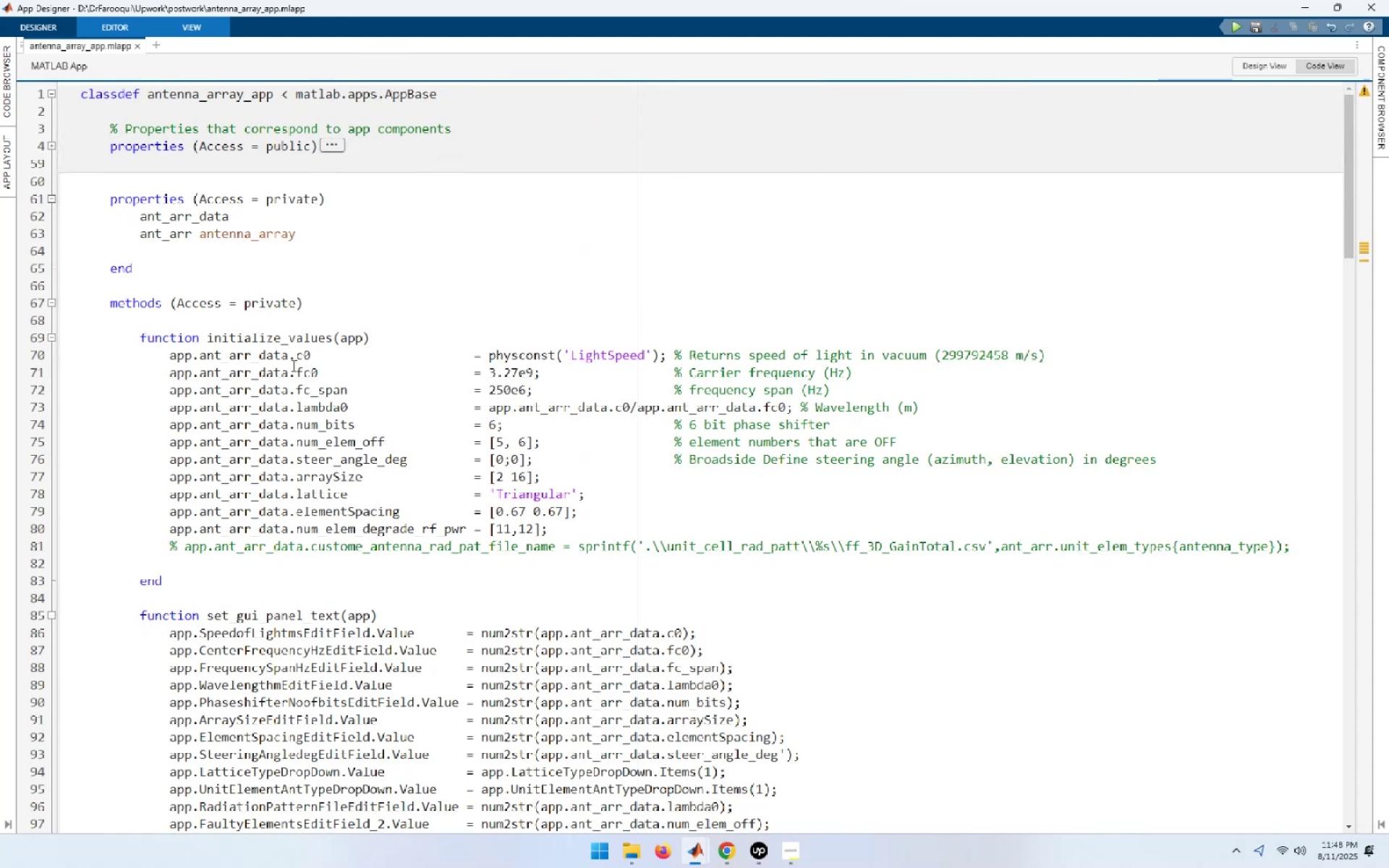 
left_click([517, 545])
 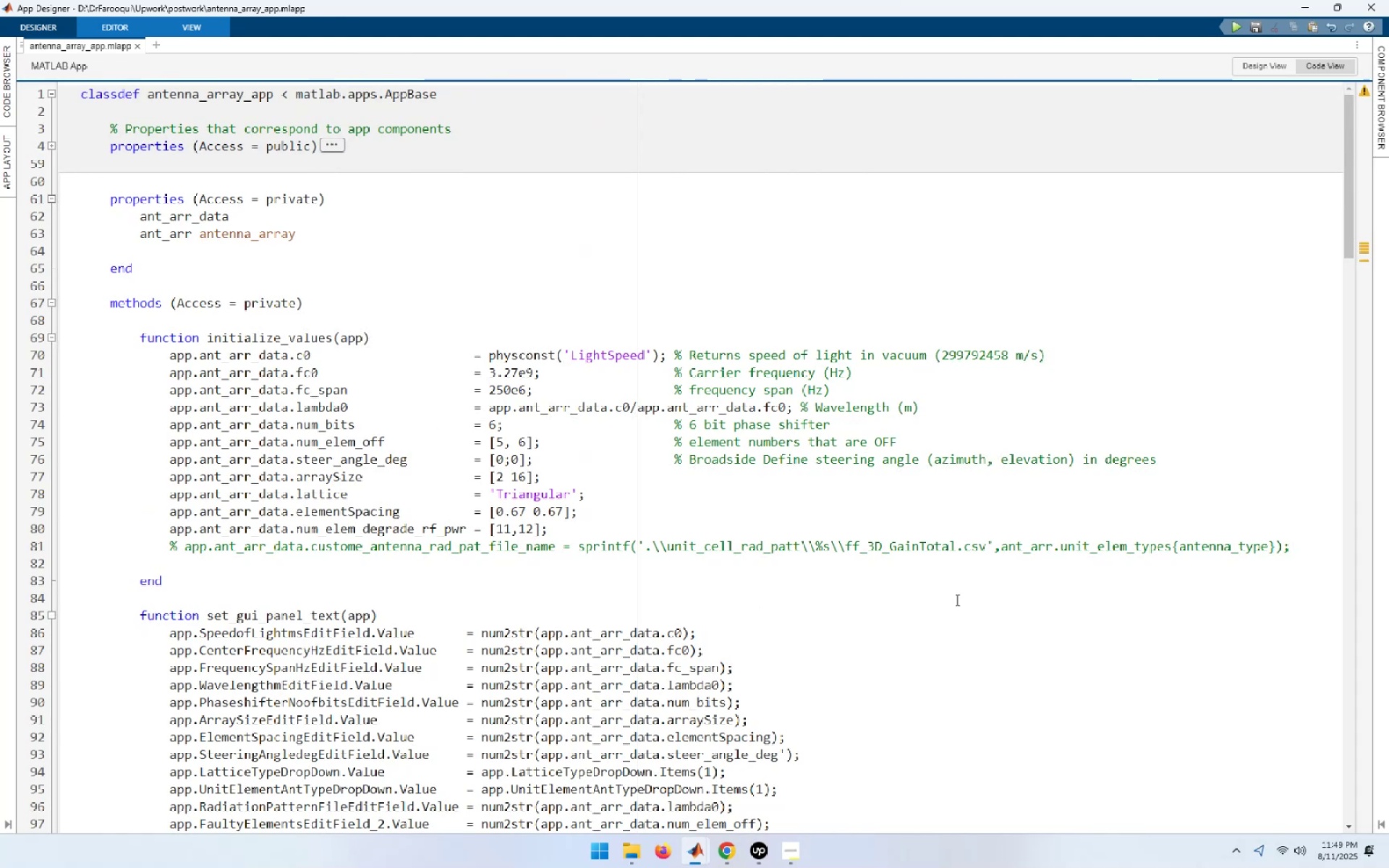 
key(End)
 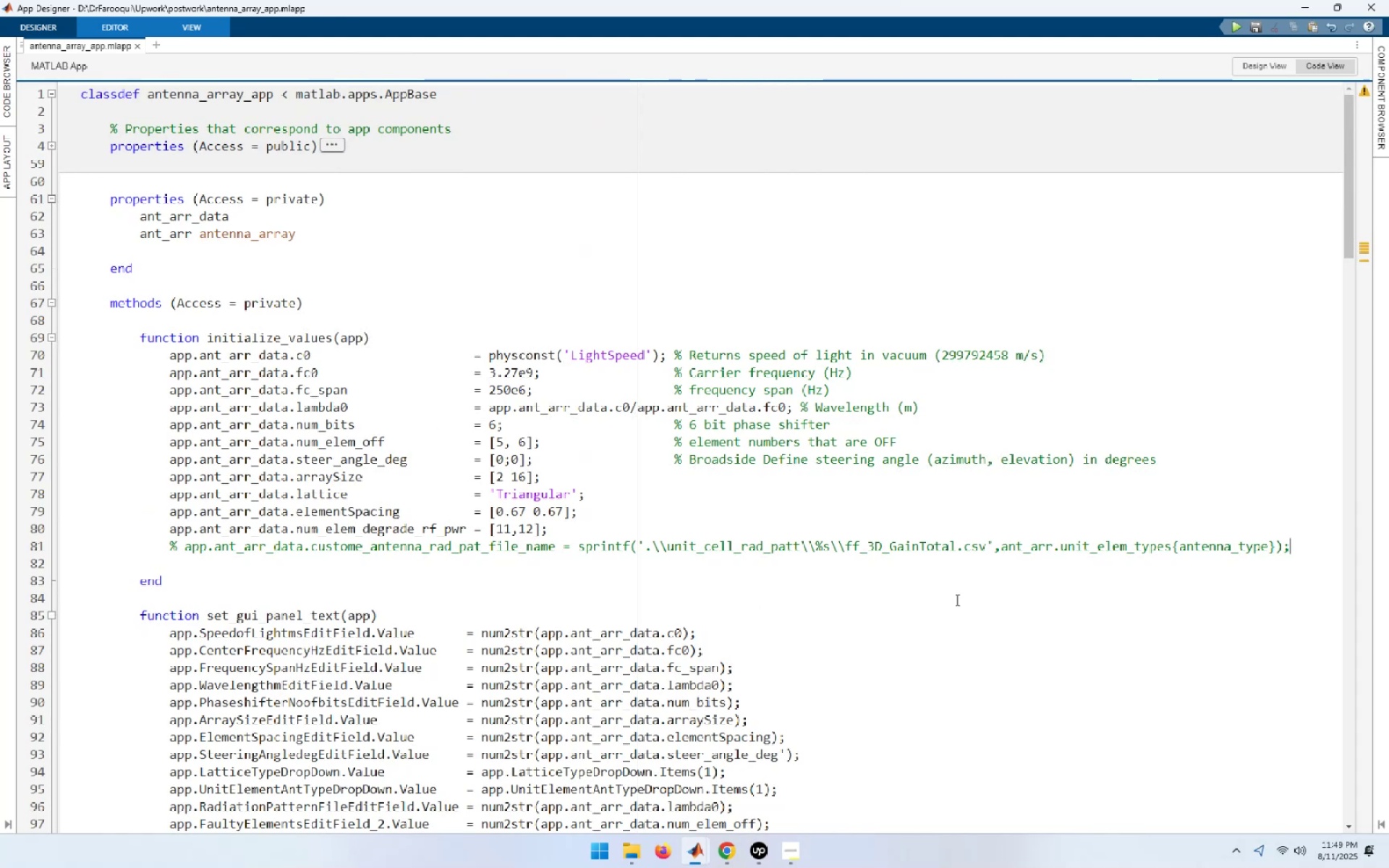 
key(NumpadEnter)
 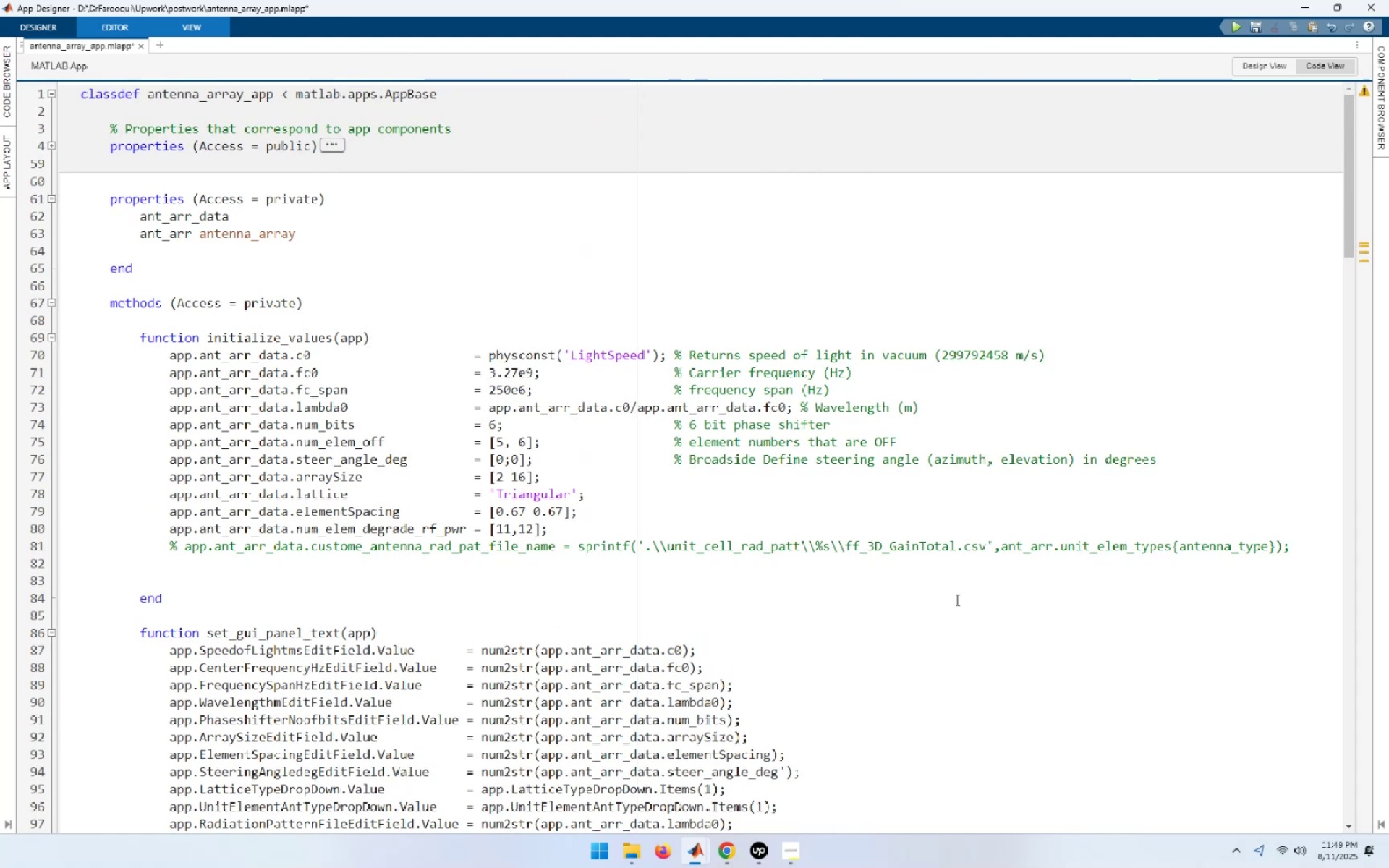 
key(Control+V)
 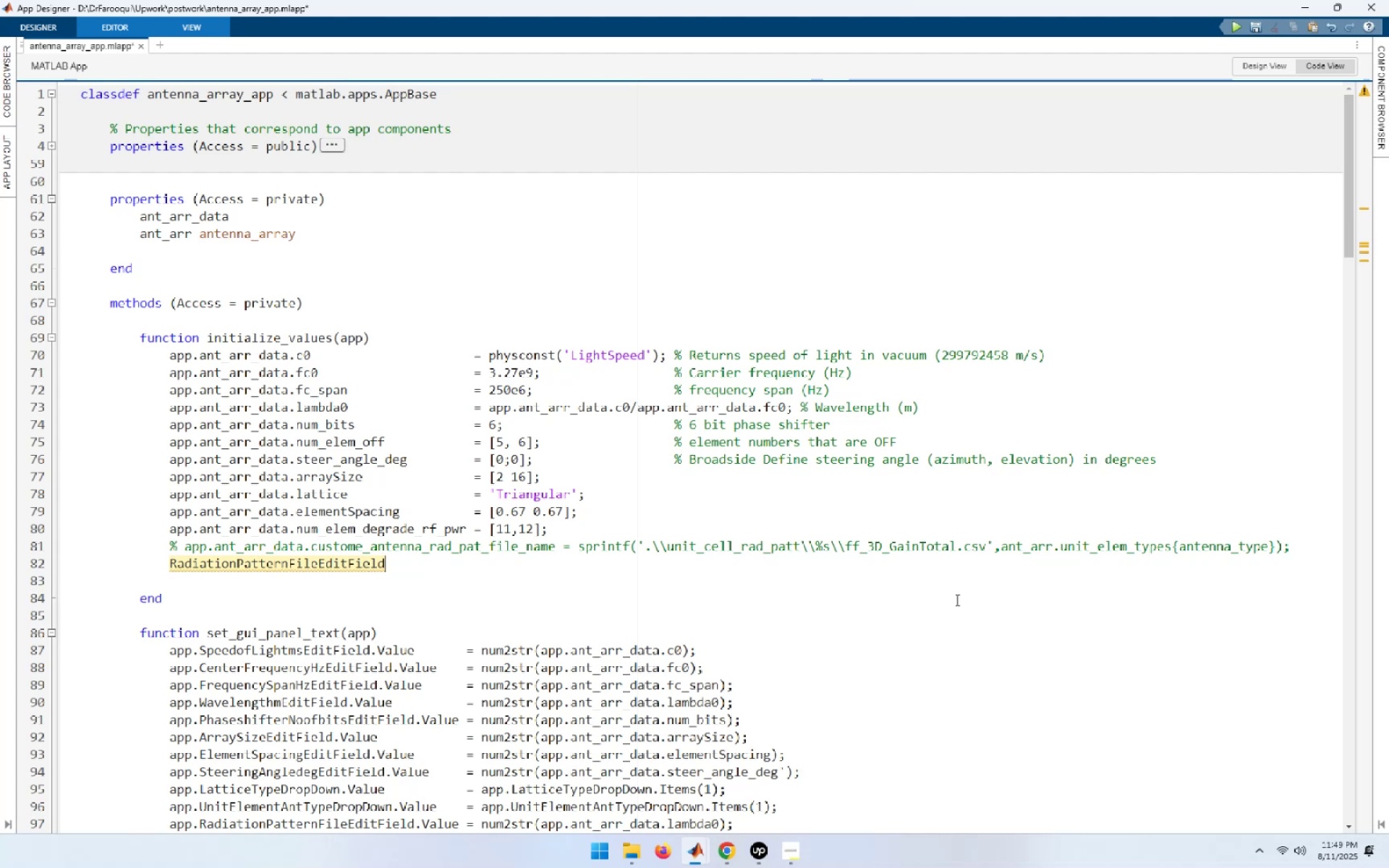 
wait(8.96)
 